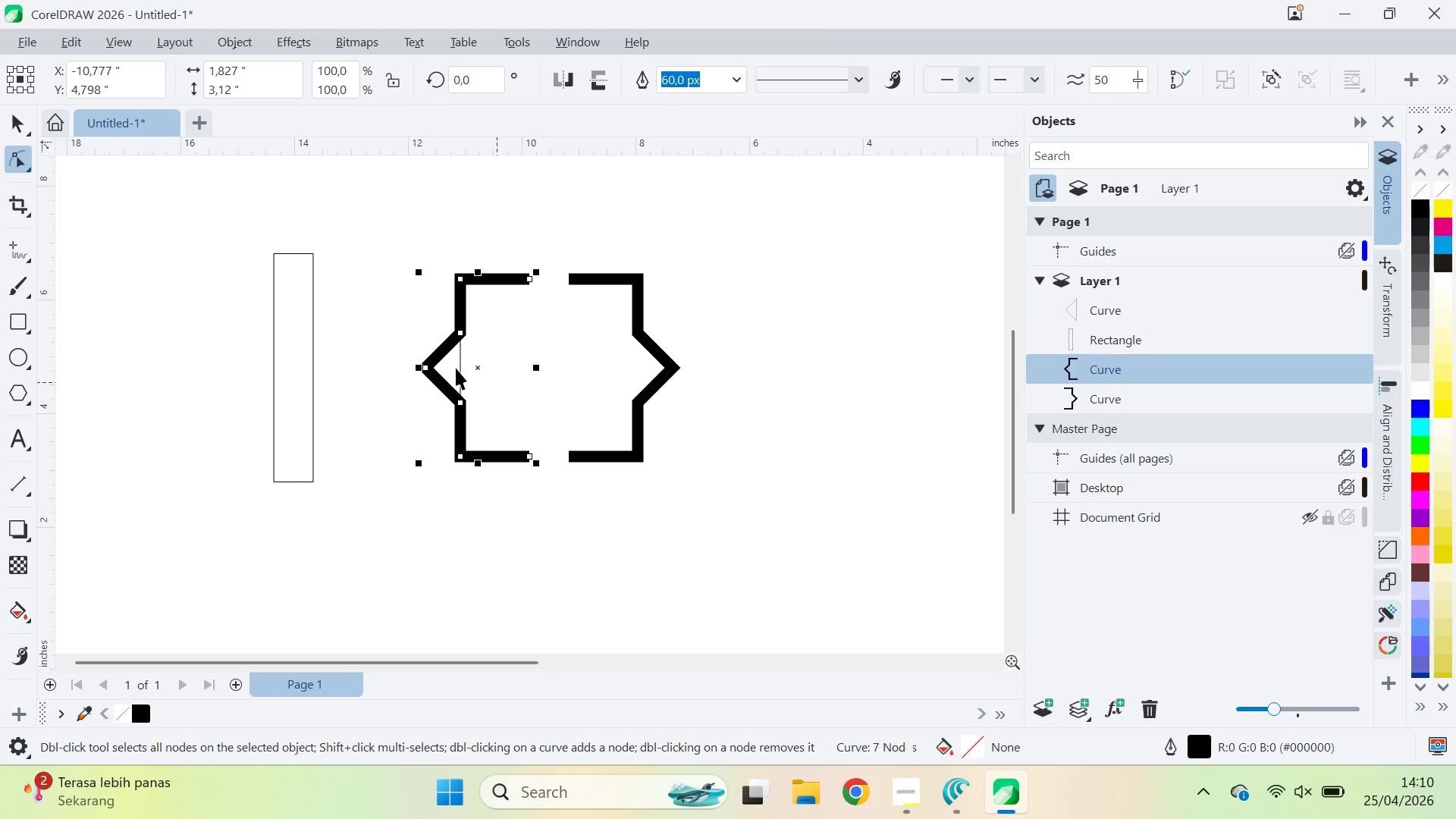 
left_click([454, 368])
 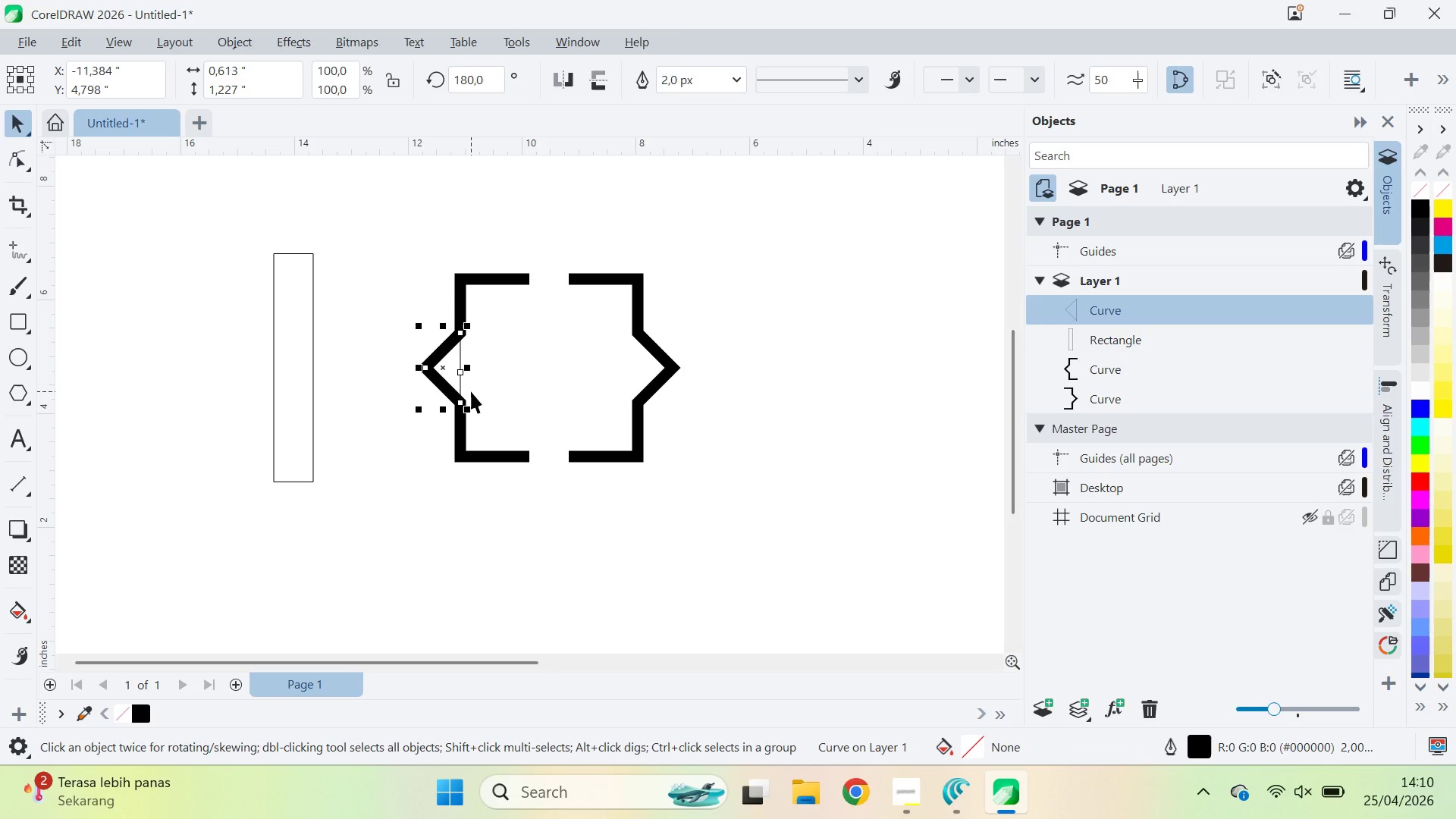 
key(Delete)
 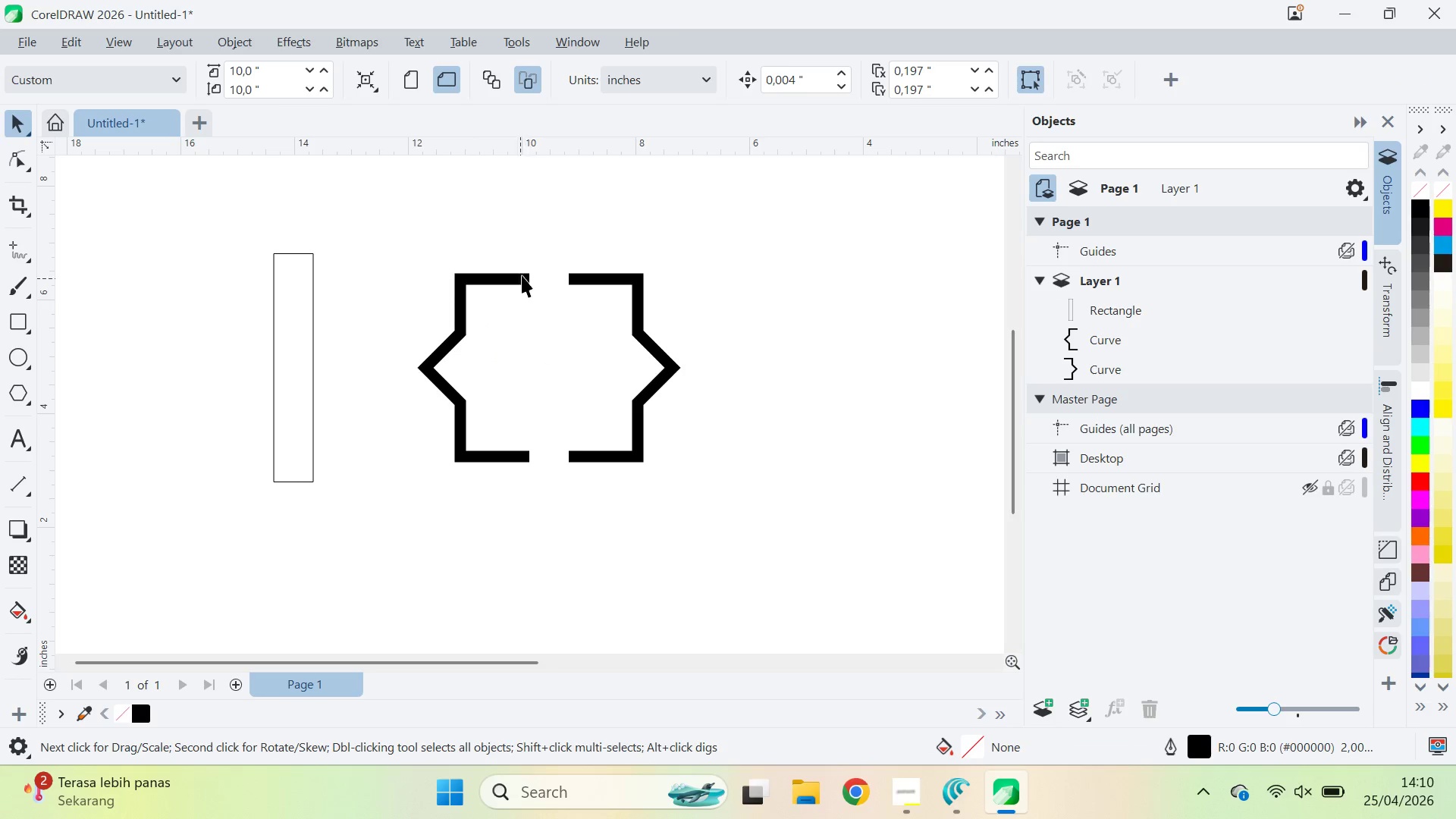 
left_click([309, 337])
 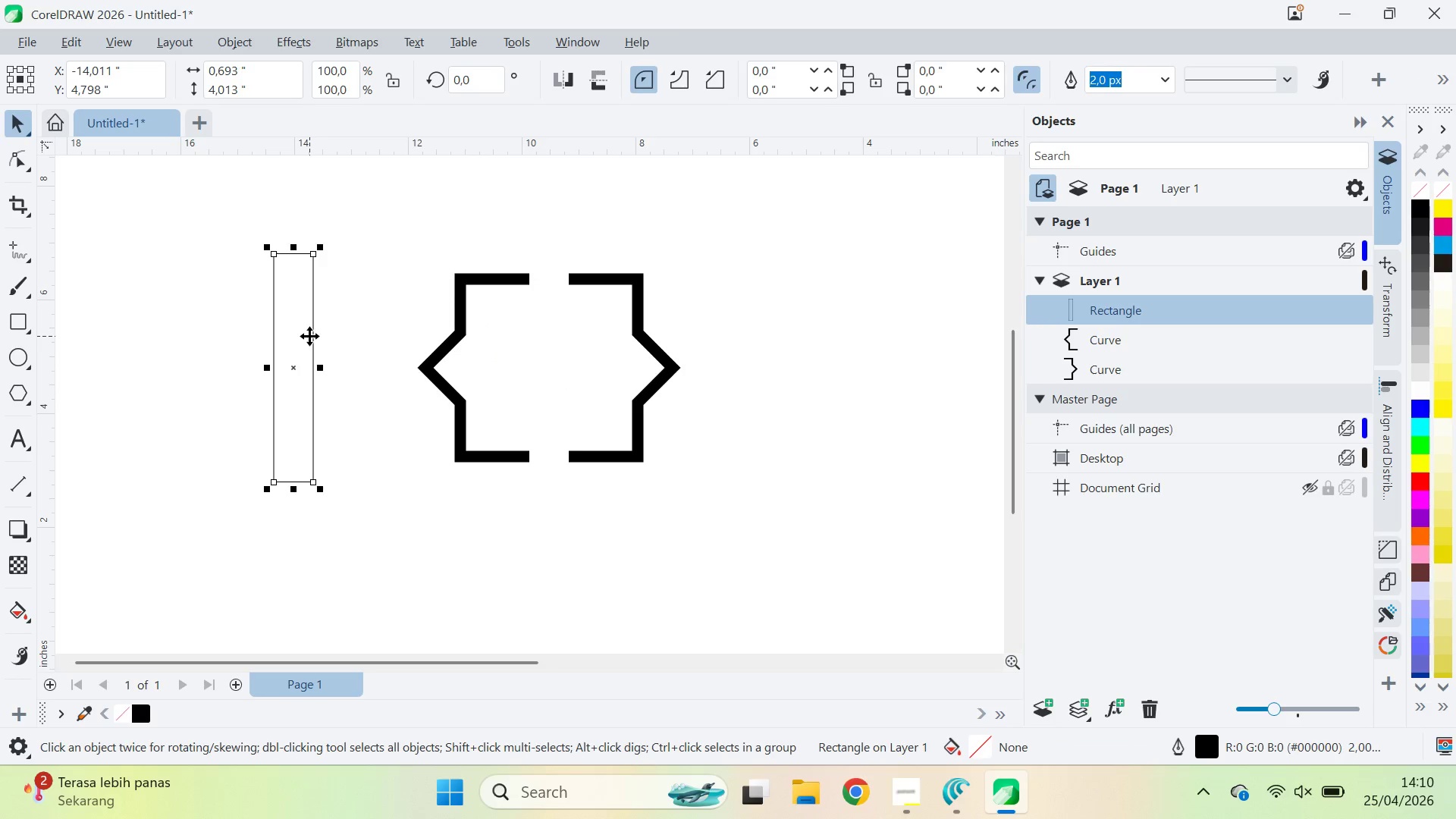 
key(Delete)
 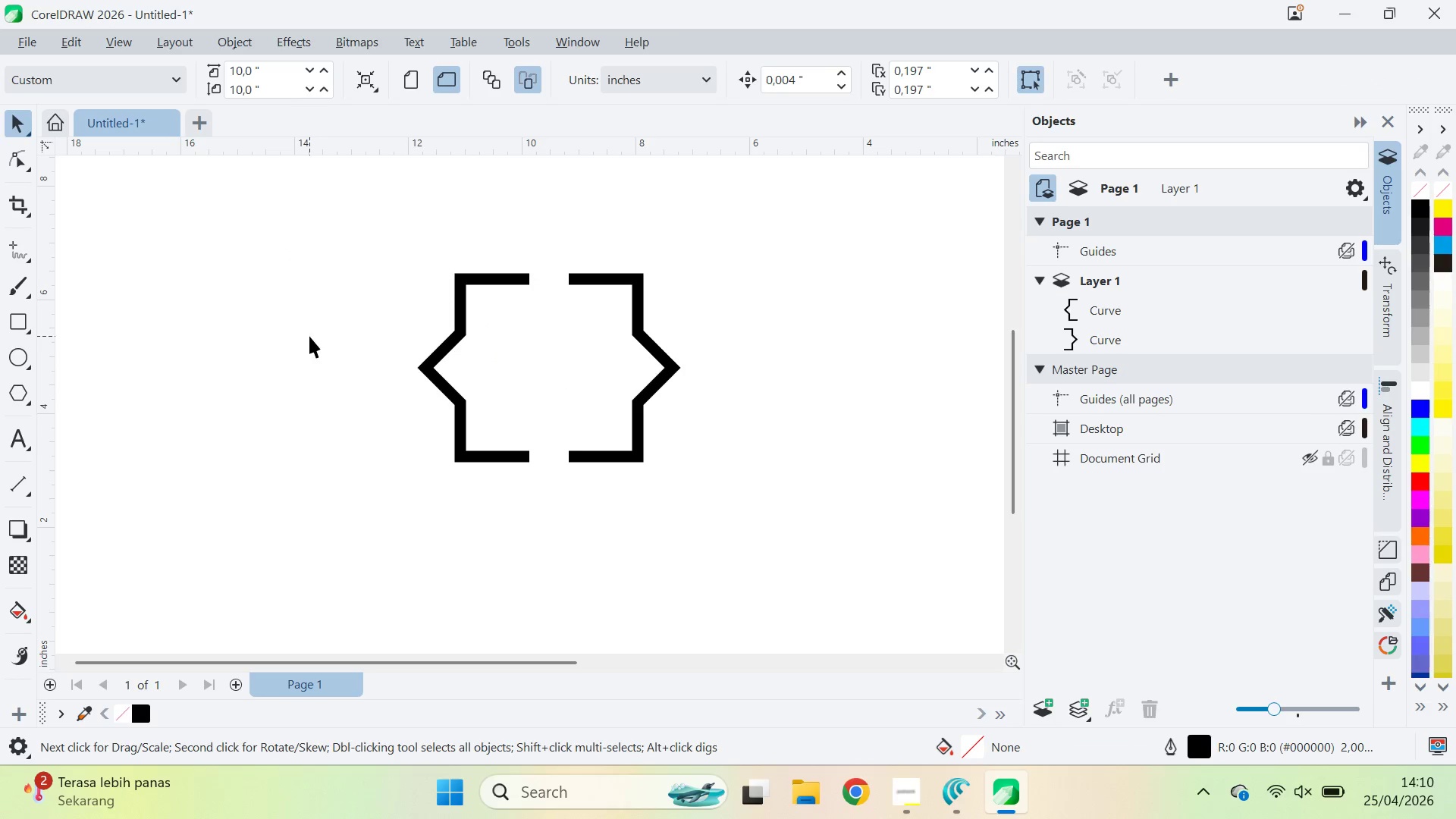 
key(Q)
 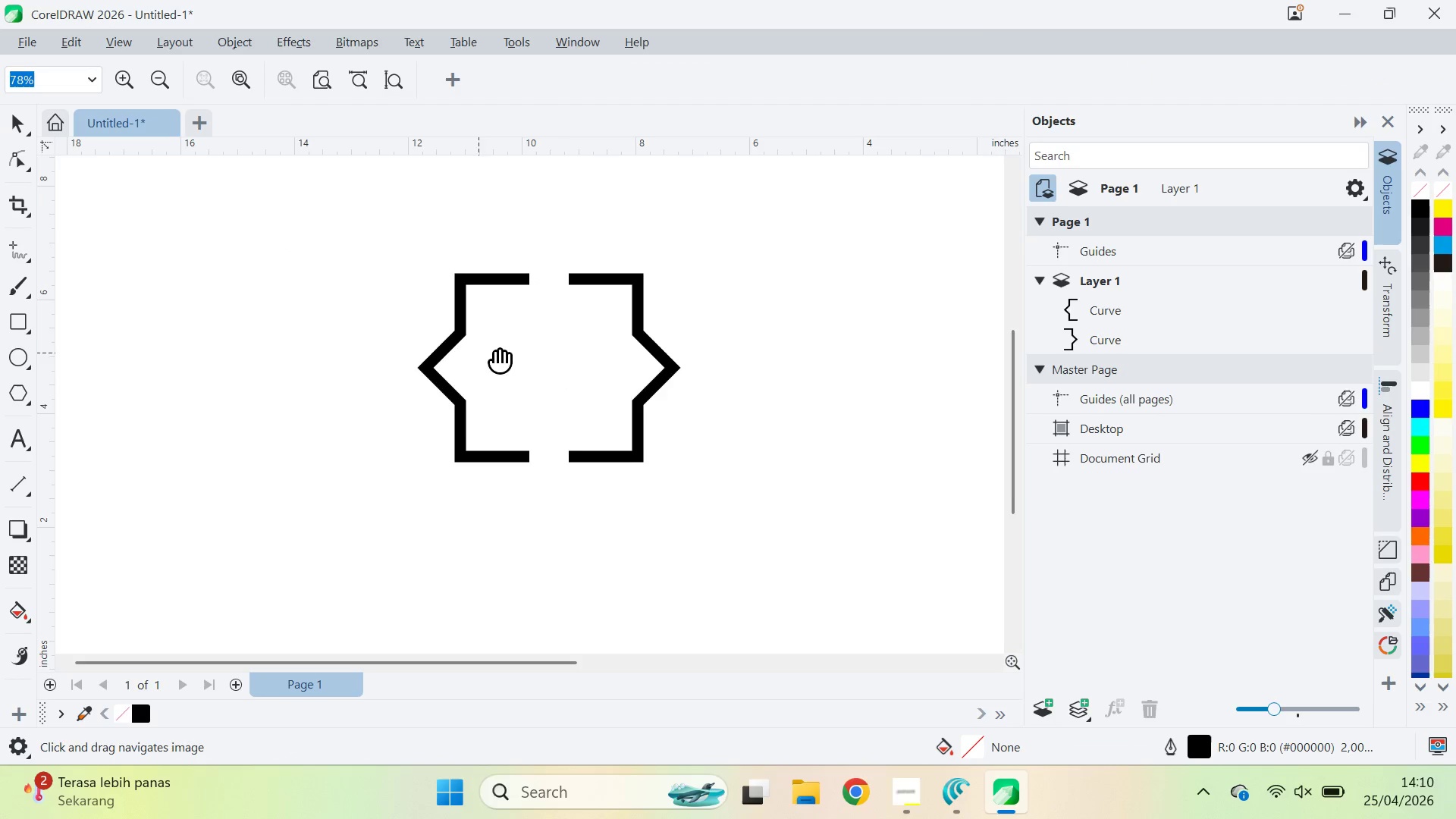 
left_click_drag(start_coordinate=[548, 350], to_coordinate=[275, 368])
 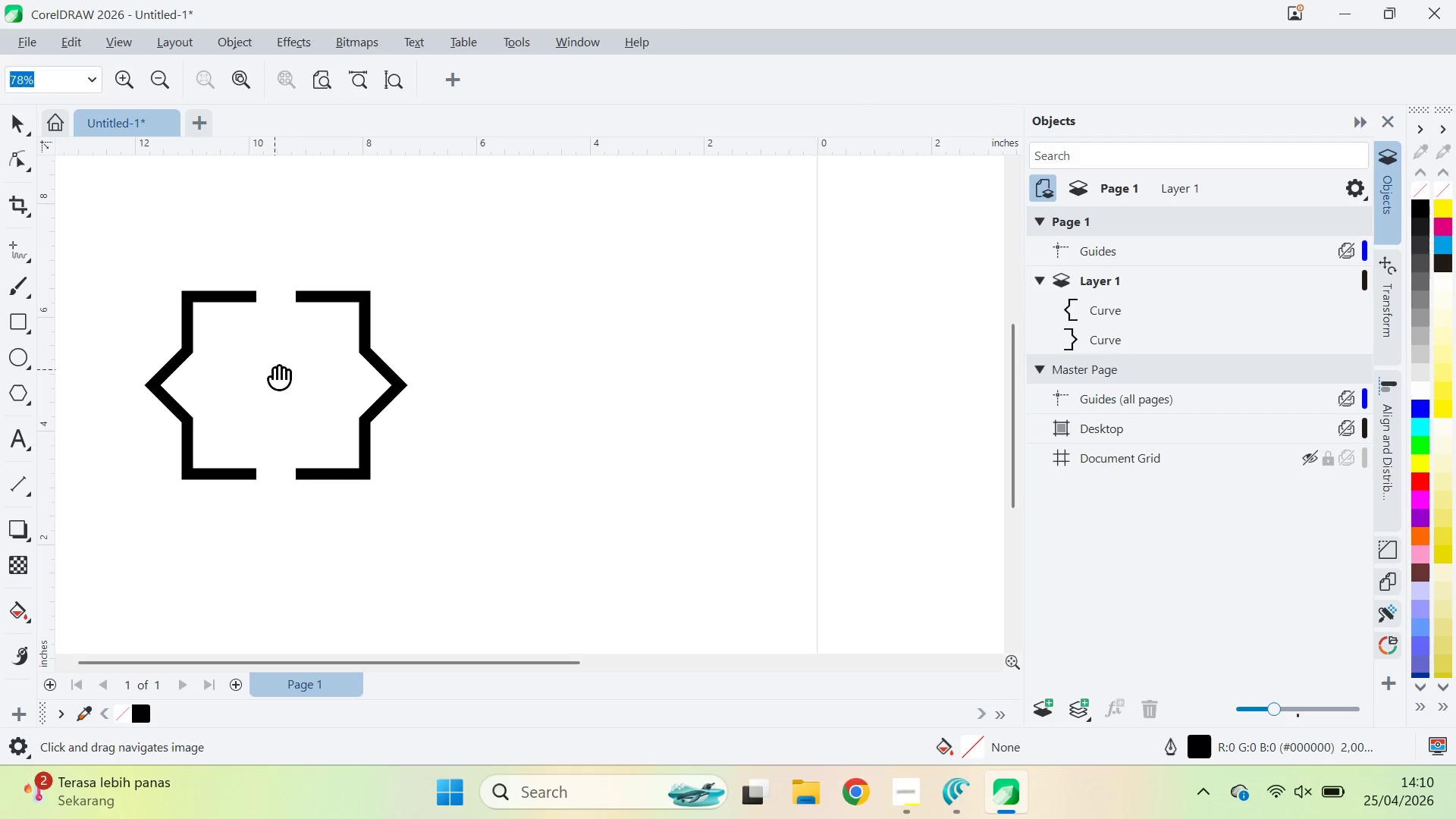 
key(V)
 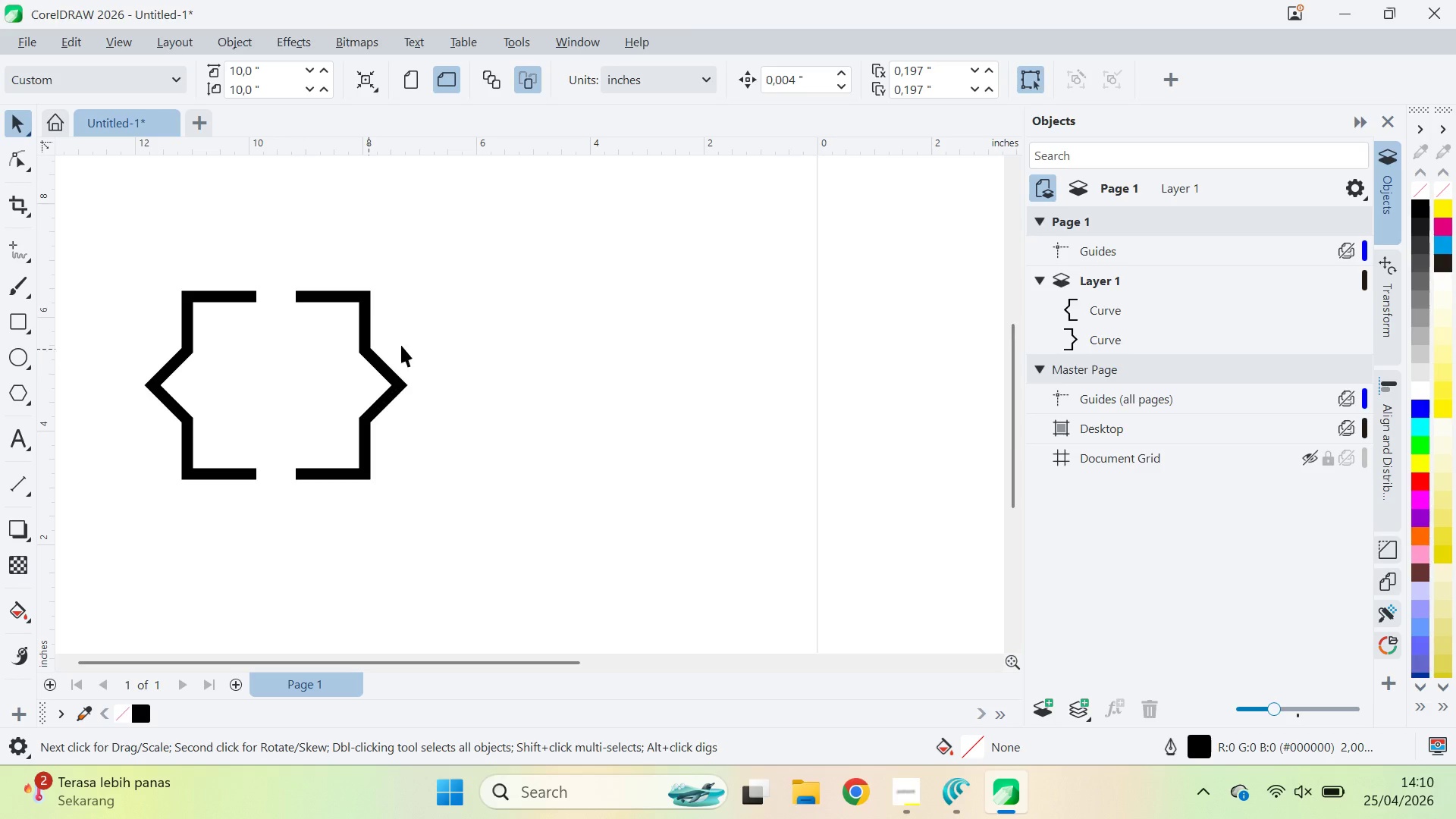 
key(Alt+AltLeft)
 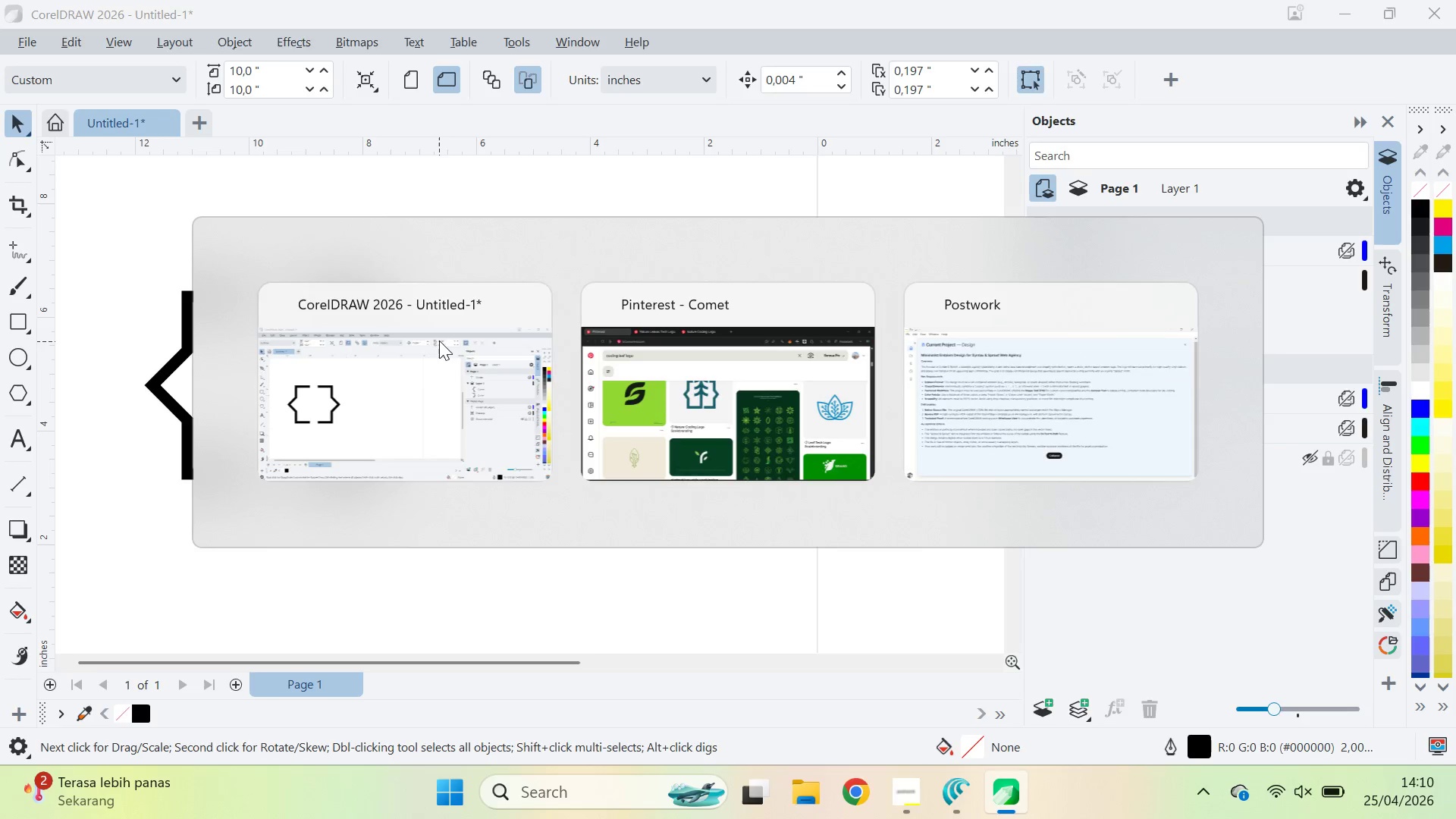 
key(Alt+Tab)
 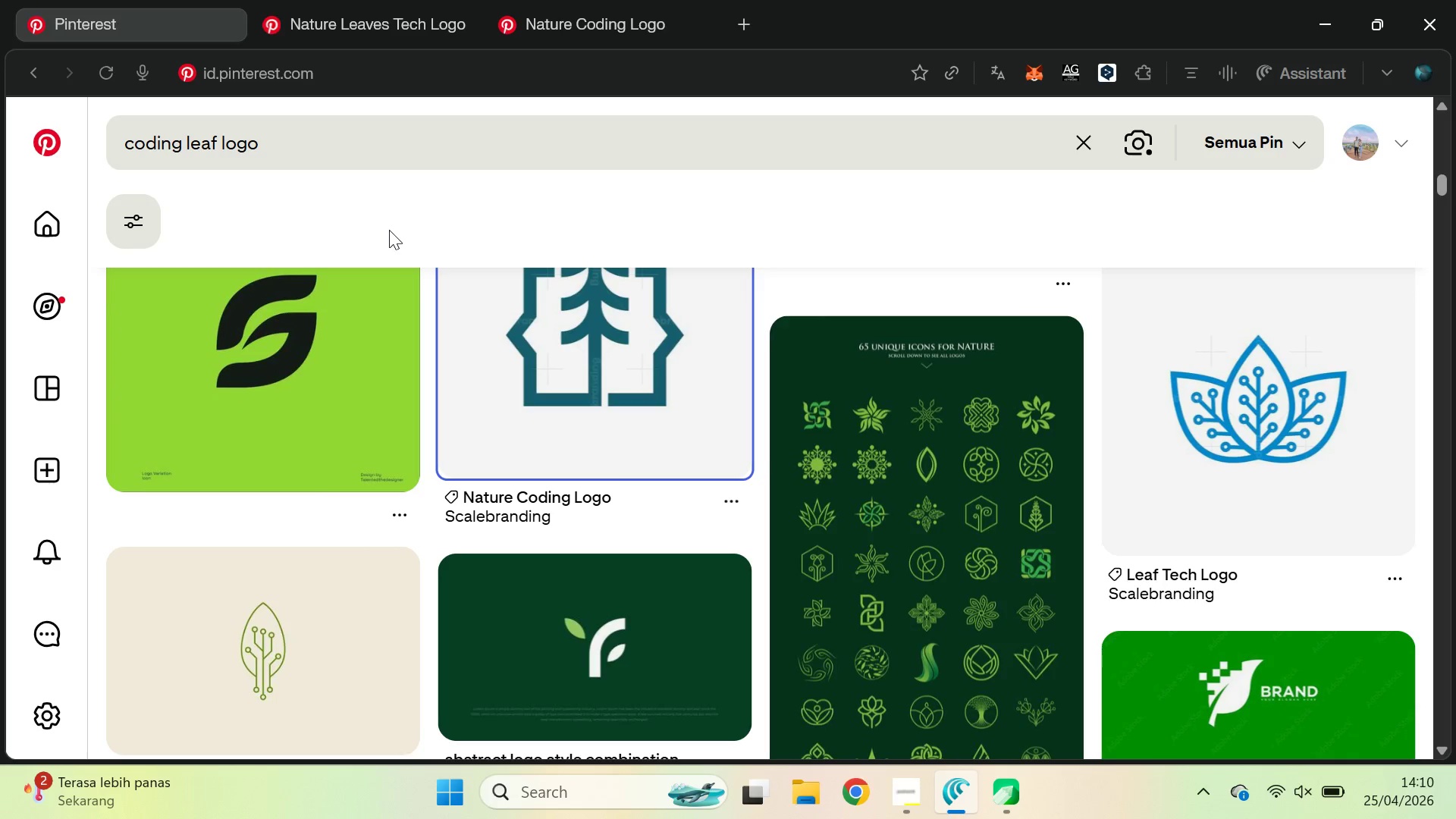 
key(Alt+AltLeft)
 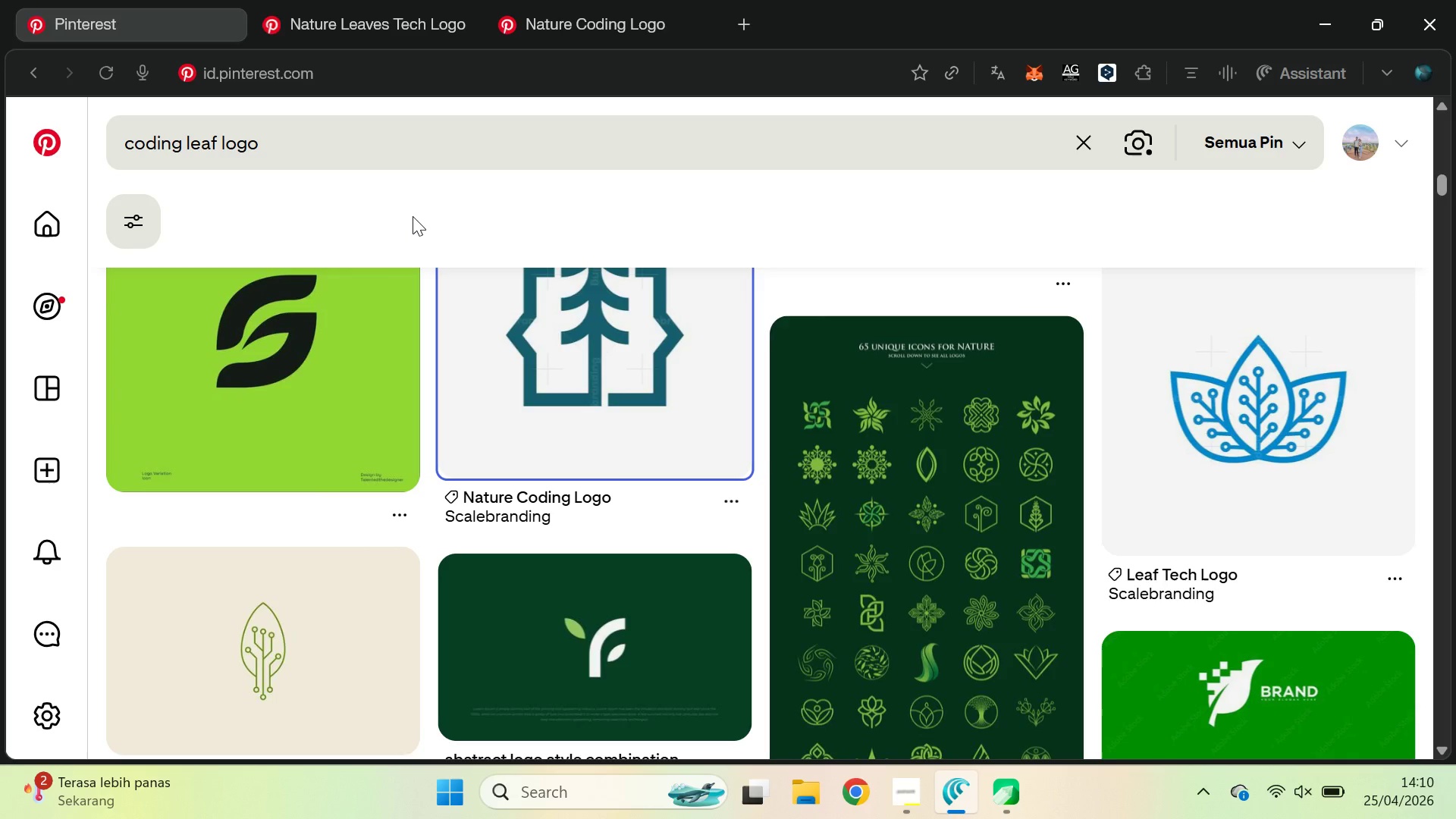 
key(Alt+Tab)
 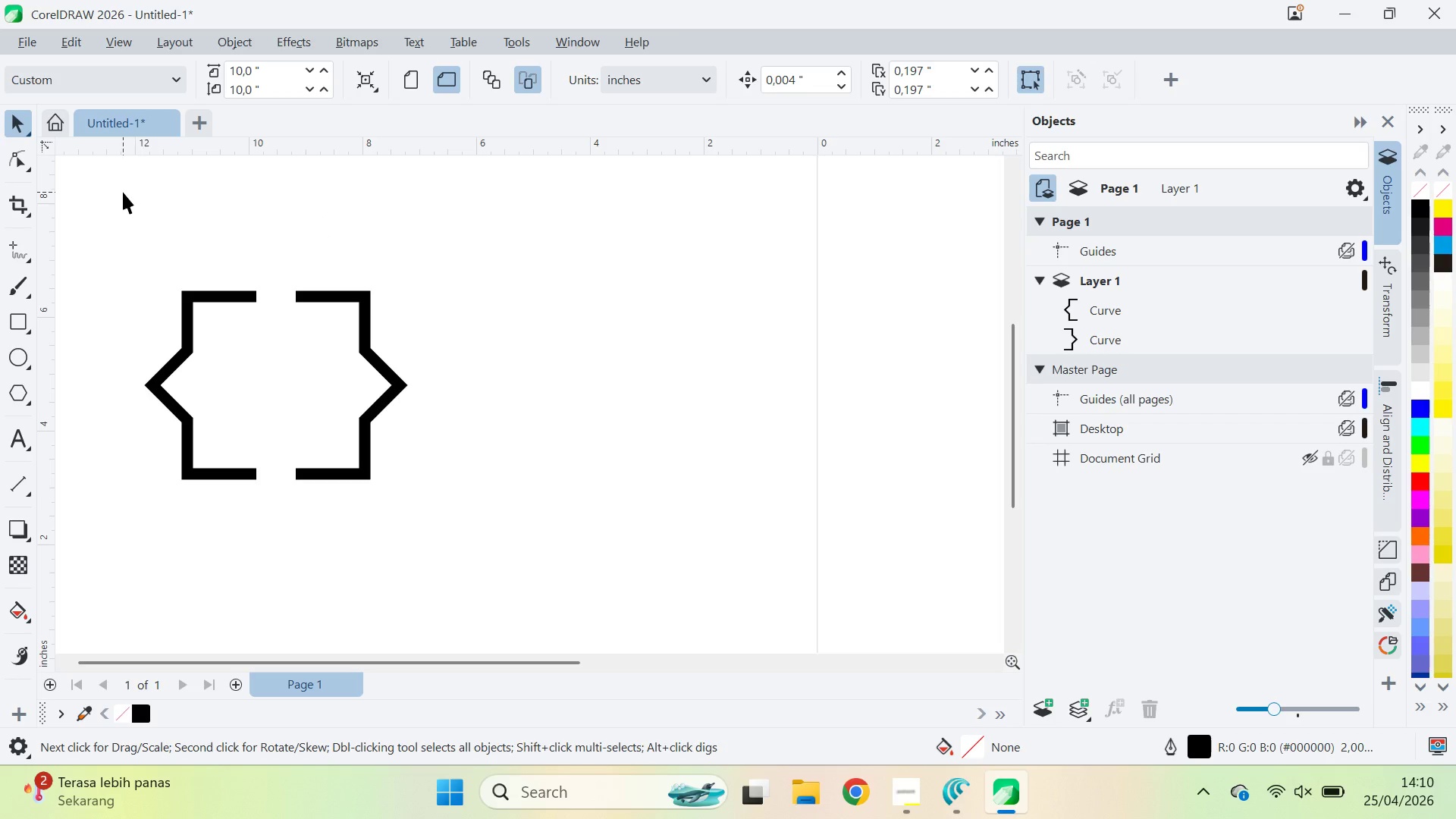 
key(Alt+AltLeft)
 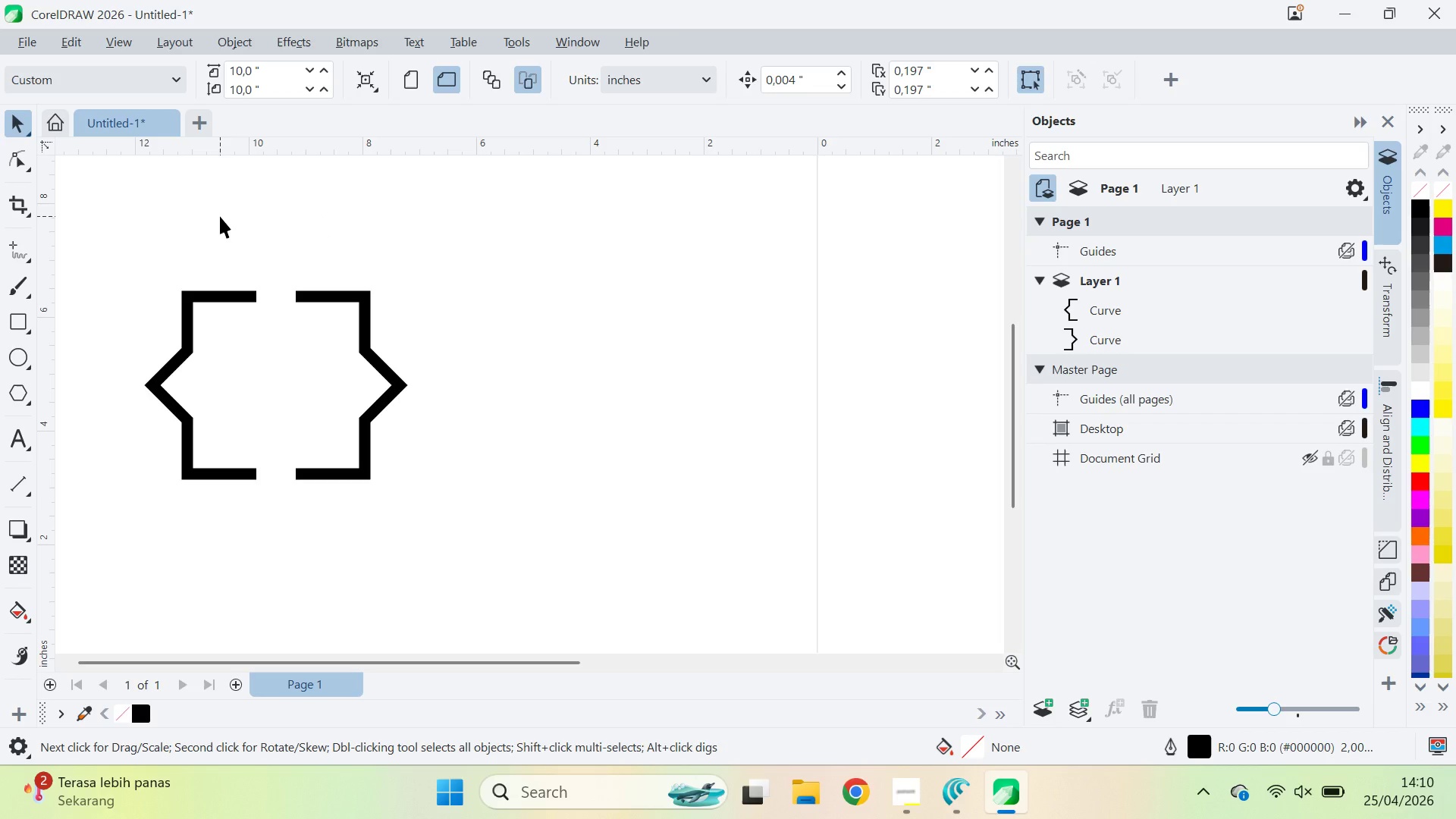 
key(Tab)
type(mni)
key(Backspace)
key(Backspace)
key(Backspace)
 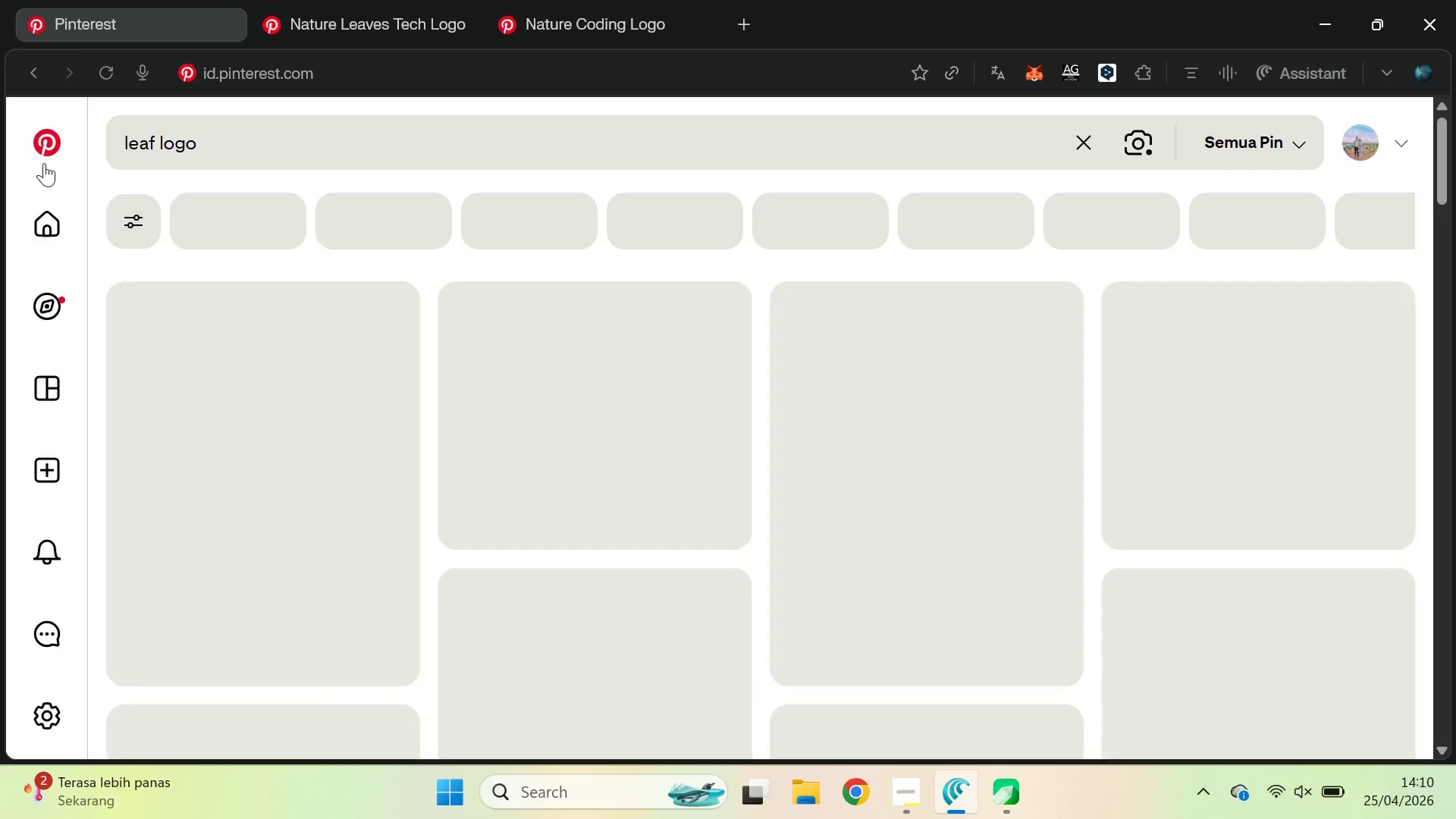 
left_click_drag(start_coordinate=[178, 146], to_coordinate=[45, 163])
 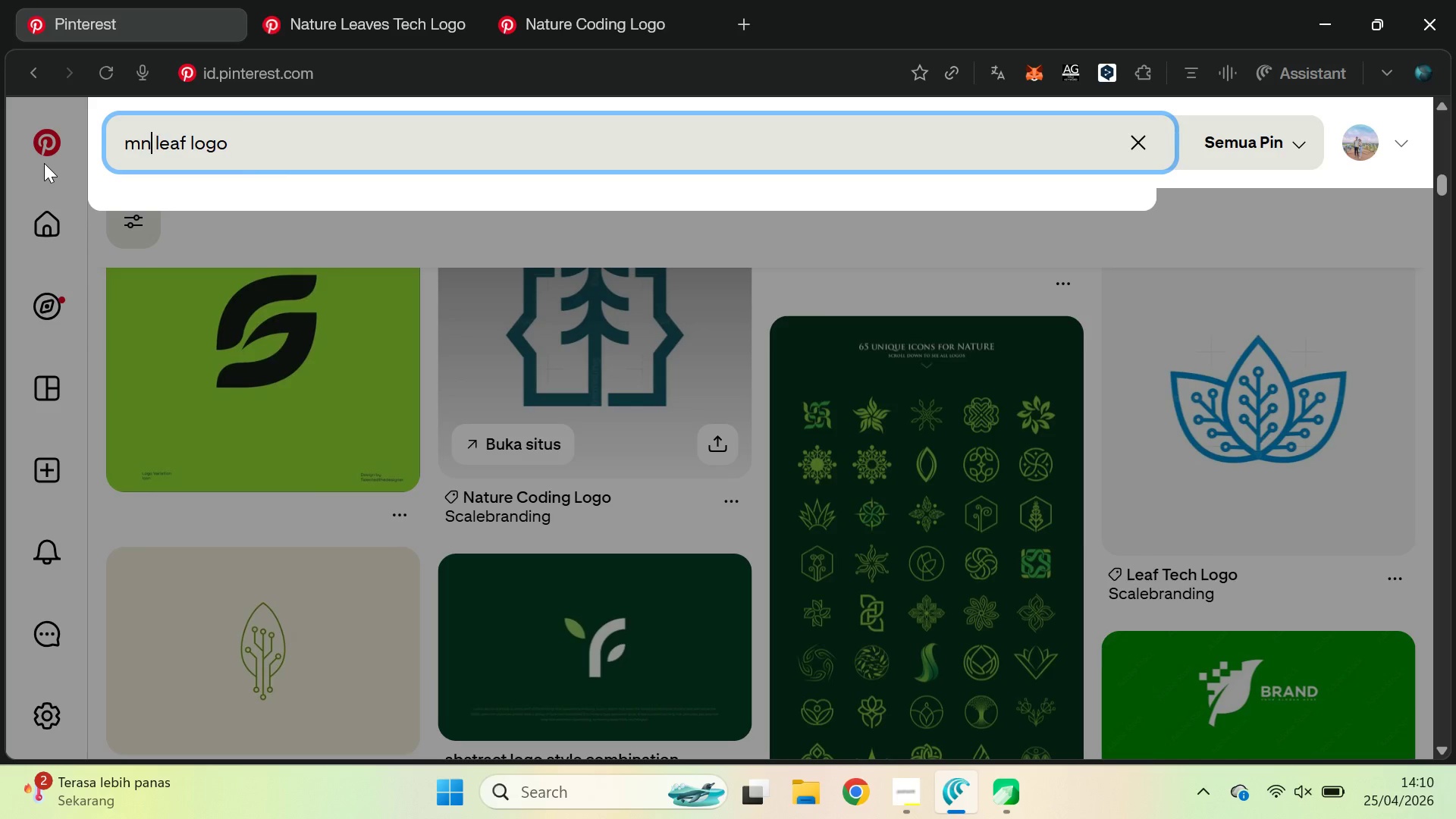 
key(Enter)
 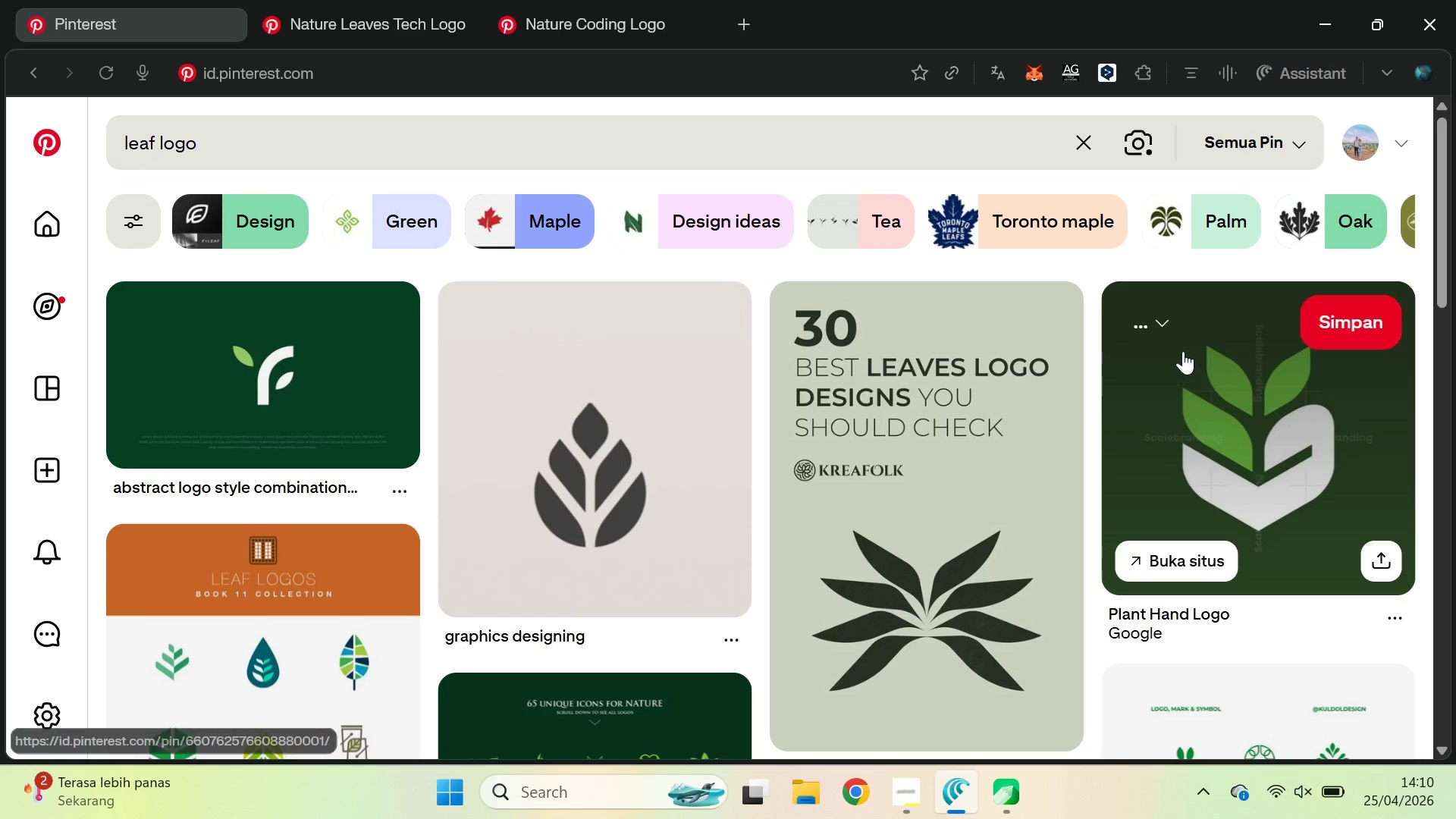 
left_click_drag(start_coordinate=[1444, 175], to_coordinate=[1455, 424])
 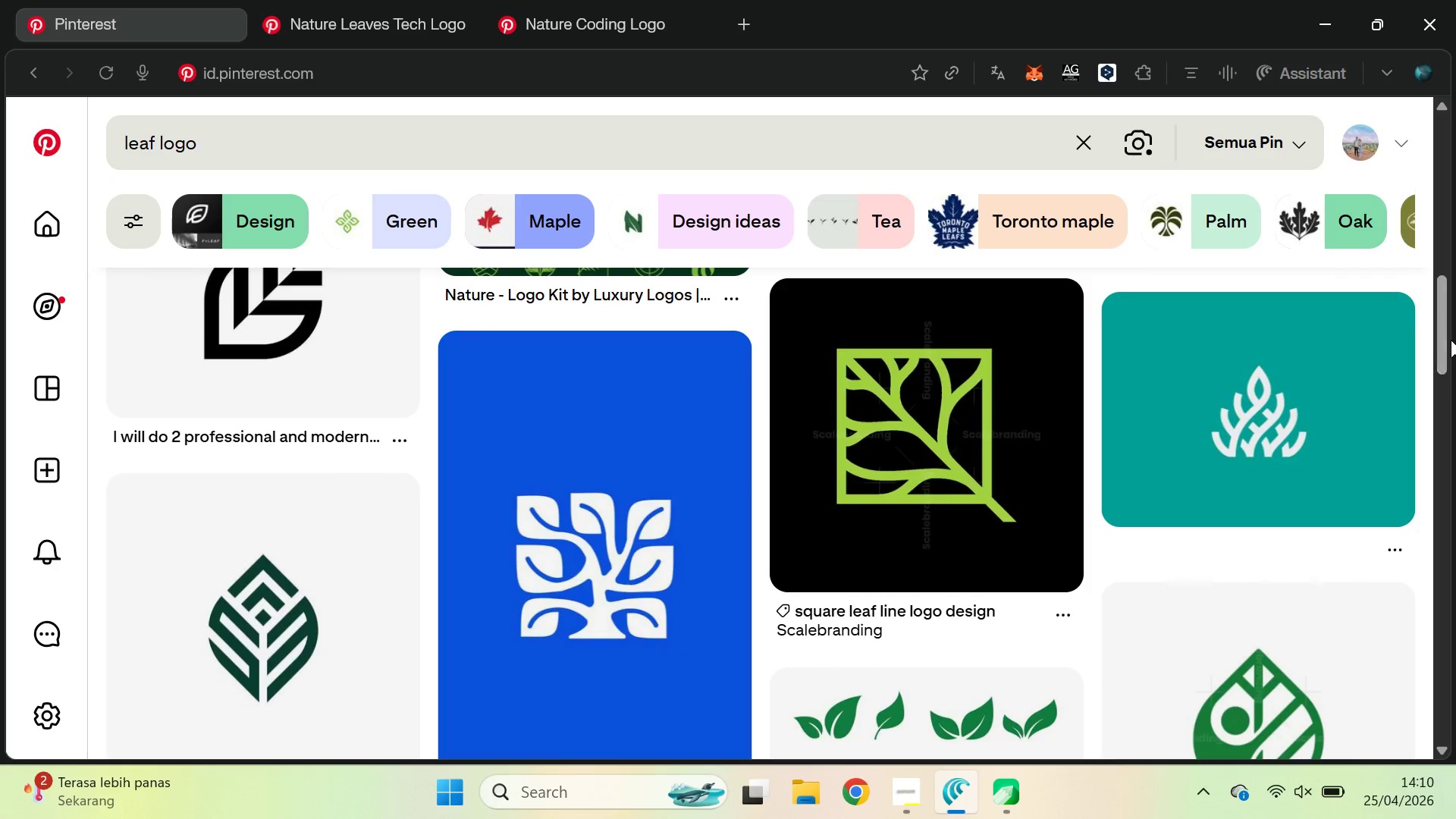 
left_click_drag(start_coordinate=[1450, 334], to_coordinate=[1455, 513])
 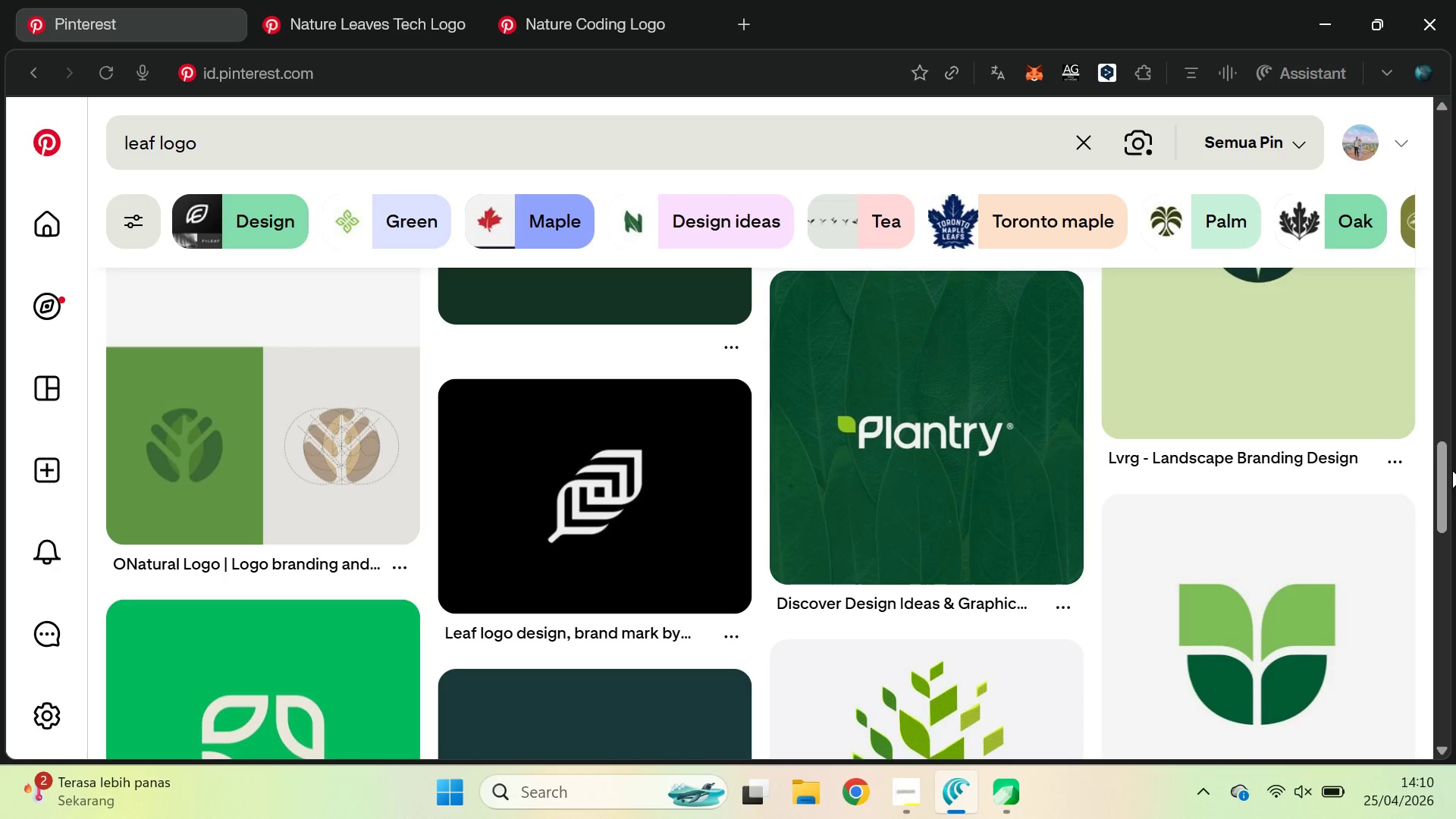 
left_click_drag(start_coordinate=[1450, 481], to_coordinate=[1453, 561])
 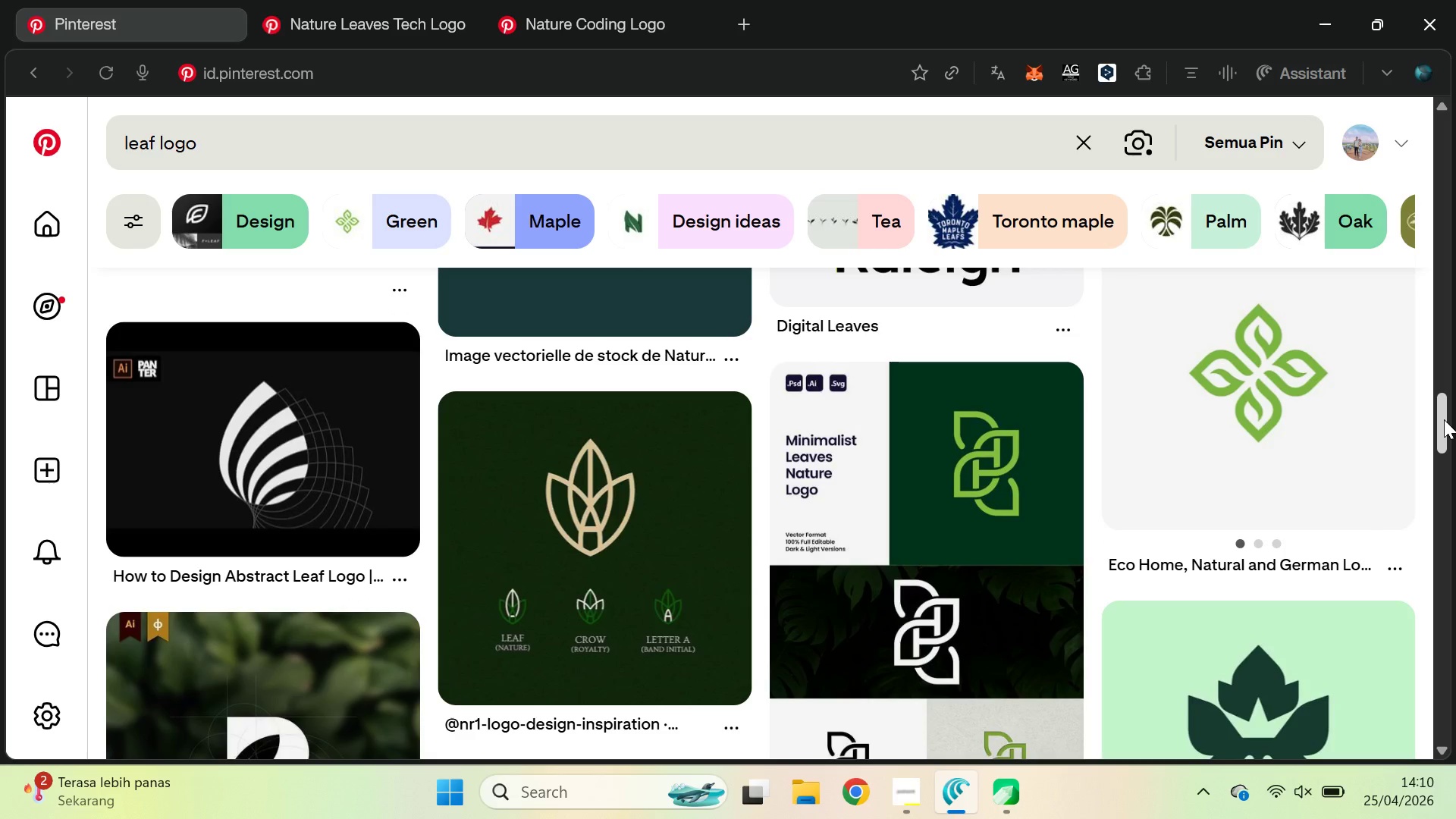 
wait(6.02)
 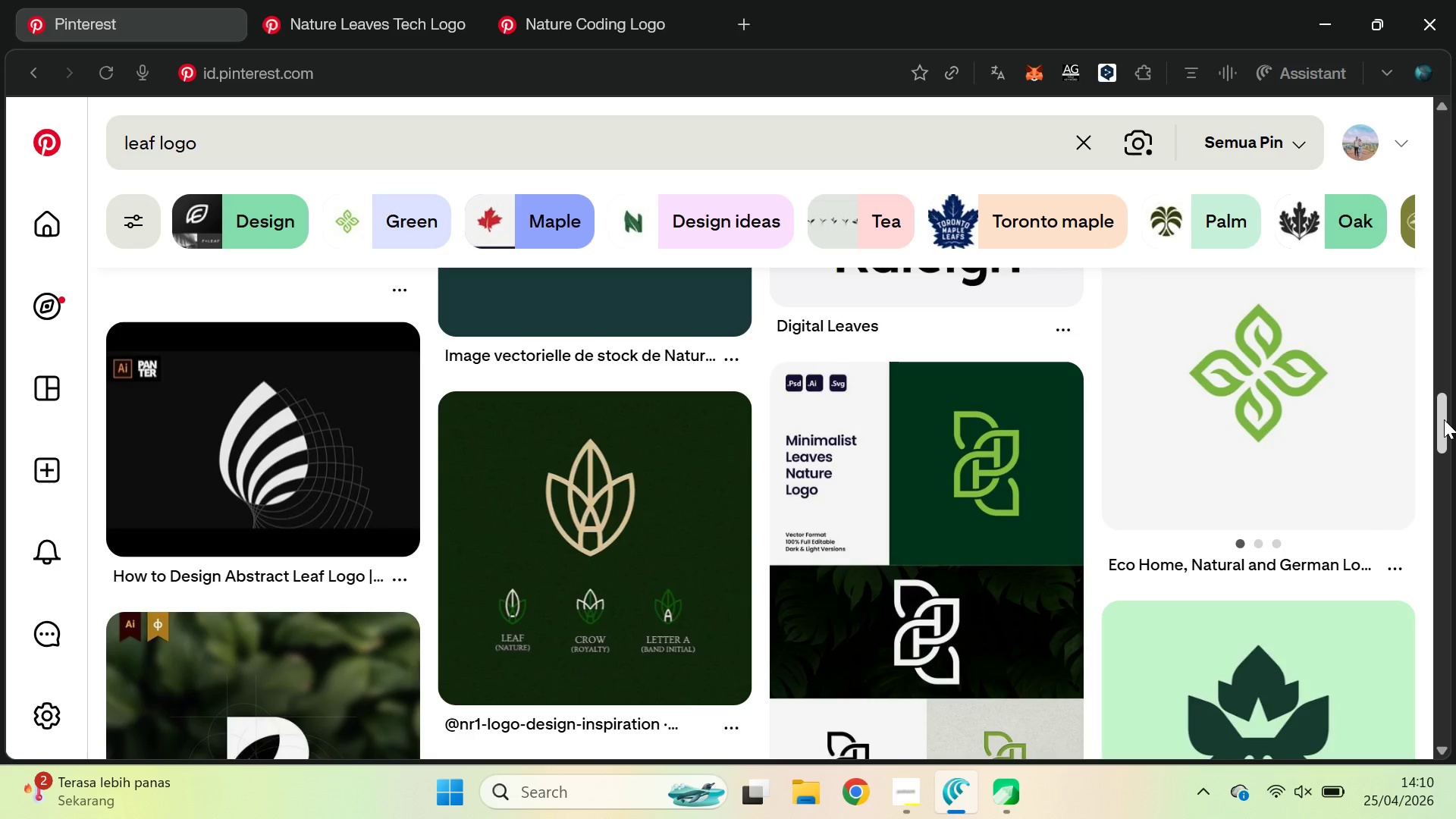 
key(Alt+AltLeft)
 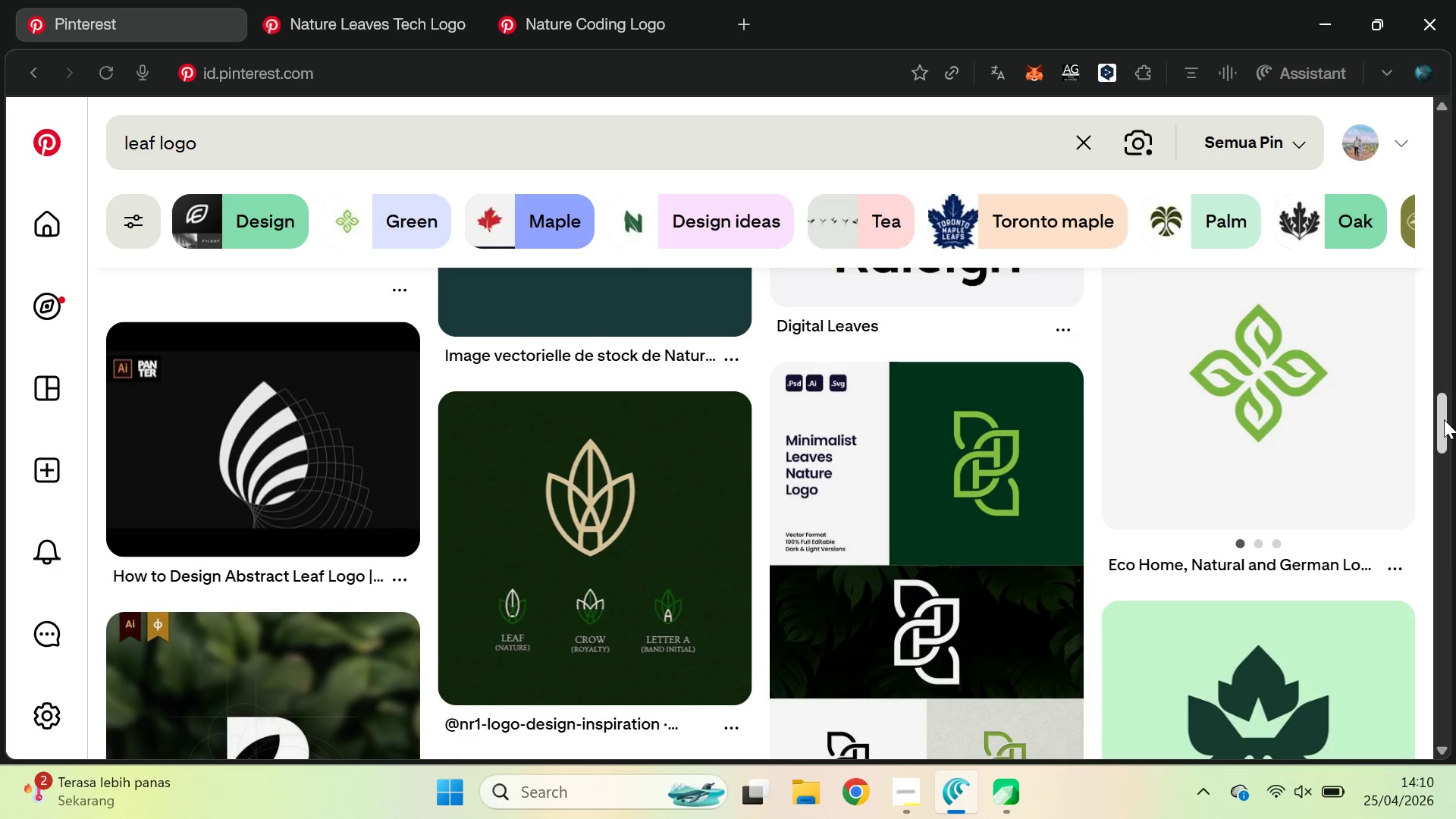 
key(Alt+Tab)
 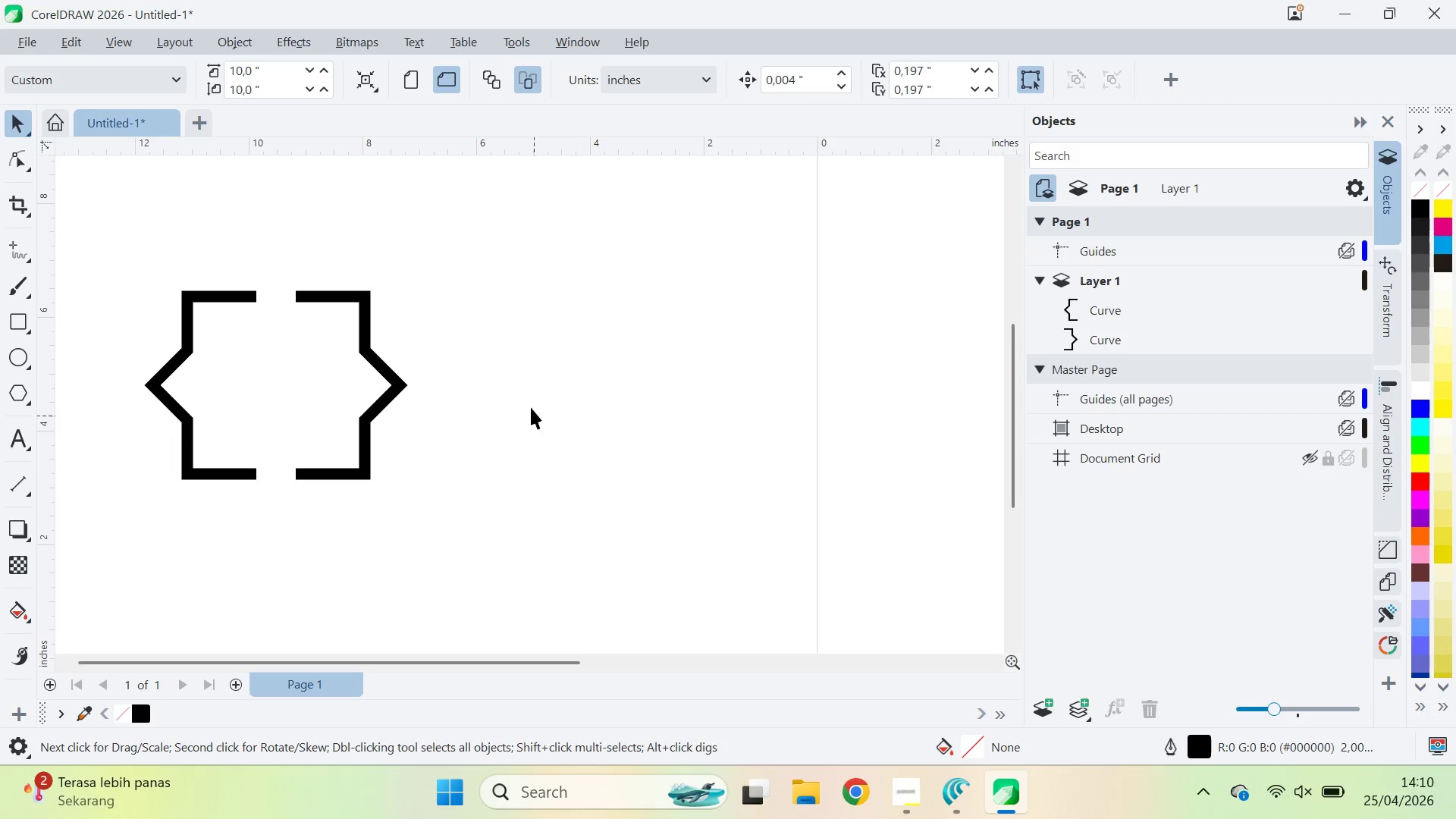 
type(qv)
 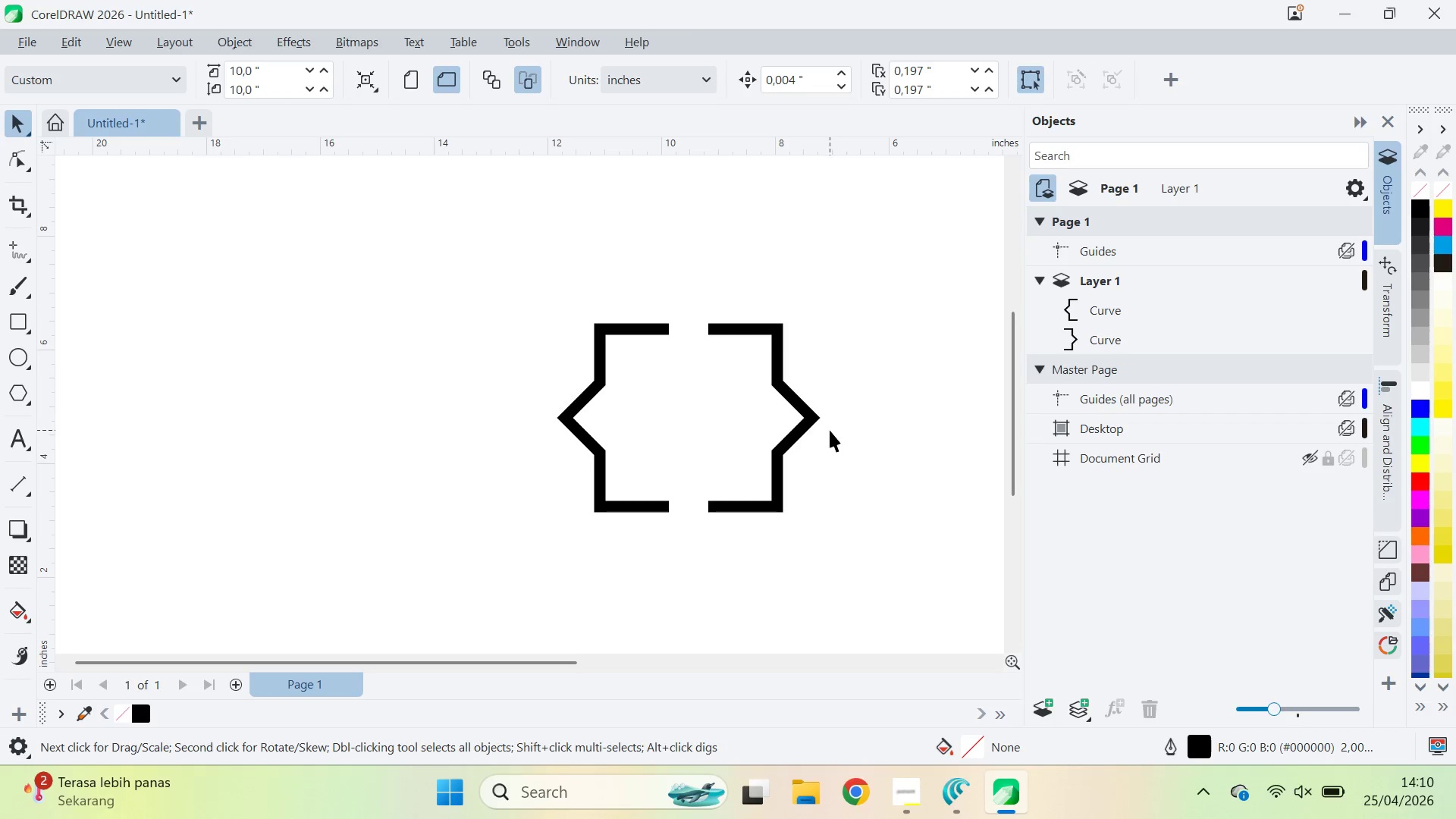 
left_click_drag(start_coordinate=[519, 388], to_coordinate=[932, 420])
 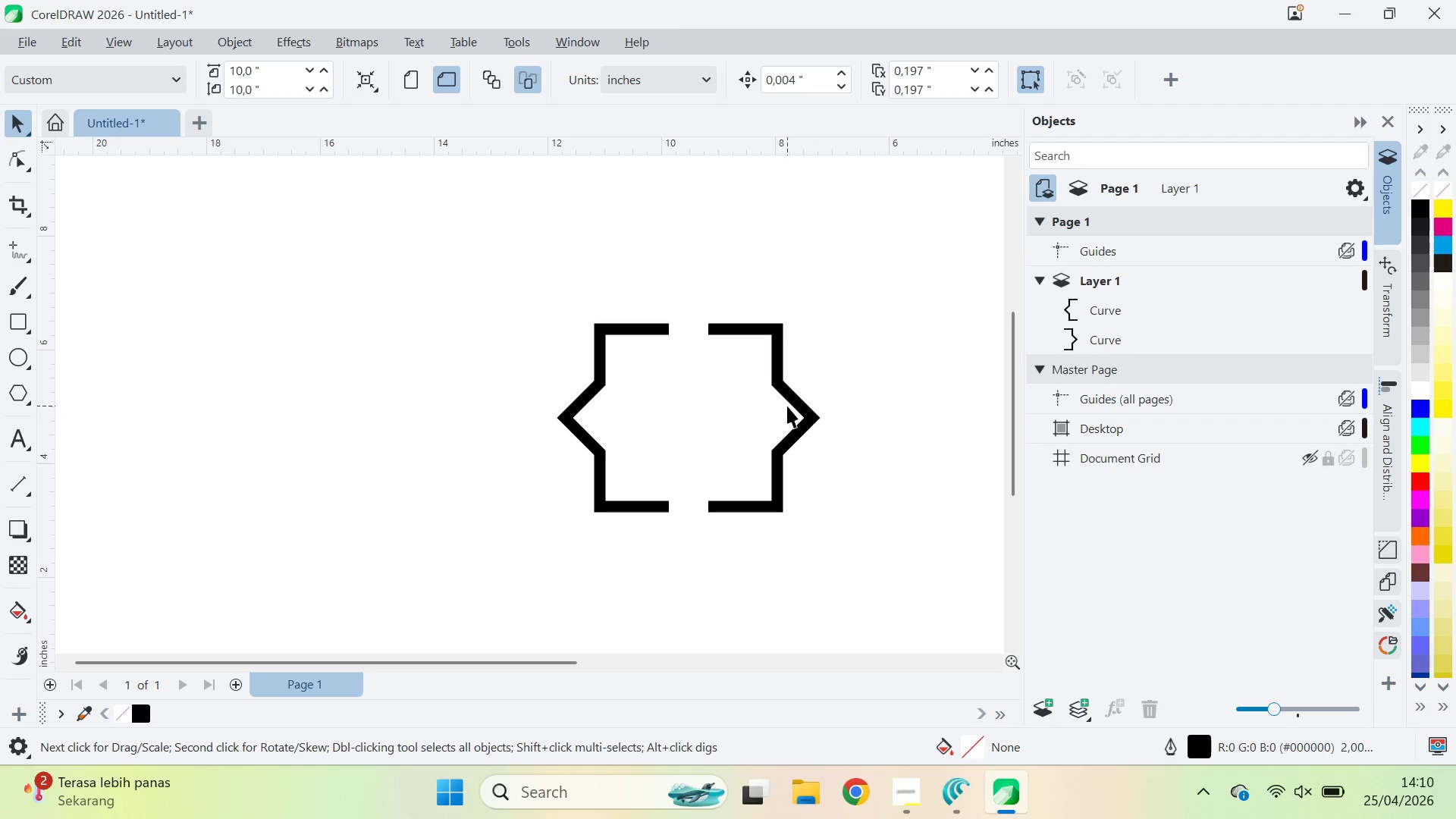 
left_click([791, 397])
 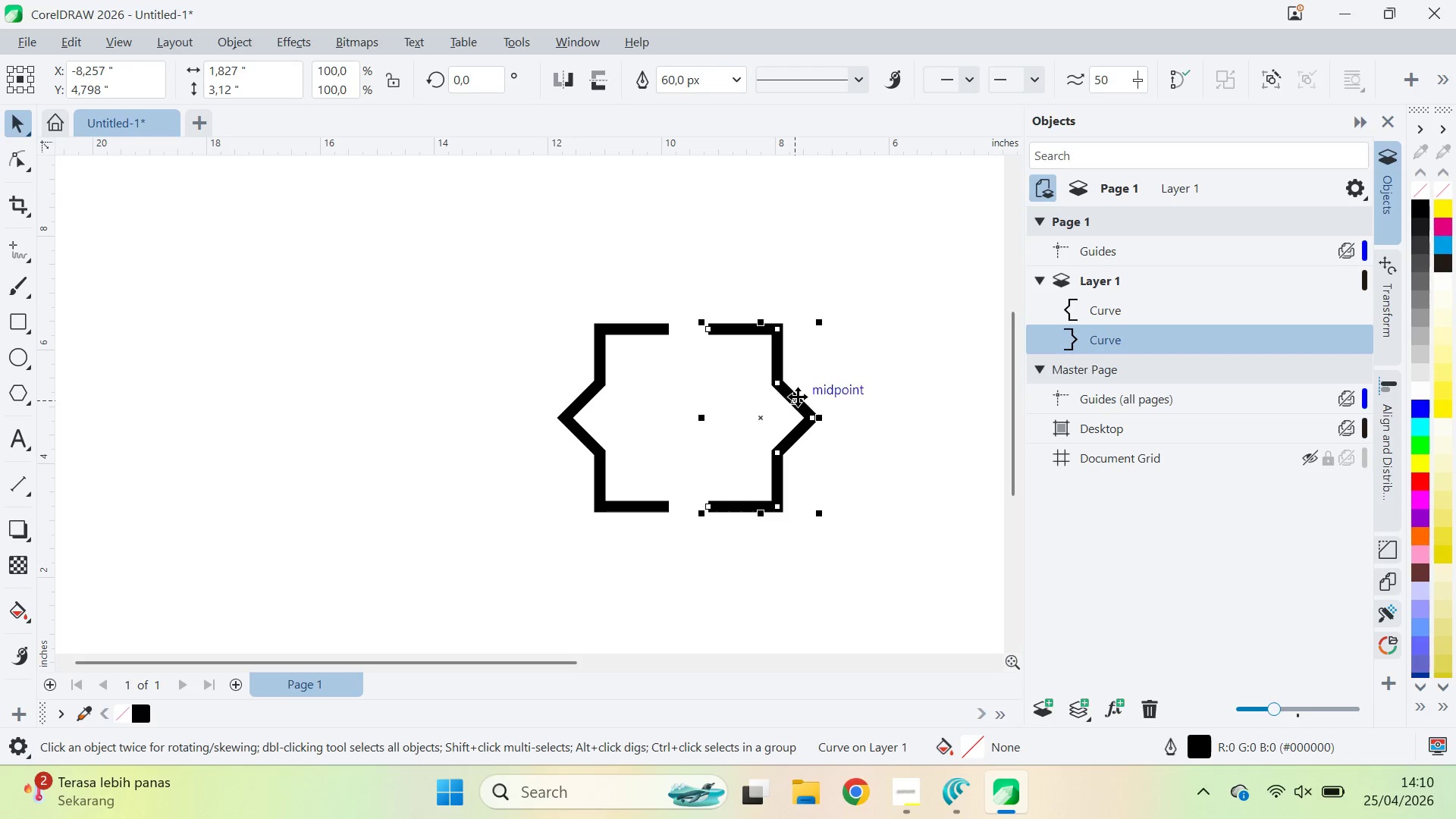 
hold_key(key=ShiftLeft, duration=0.56)
 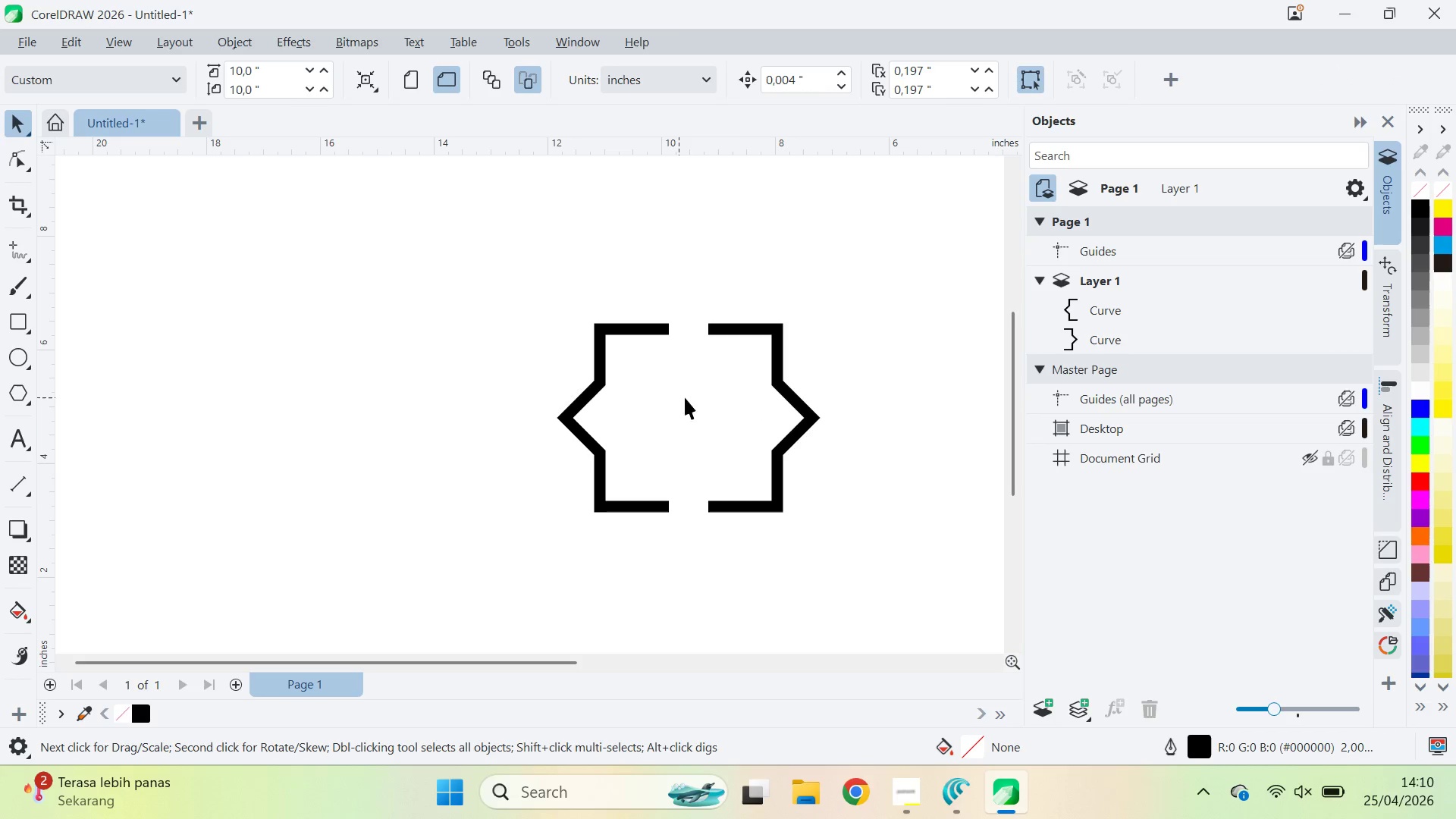 
type(av)
 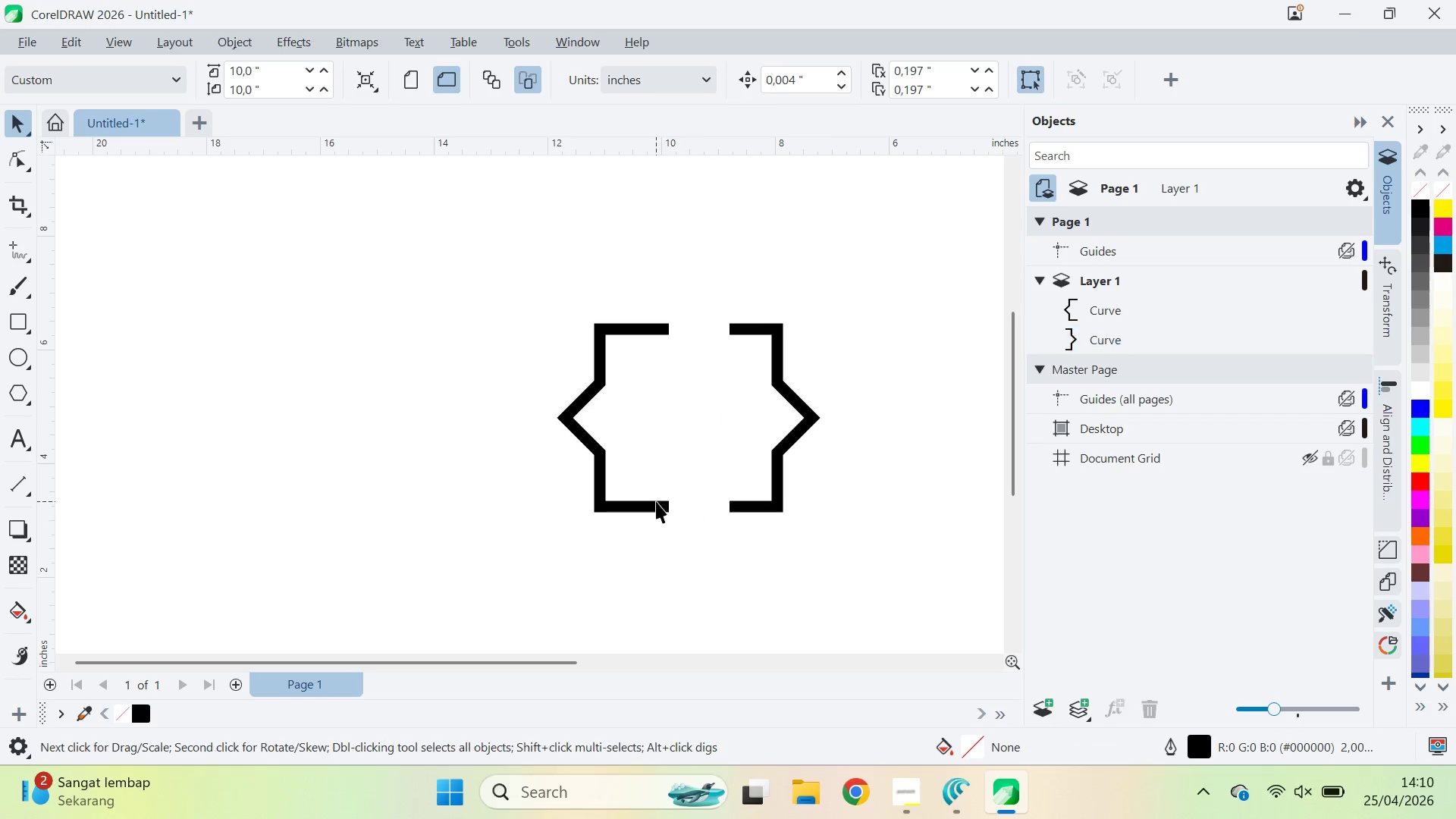 
left_click_drag(start_coordinate=[696, 299], to_coordinate=[727, 566])
 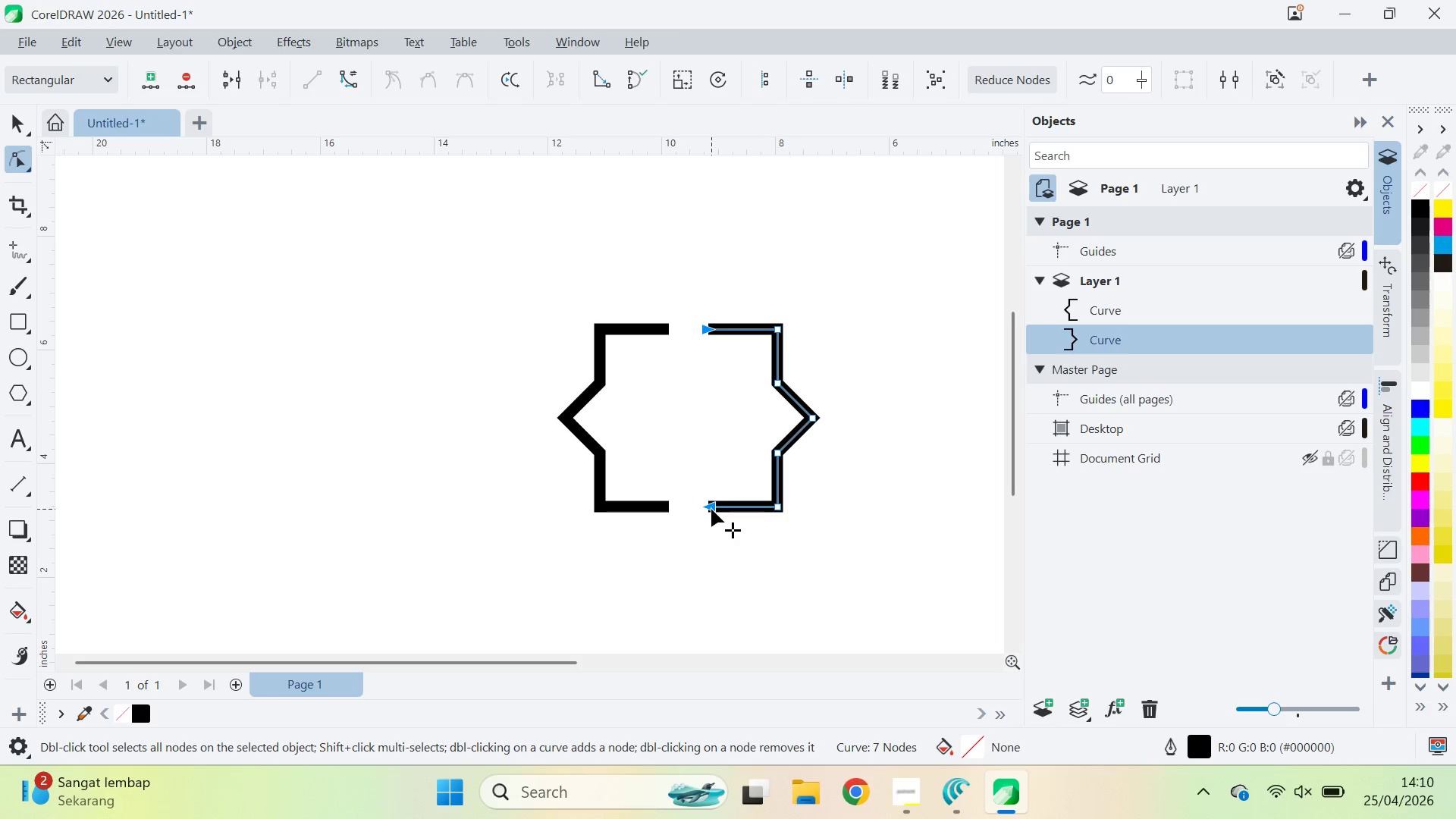 
left_click_drag(start_coordinate=[711, 509], to_coordinate=[732, 507])
 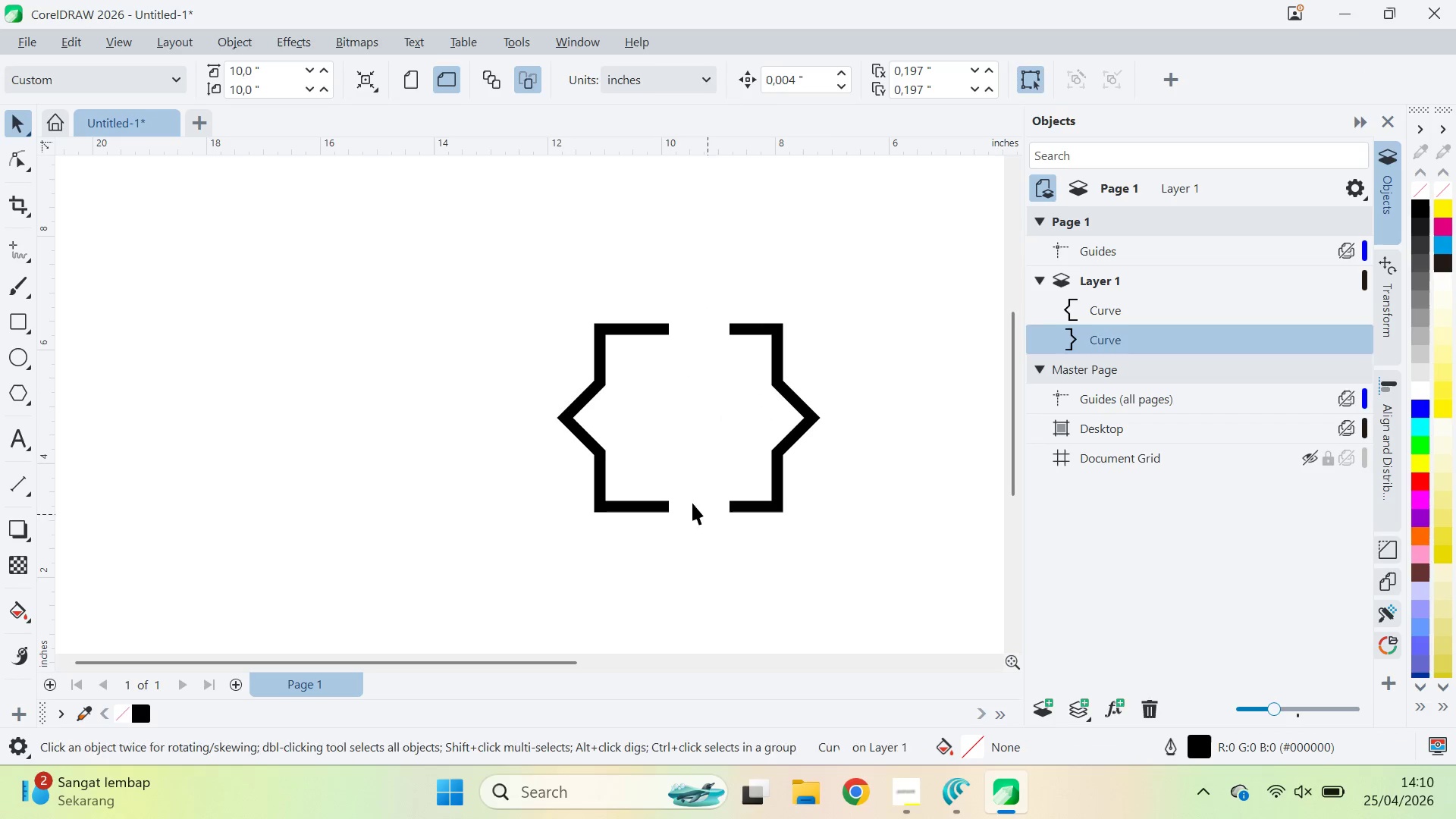 
left_click_drag(start_coordinate=[727, 538], to_coordinate=[718, 528])
 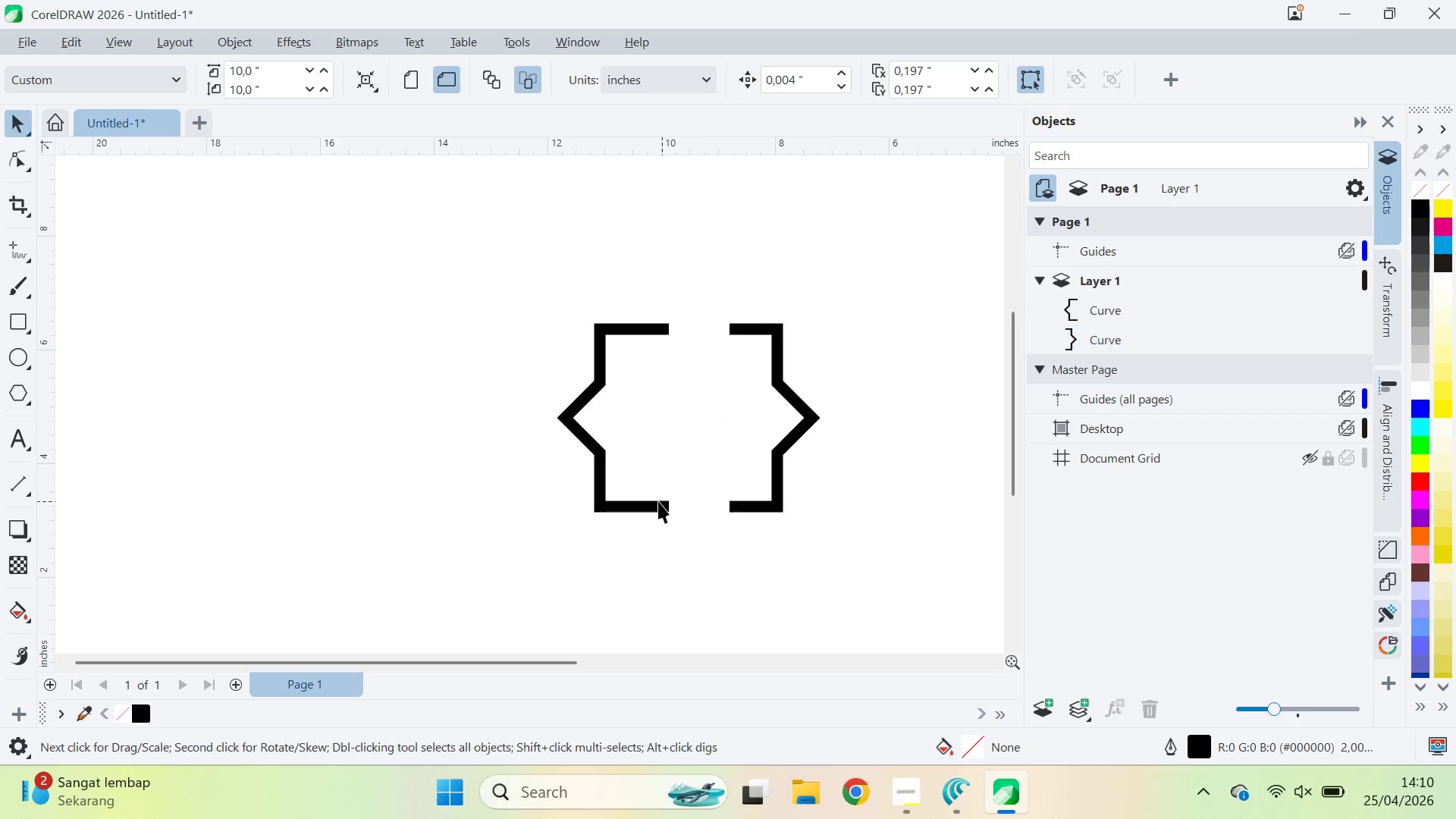 
double_click([656, 501])
 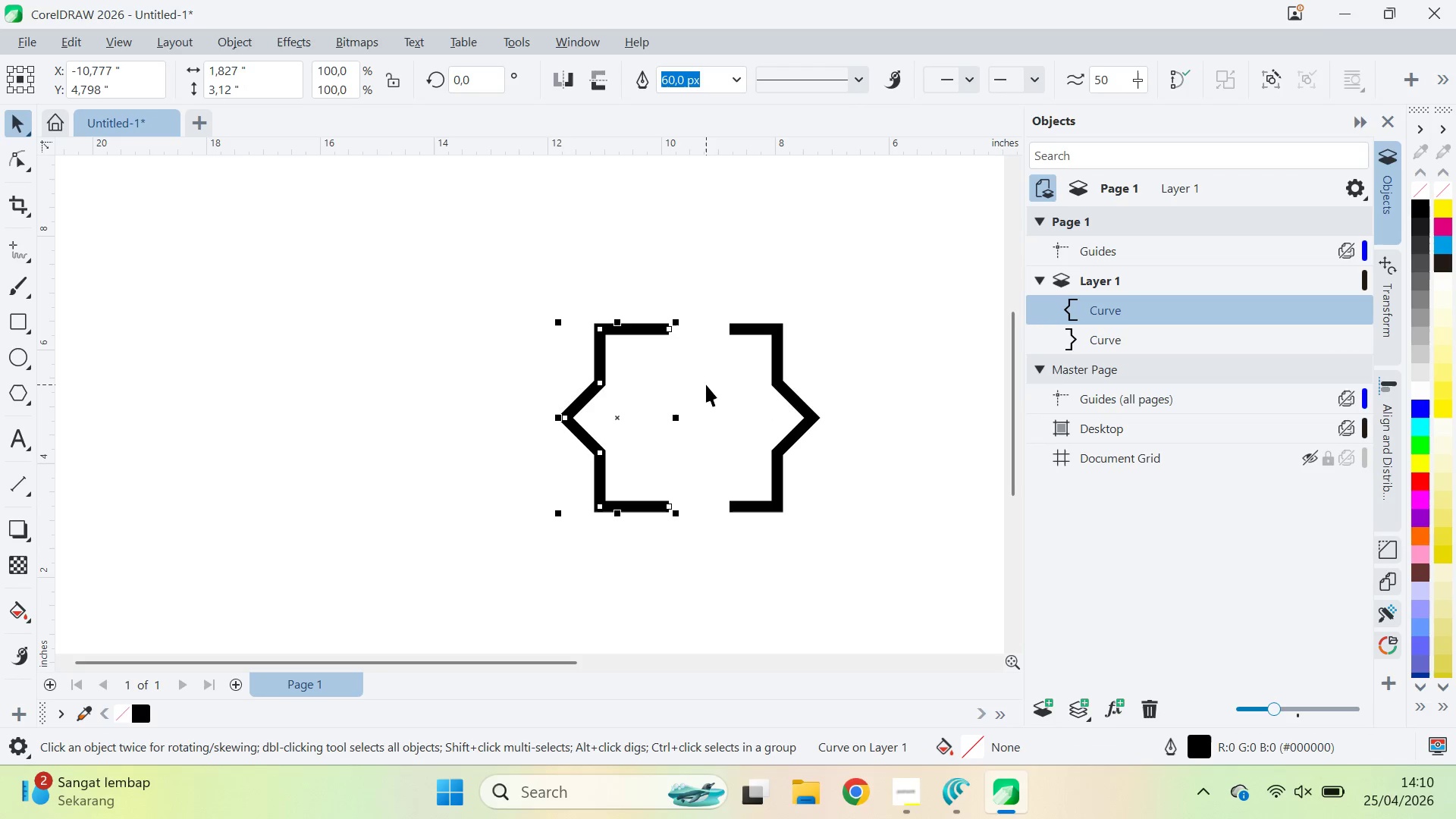 
key(Delete)
 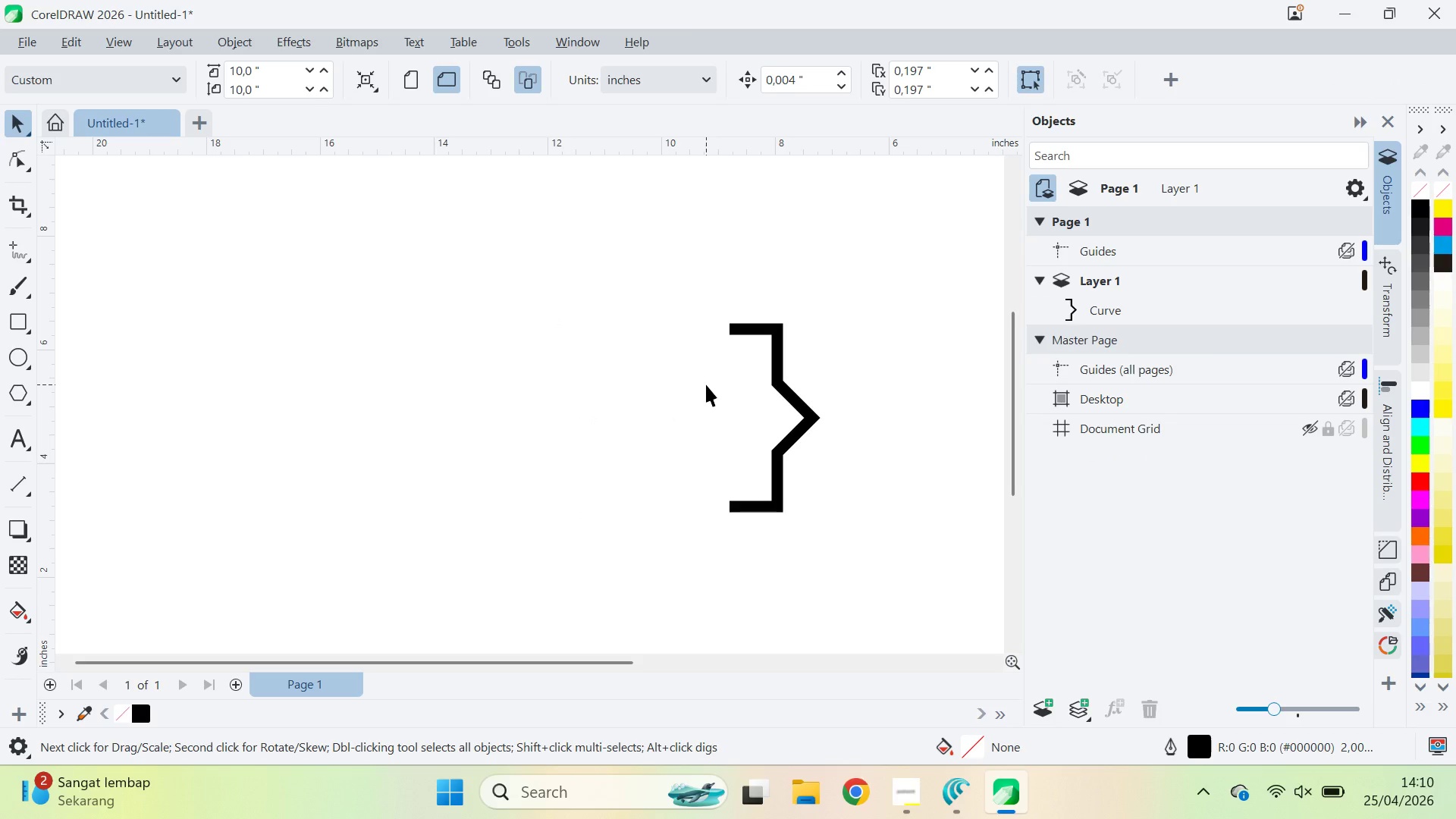 
key(Q)
 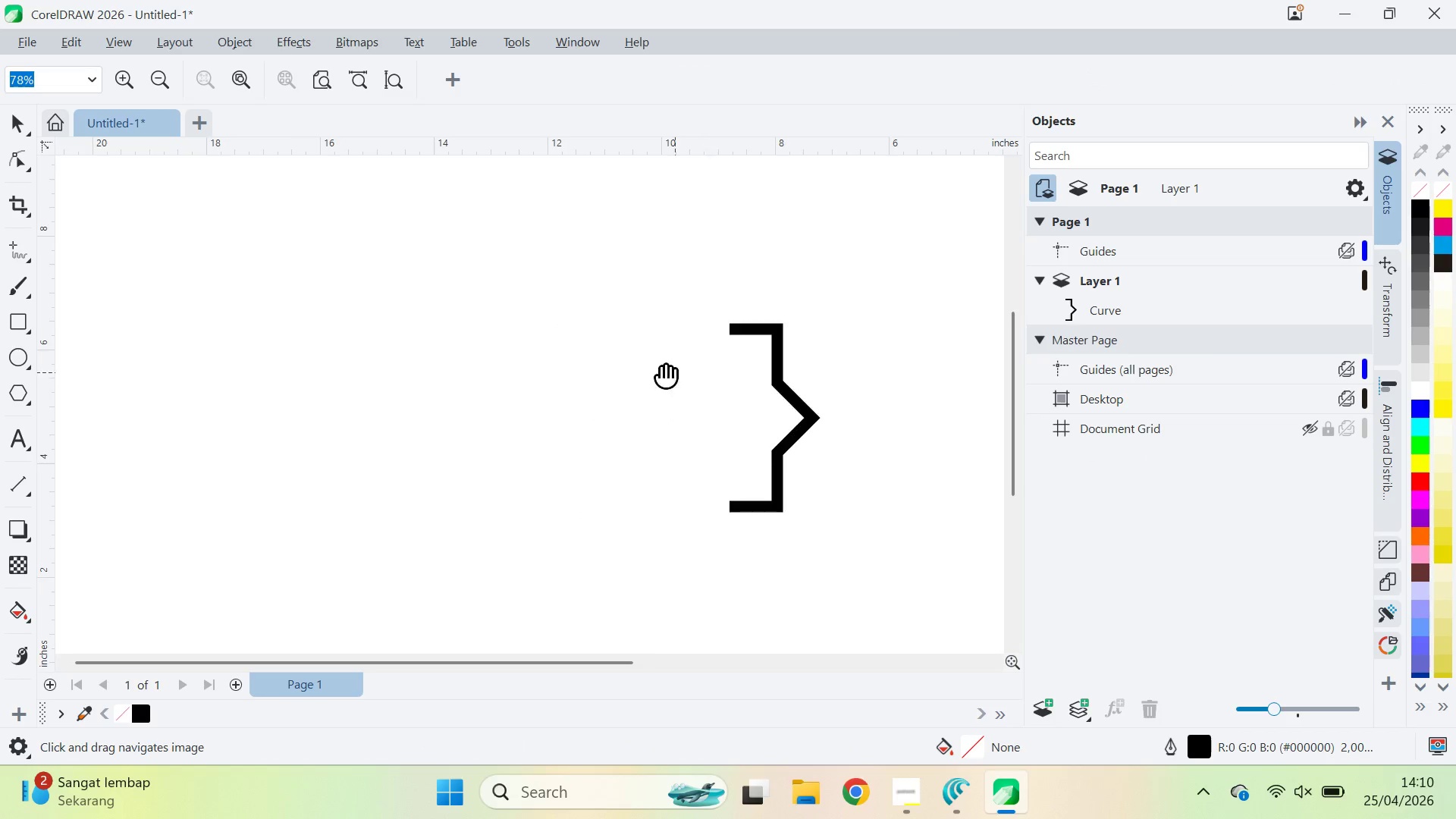 
left_click_drag(start_coordinate=[675, 372], to_coordinate=[532, 378])
 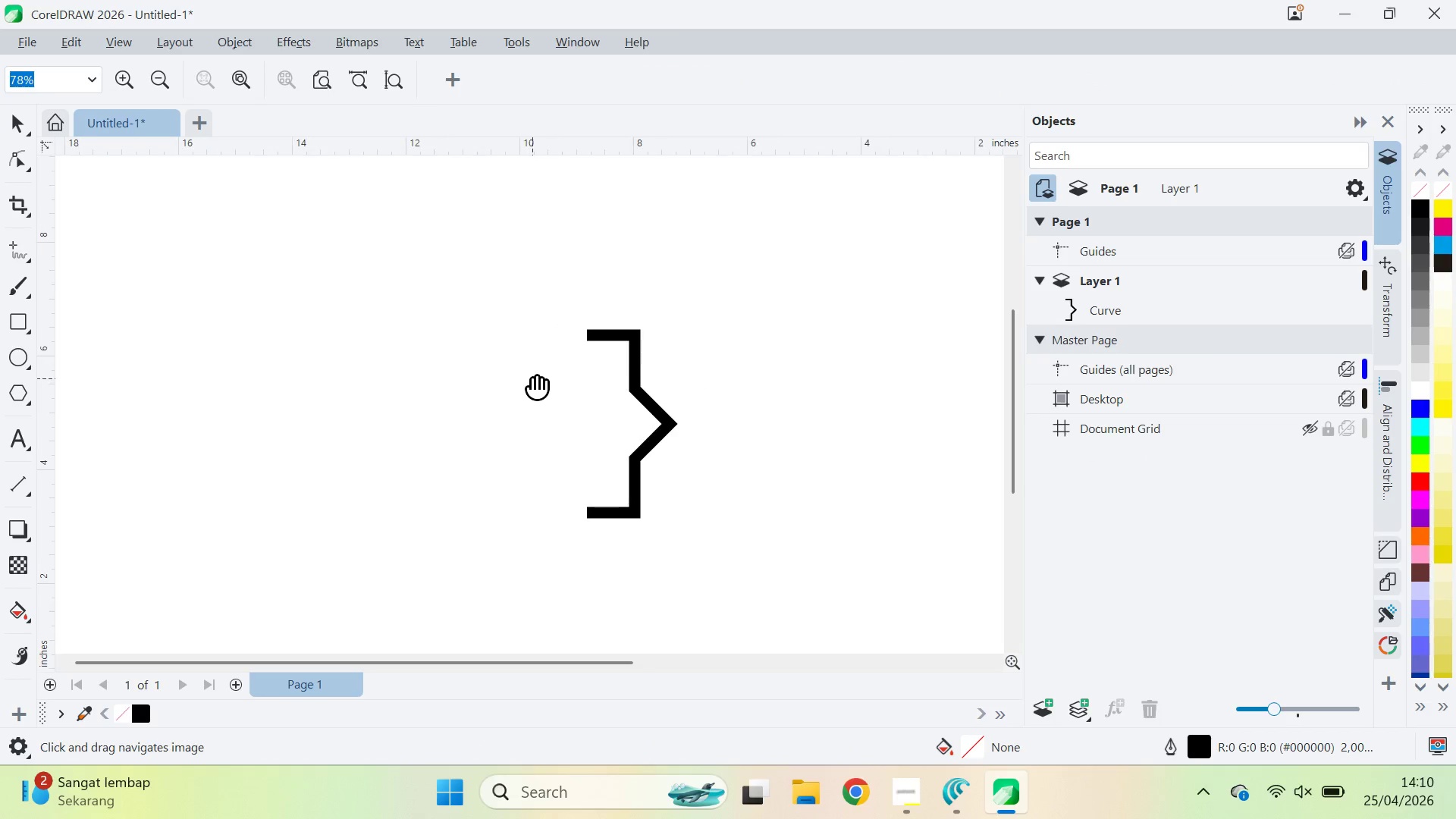 
key(V)
 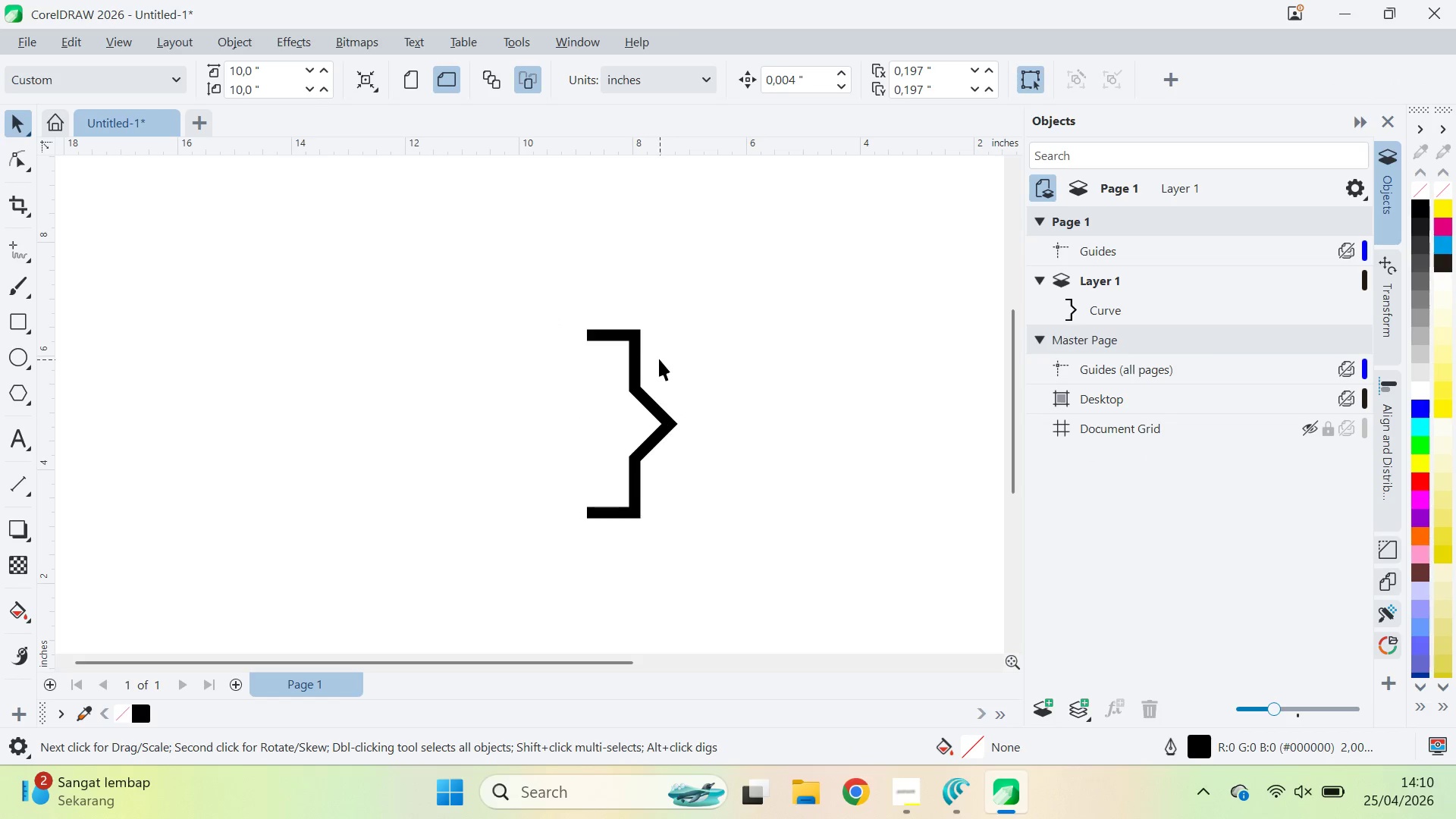 
left_click([643, 349])
 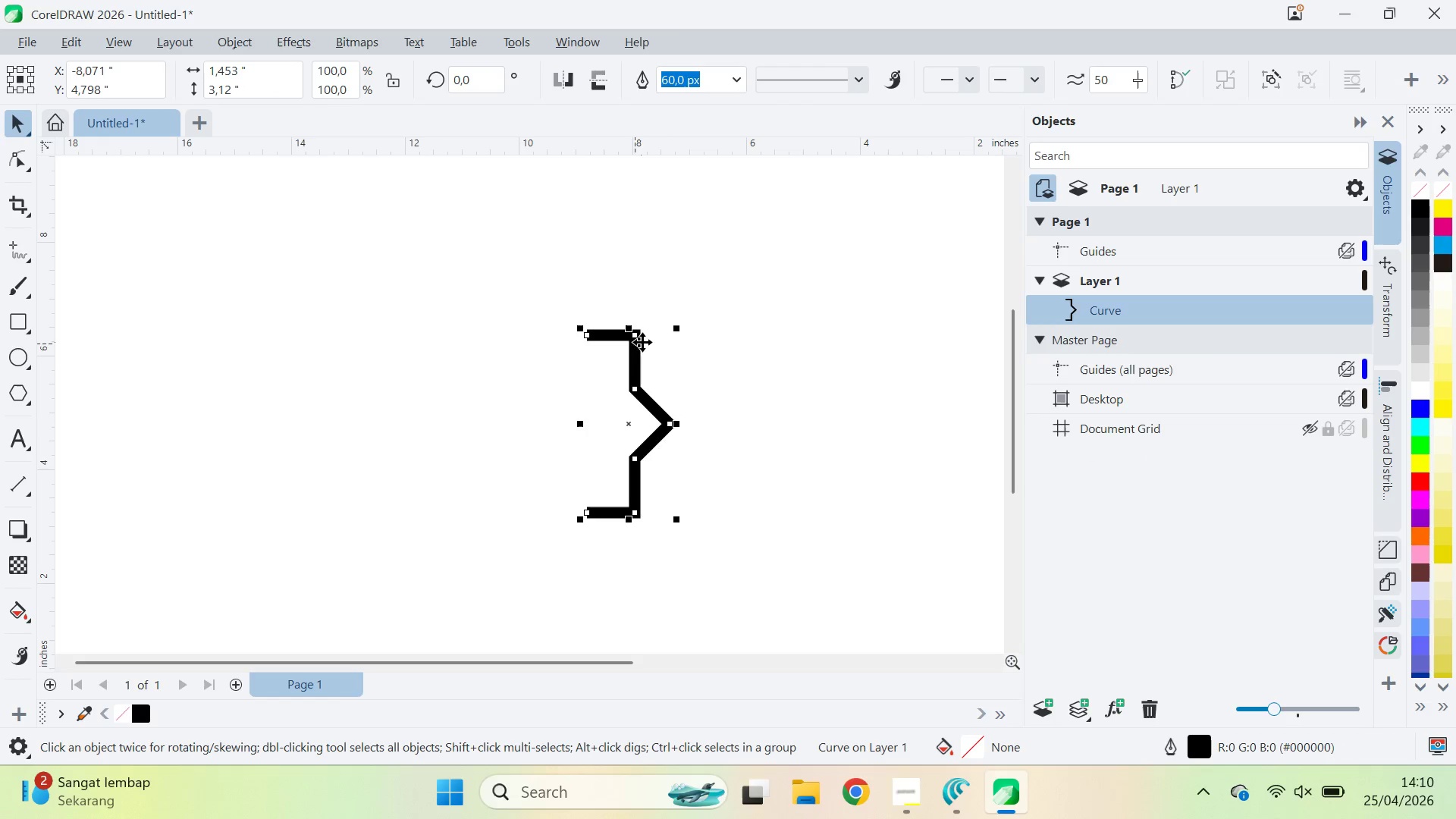 
key(A)
 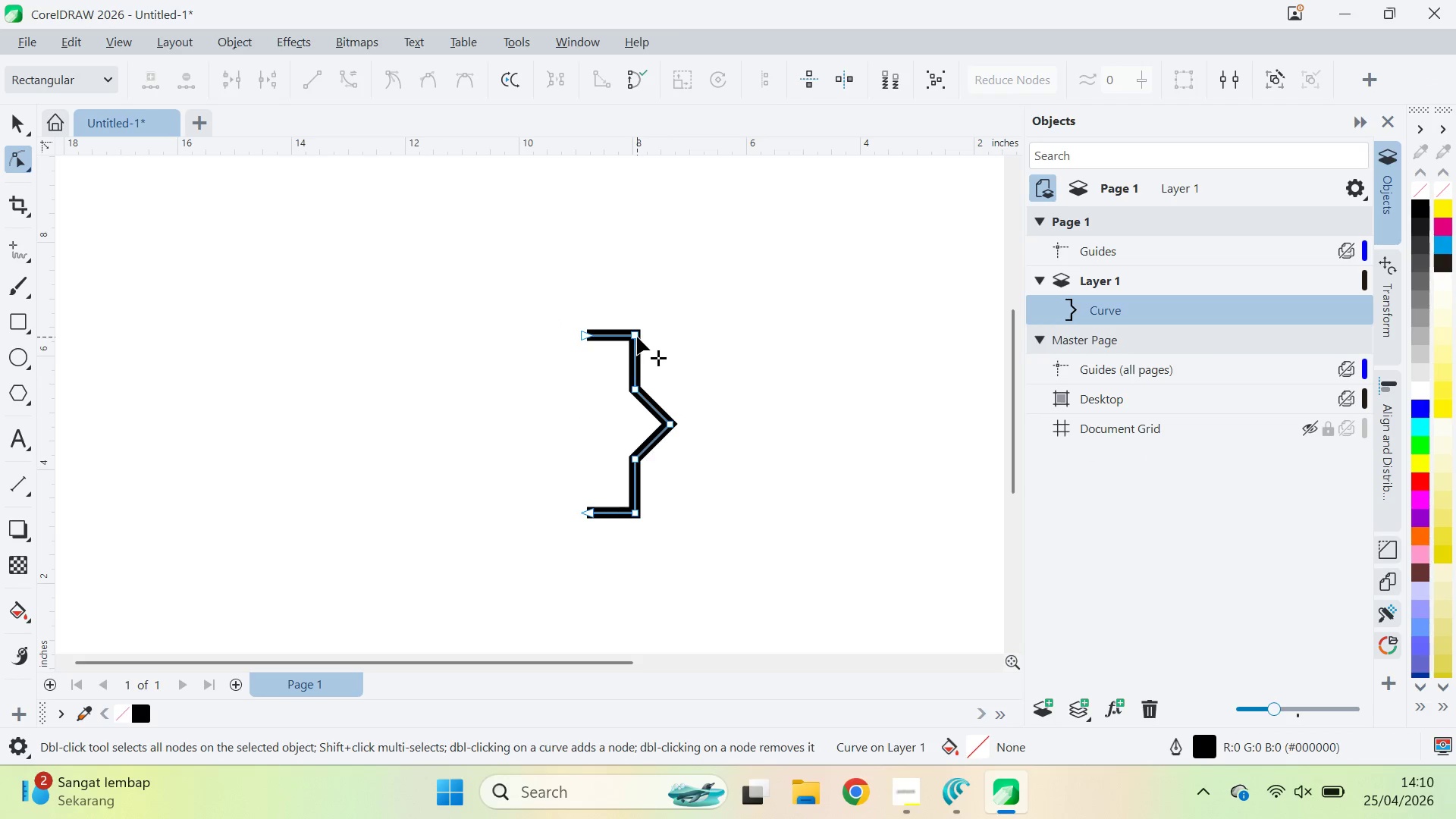 
double_click([637, 337])
 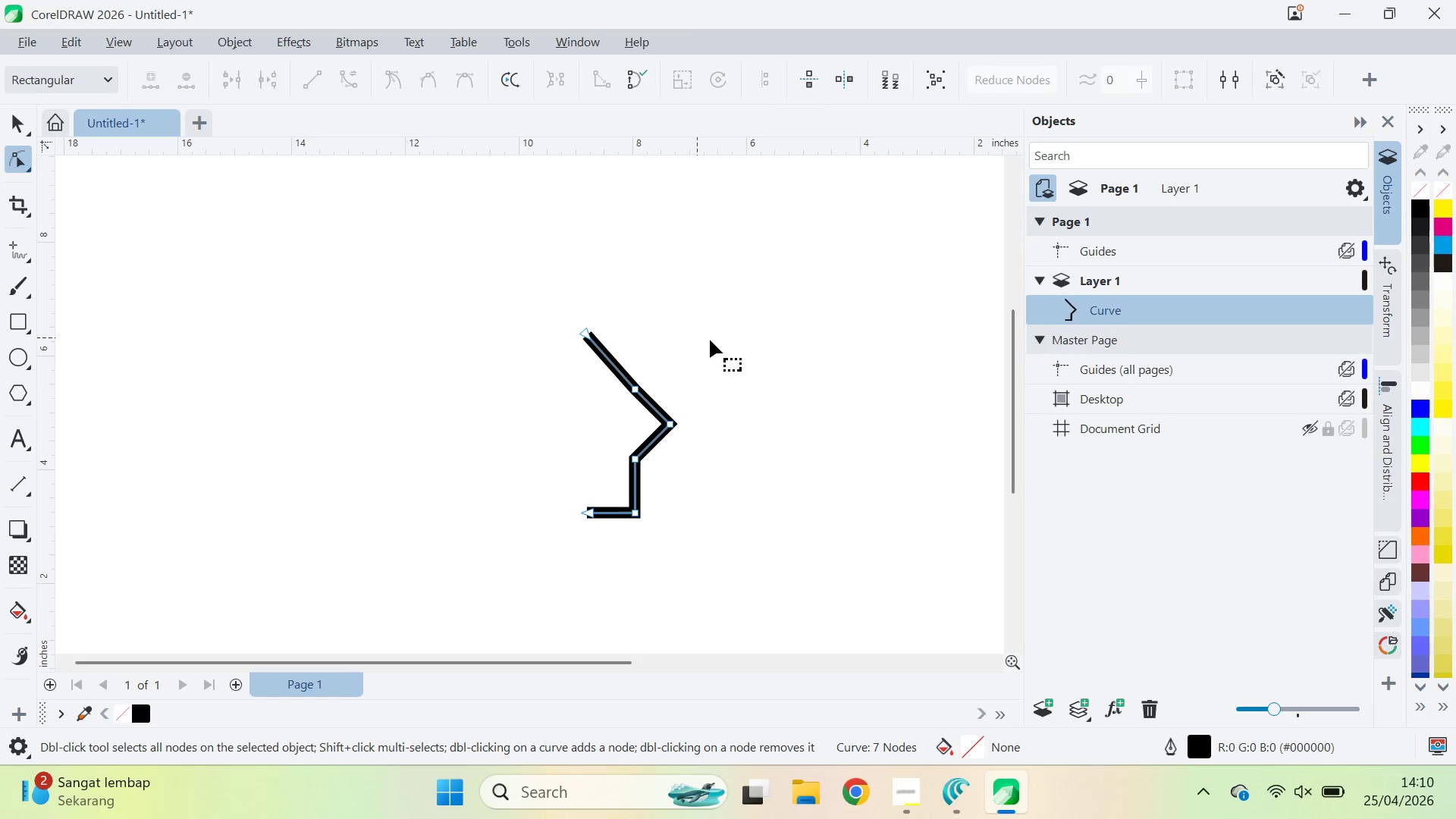 
key(Control+Z)
 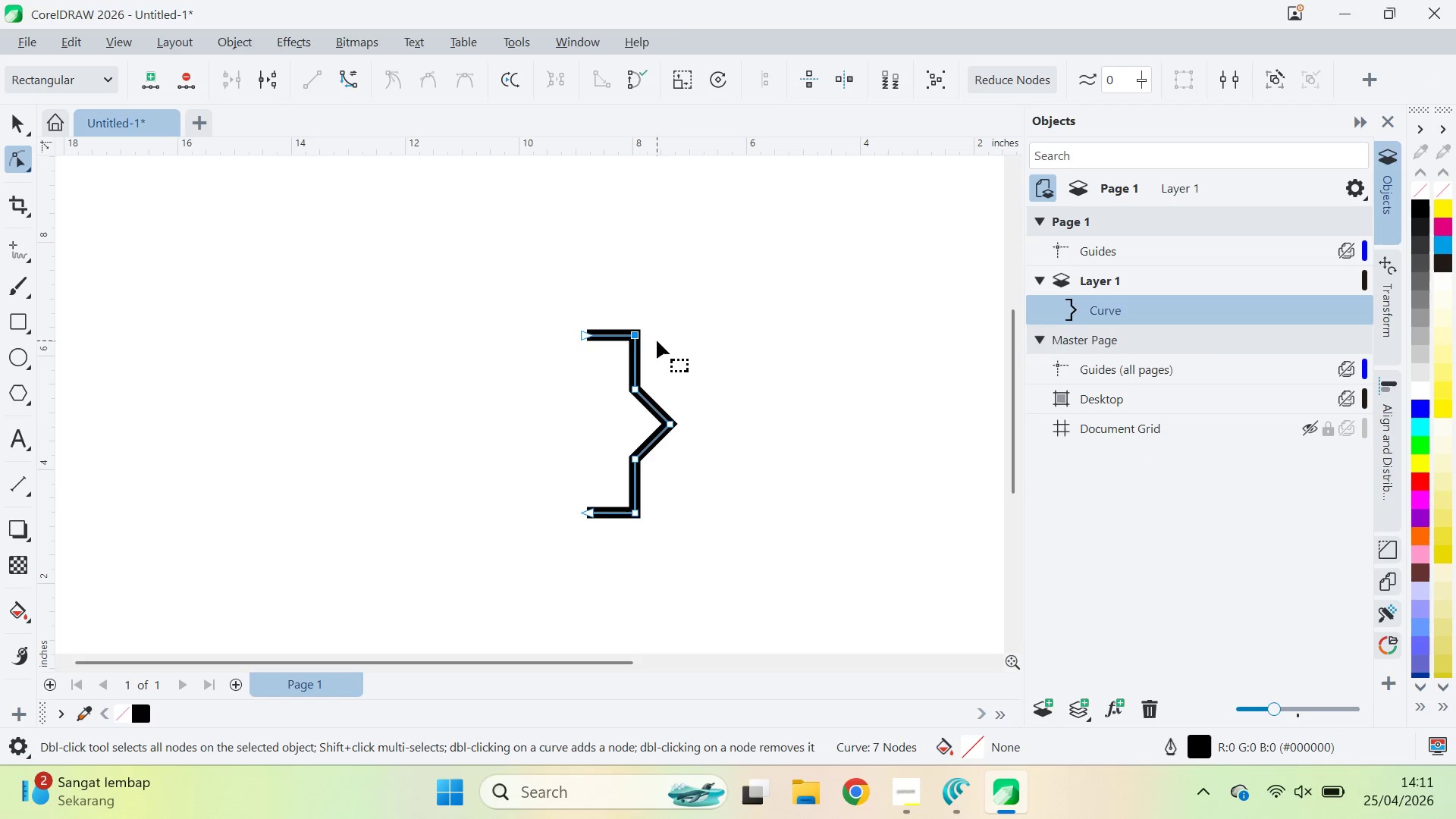 
hold_key(key=ShiftLeft, duration=0.45)
left_click_drag(start_coordinate=[654, 494], to_coordinate=[603, 563])
 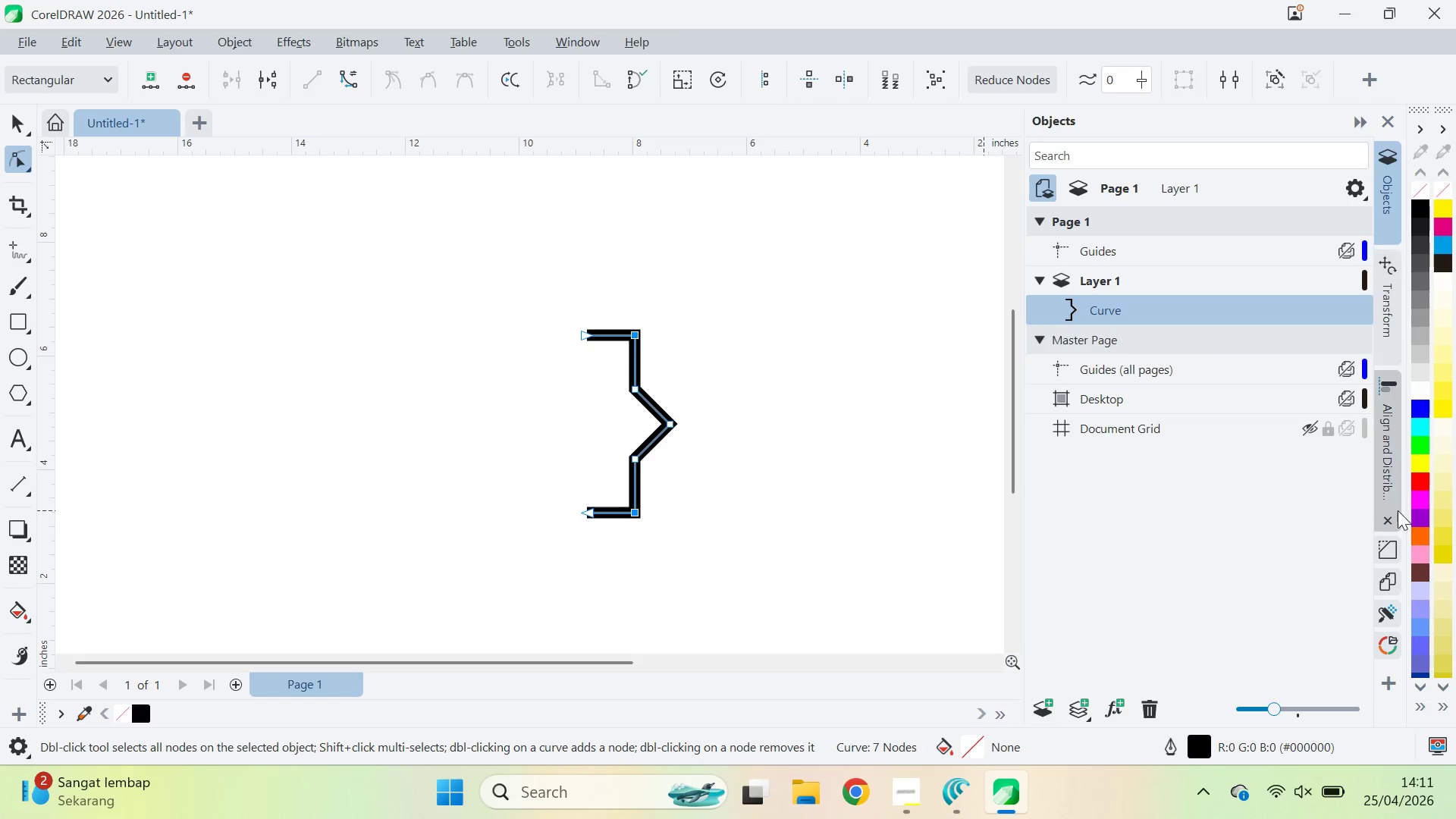 
left_click([1393, 552])
 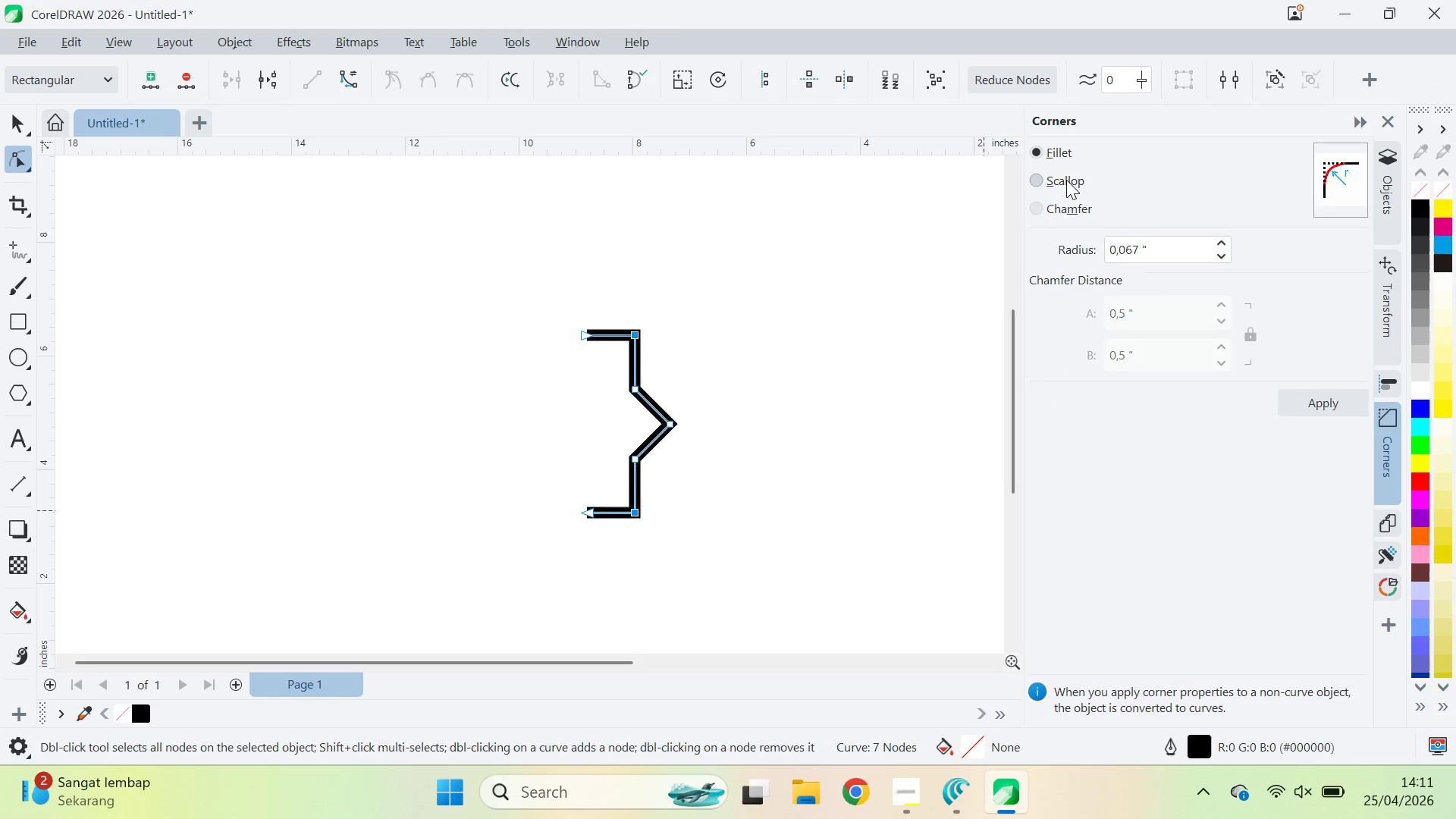 
double_click([1061, 200])
 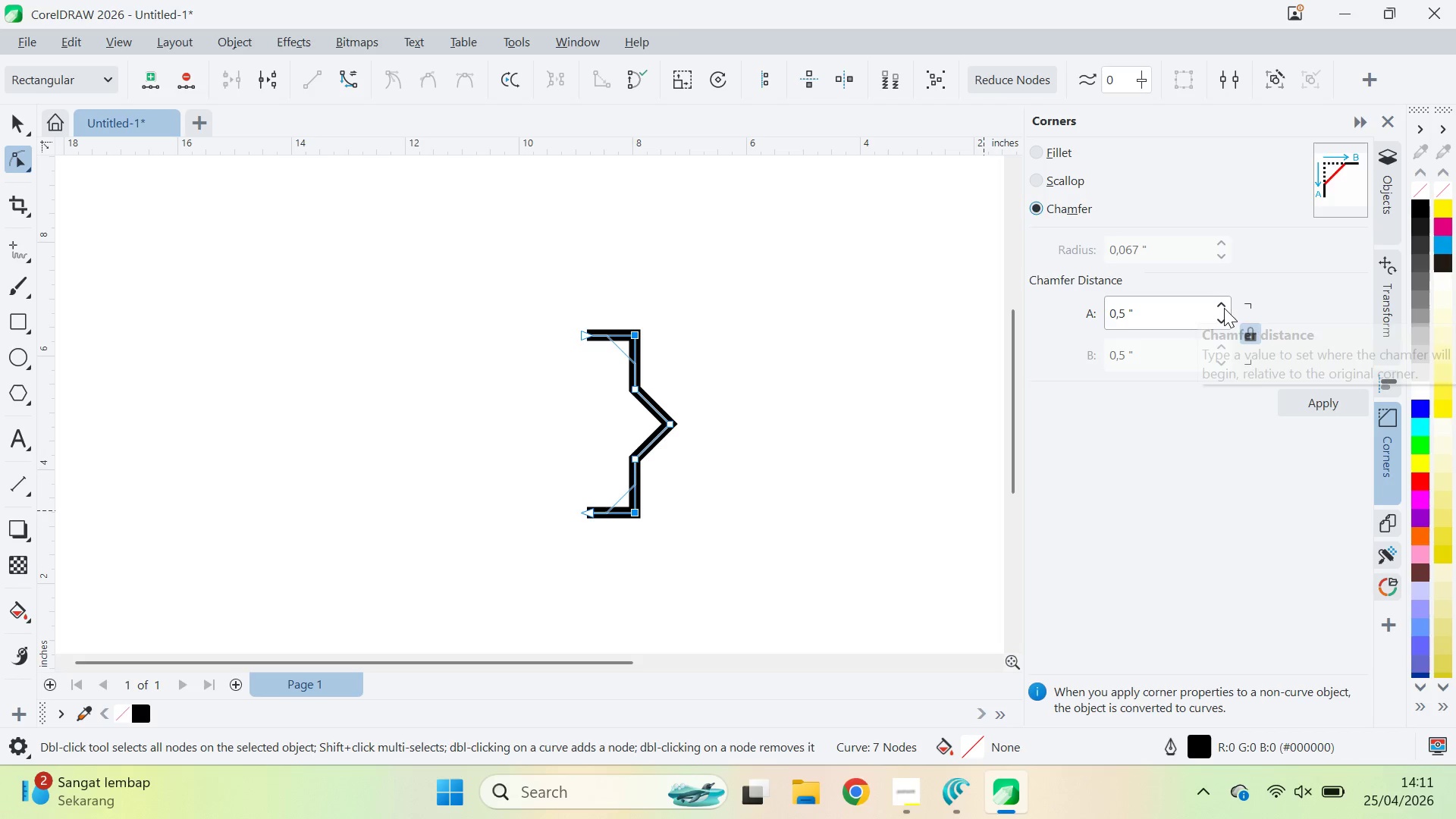 
double_click([1224, 308])
 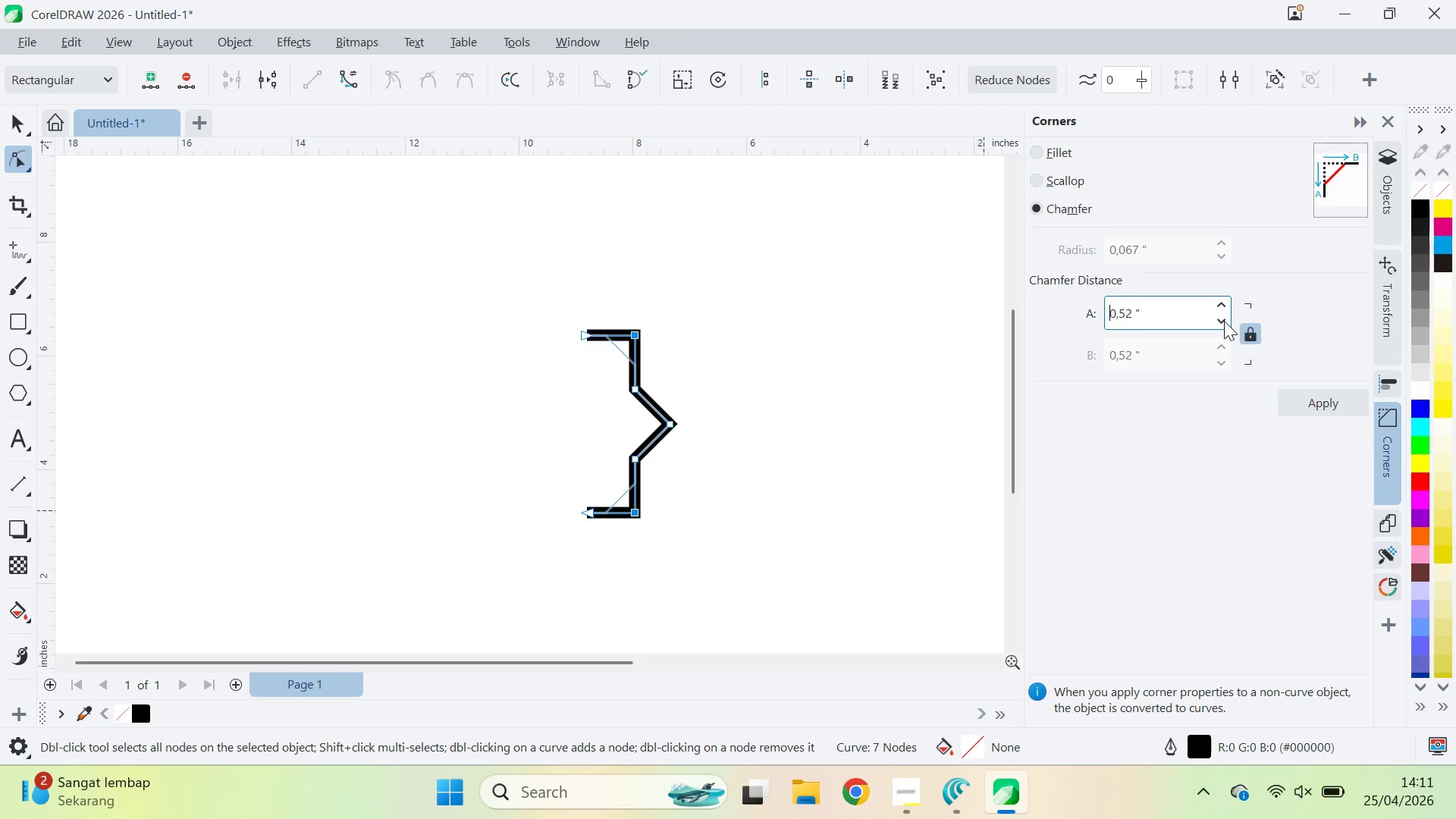 
triple_click([1225, 322])
 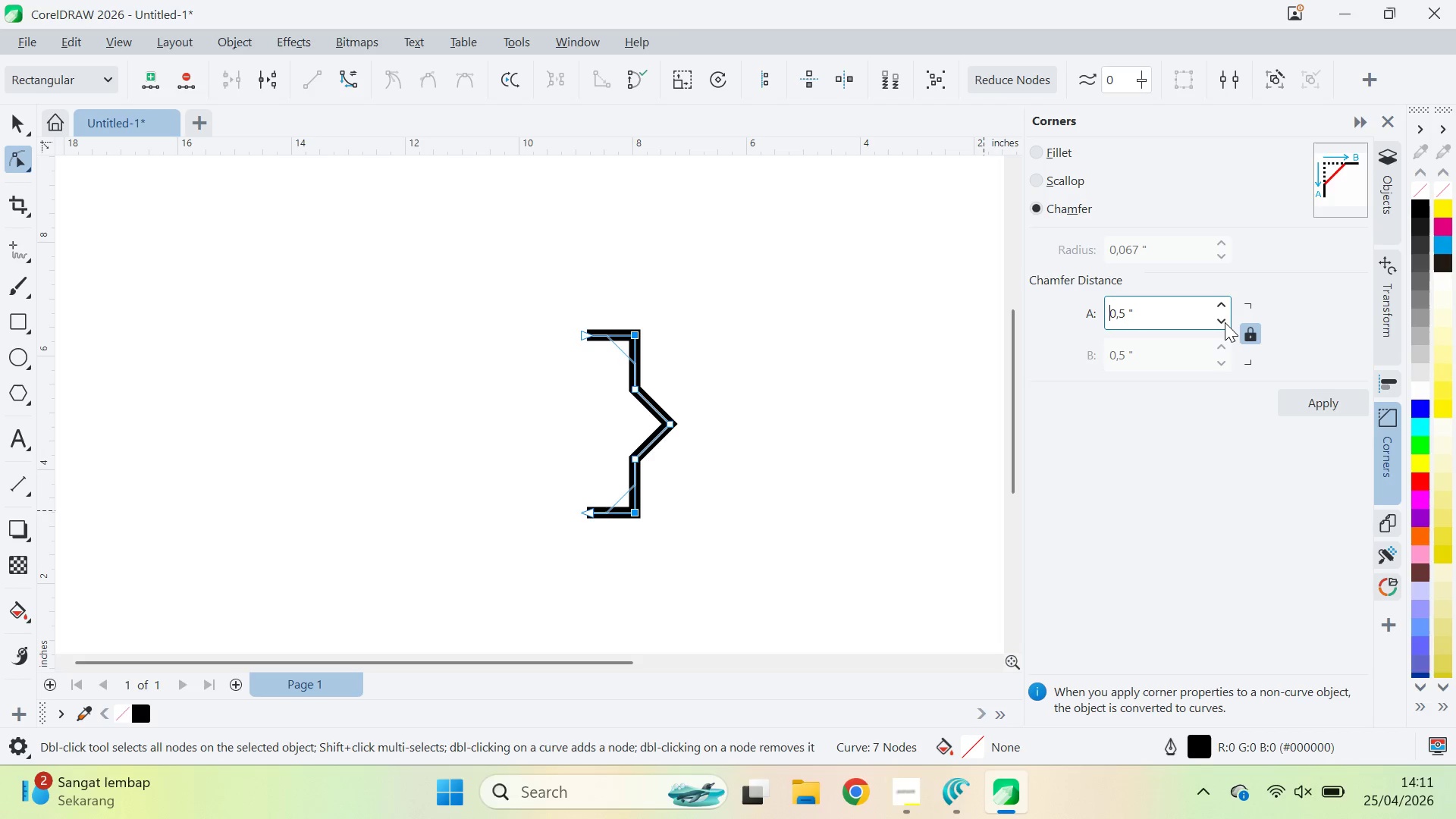 
triple_click([1225, 322])
 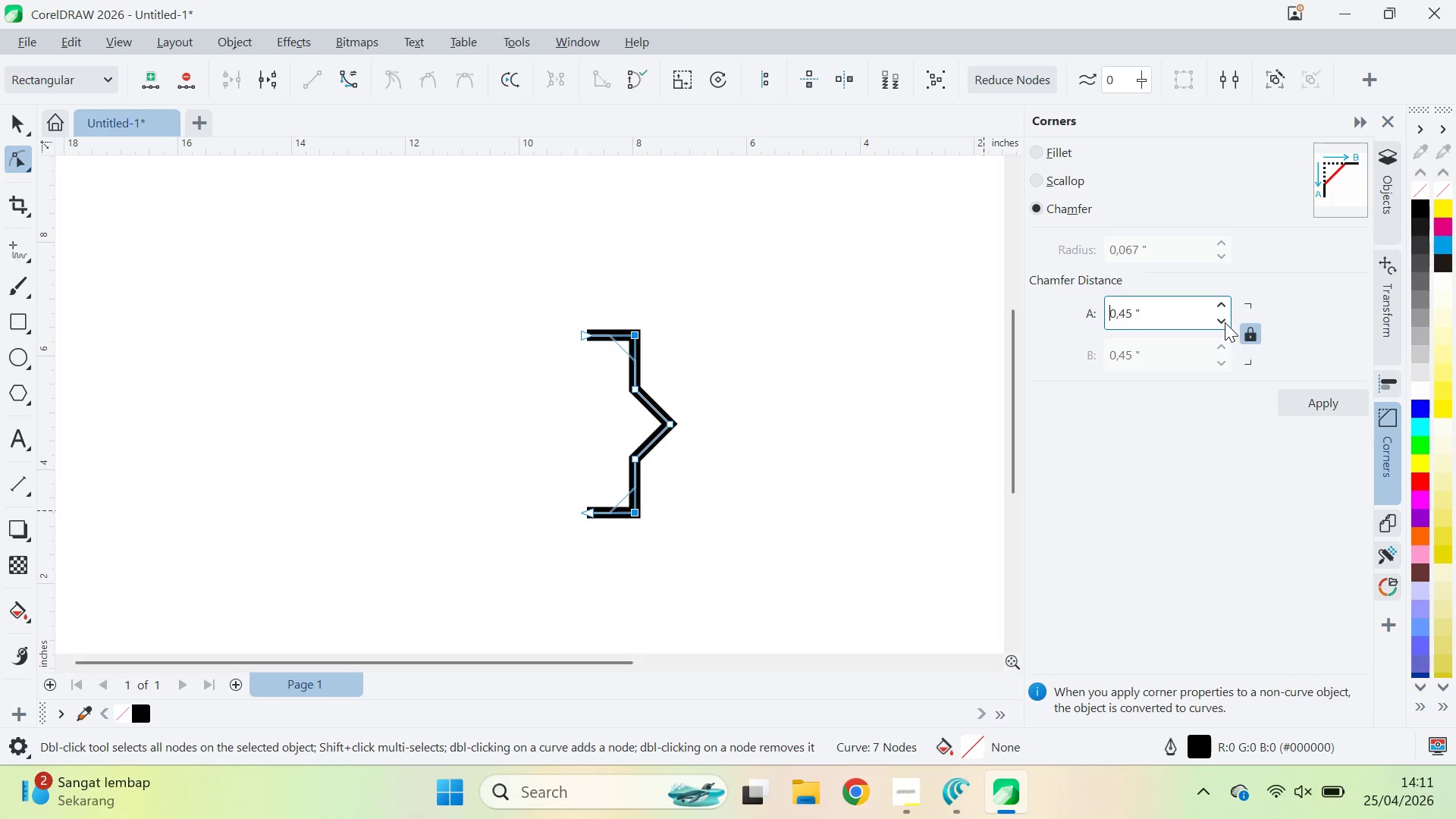 
left_click([1225, 322])
 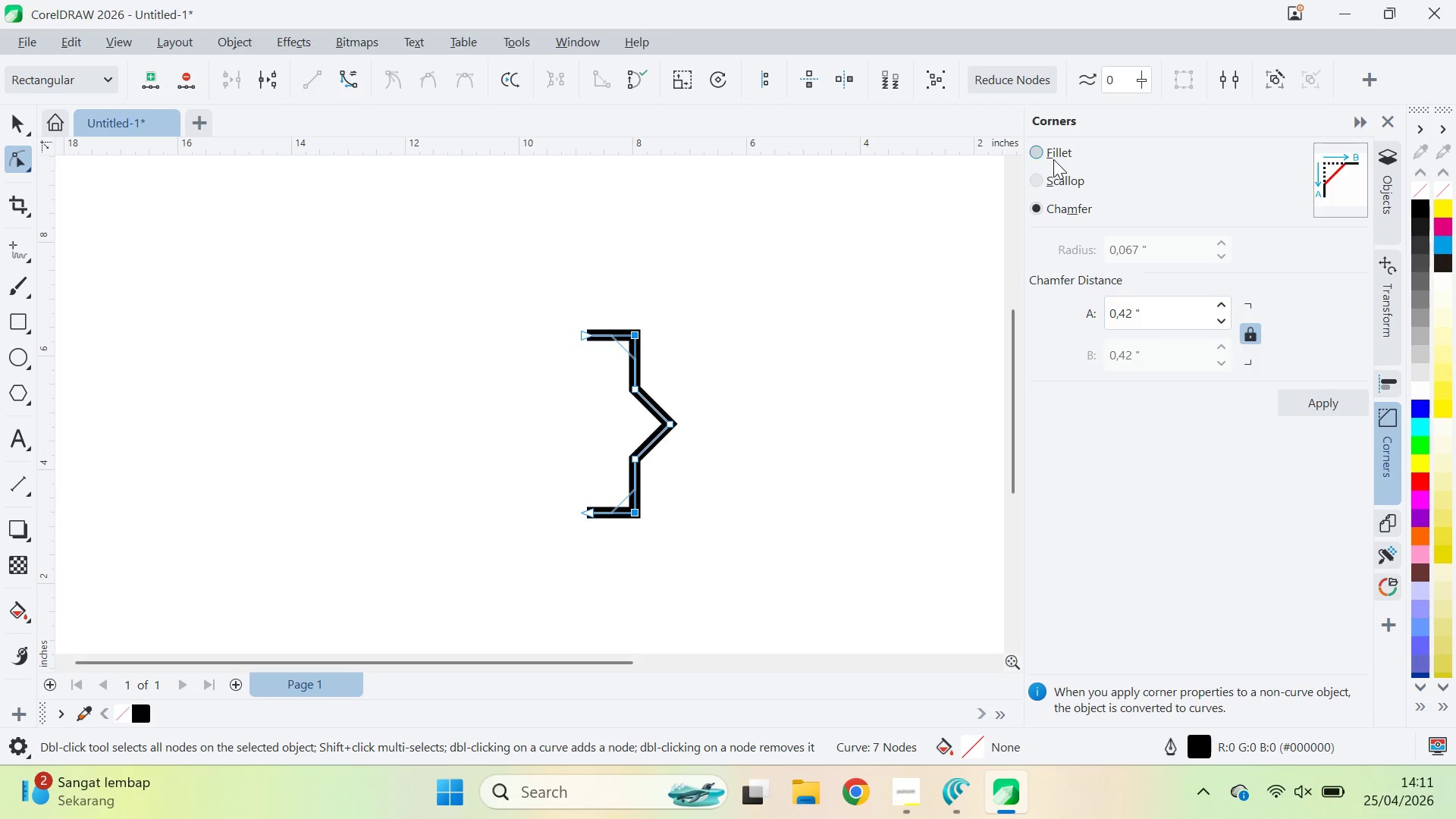 
double_click([797, 303])
 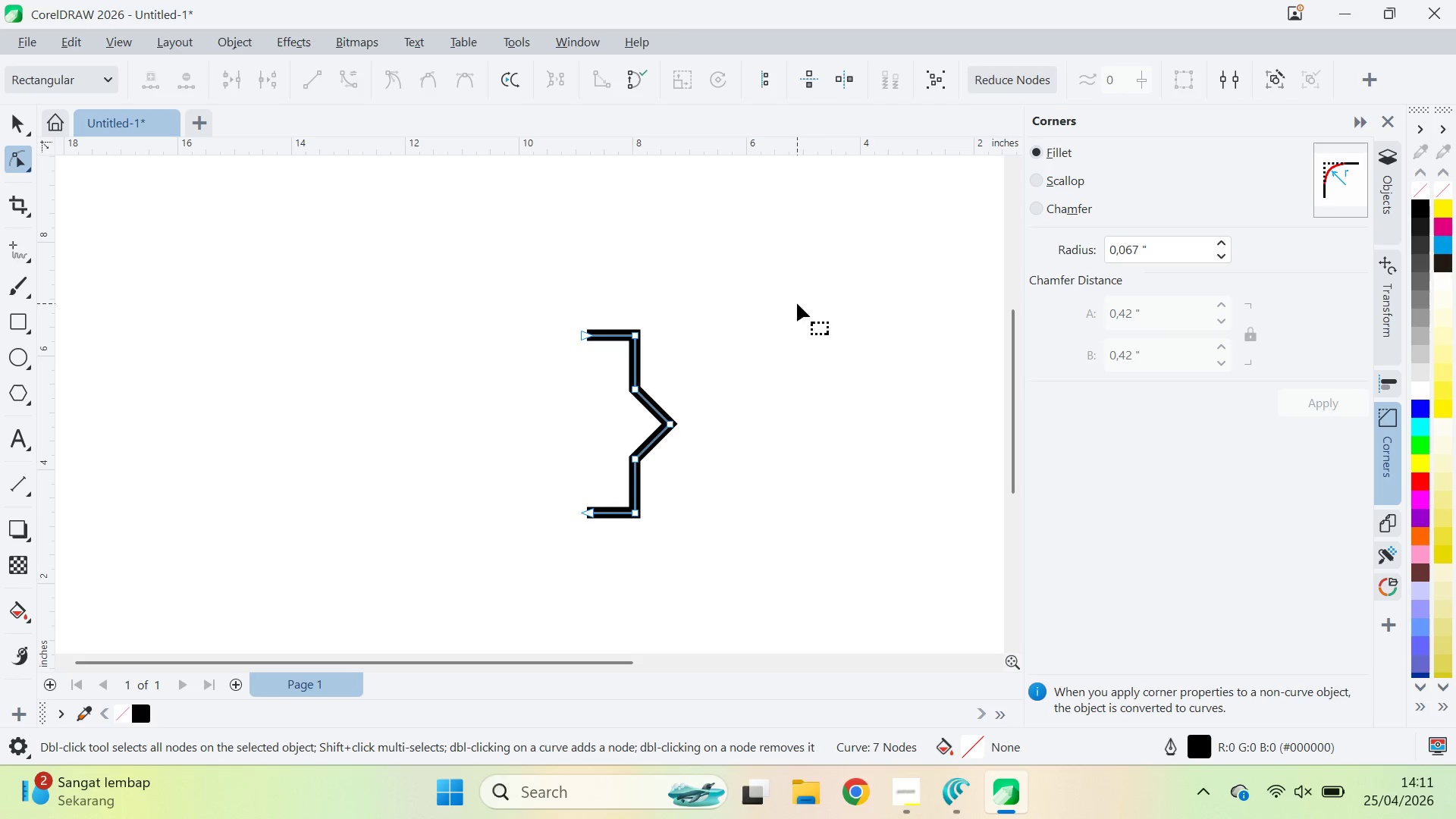 
key(V)
 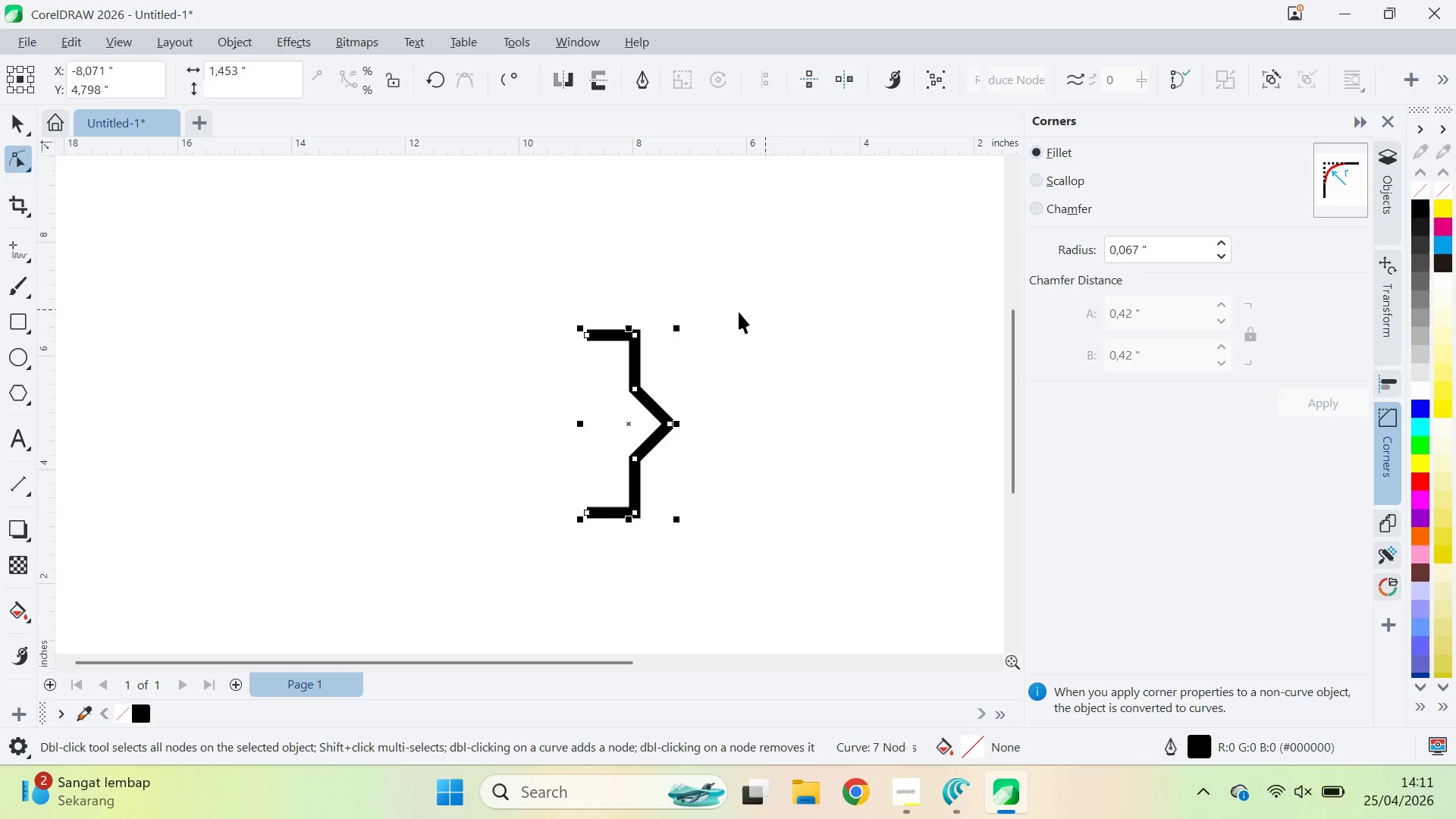 
triple_click([738, 312])
 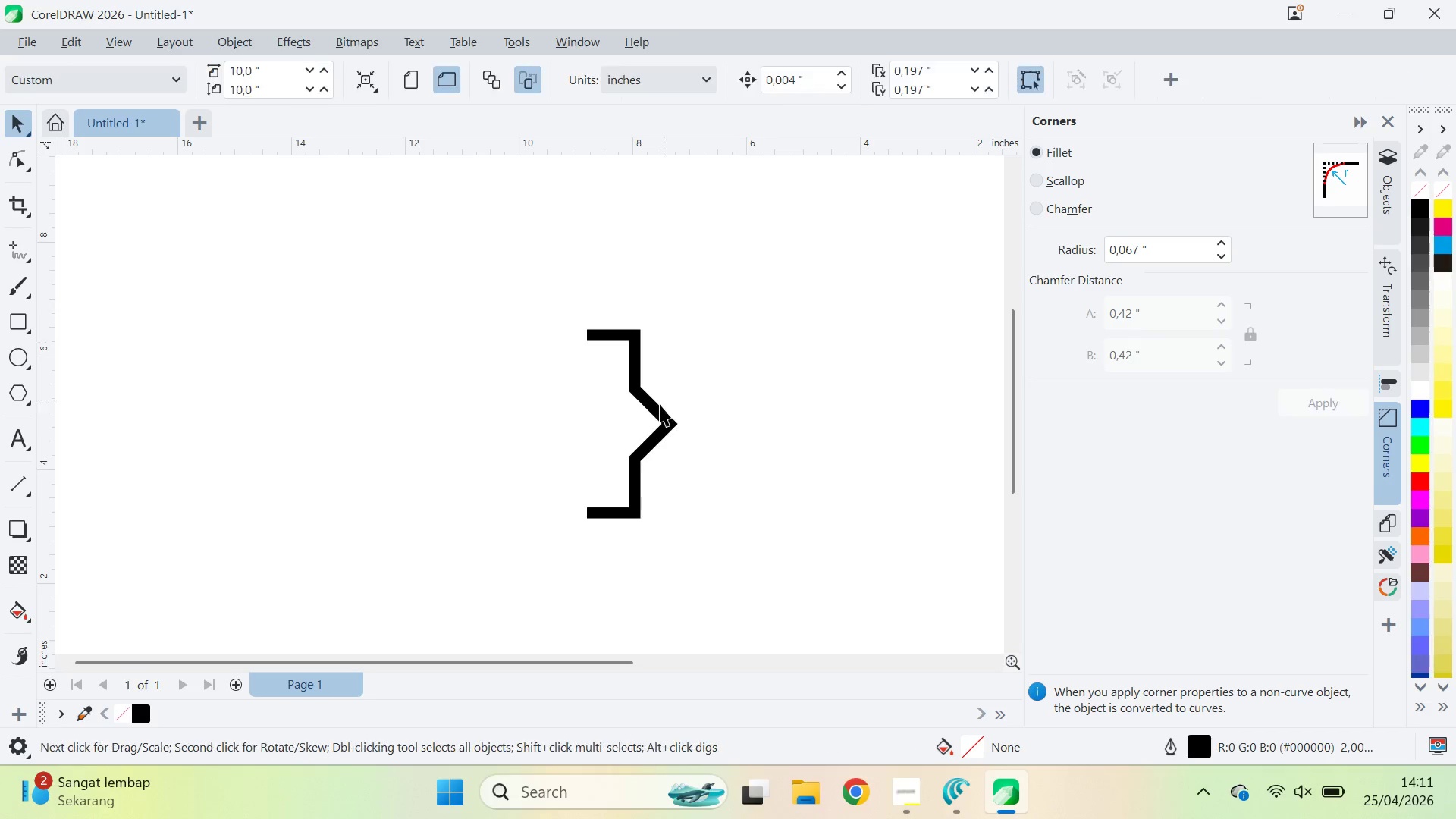 
triple_click([648, 411])
 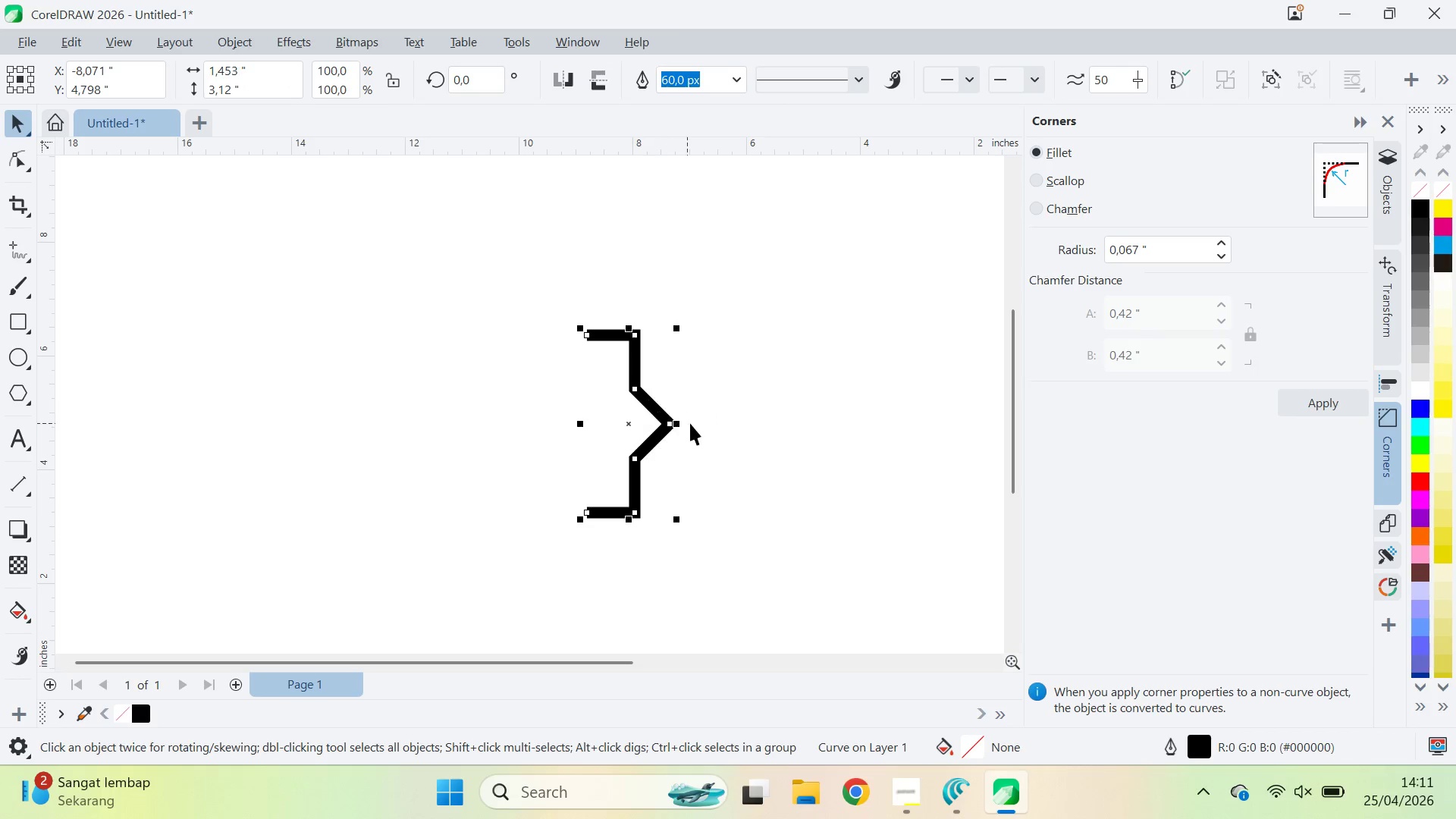 
hold_key(key=ControlLeft, duration=0.52)
left_click_drag(start_coordinate=[690, 423], to_coordinate=[676, 422])
 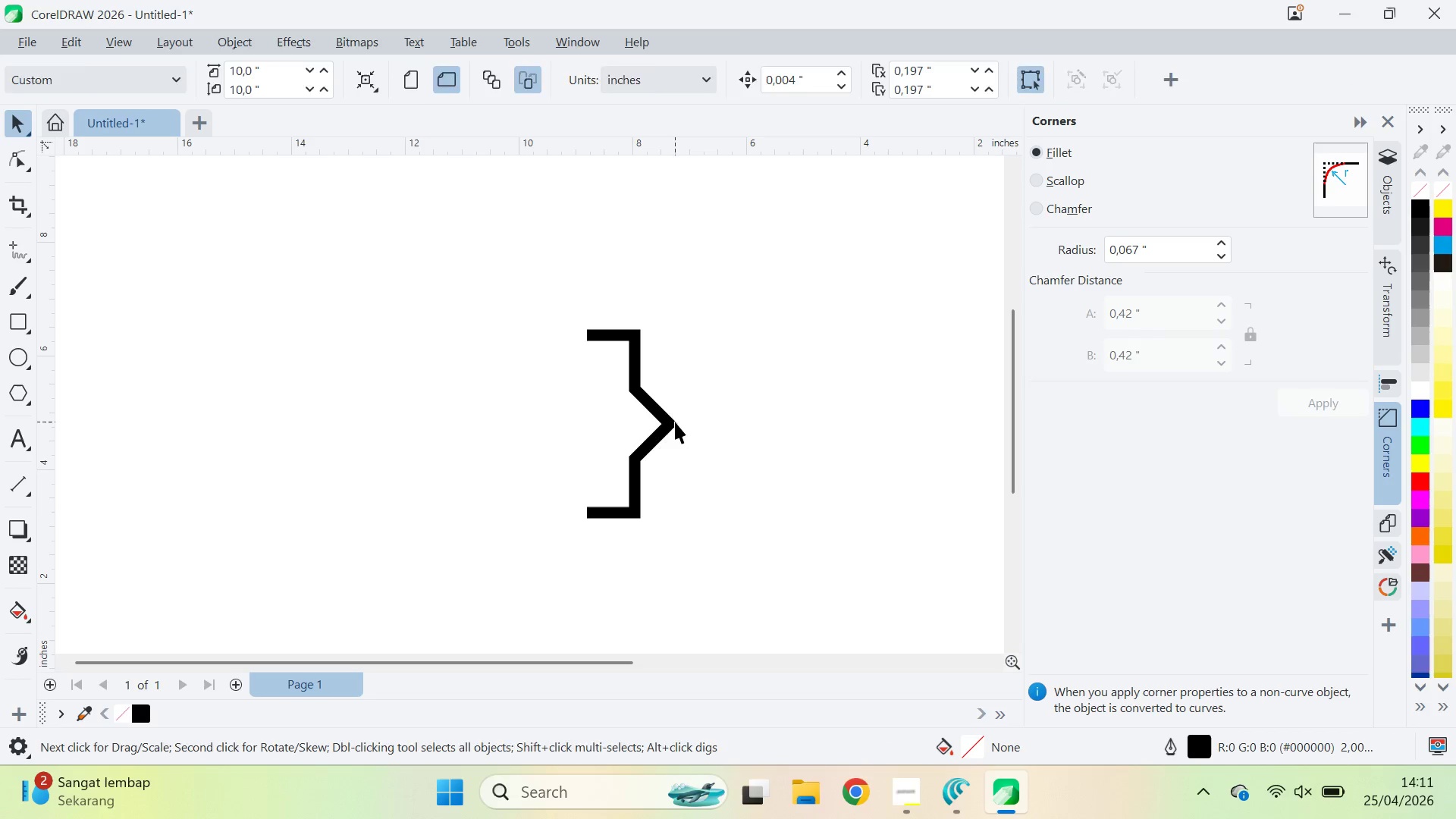 
left_click([675, 422])
 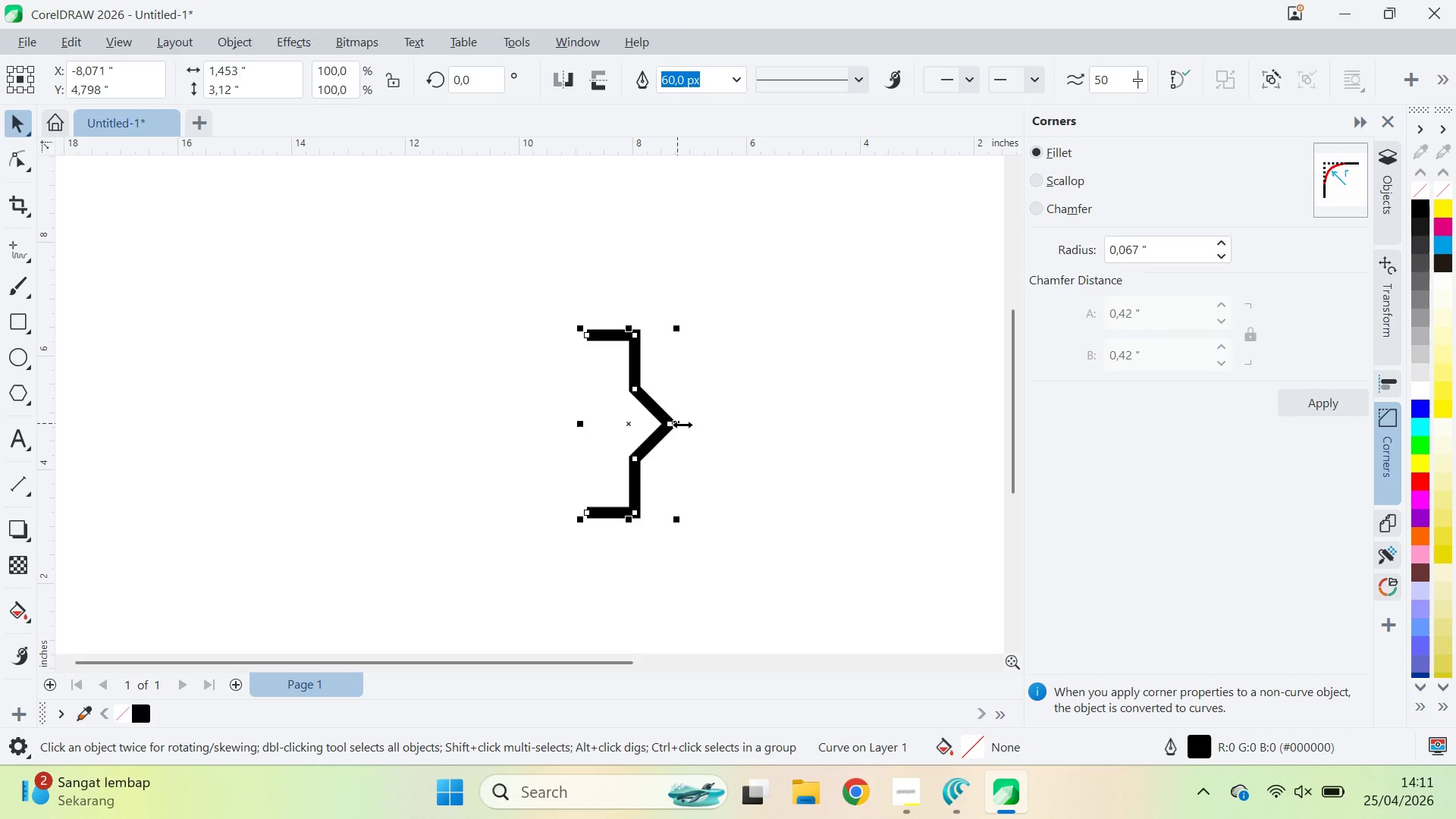 
hold_key(key=ControlLeft, duration=0.83)
left_click_drag(start_coordinate=[683, 425], to_coordinate=[569, 422])
 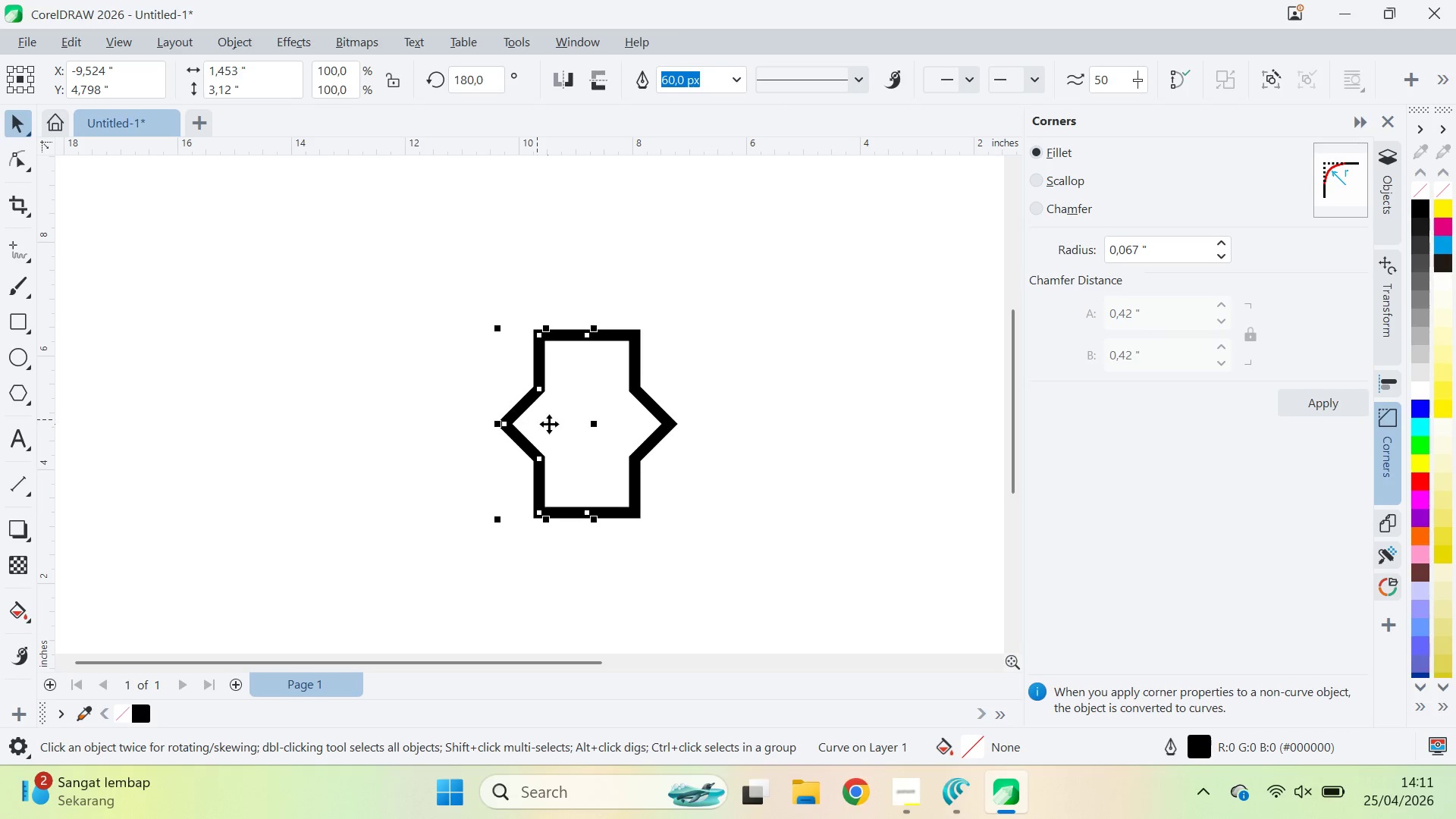 
left_click_drag(start_coordinate=[552, 425], to_coordinate=[480, 420])
 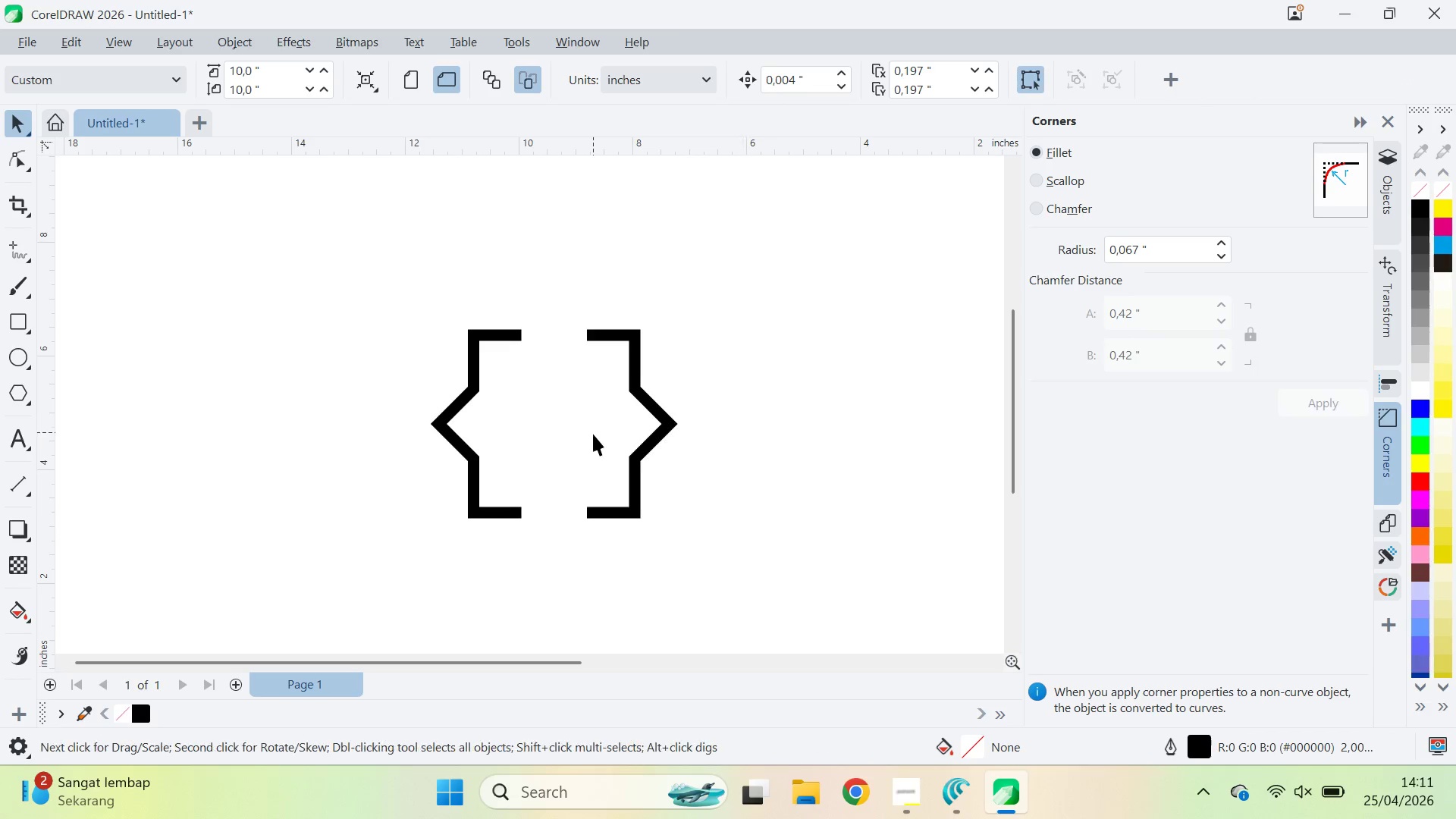 
hold_key(key=ShiftLeft, duration=0.89)
 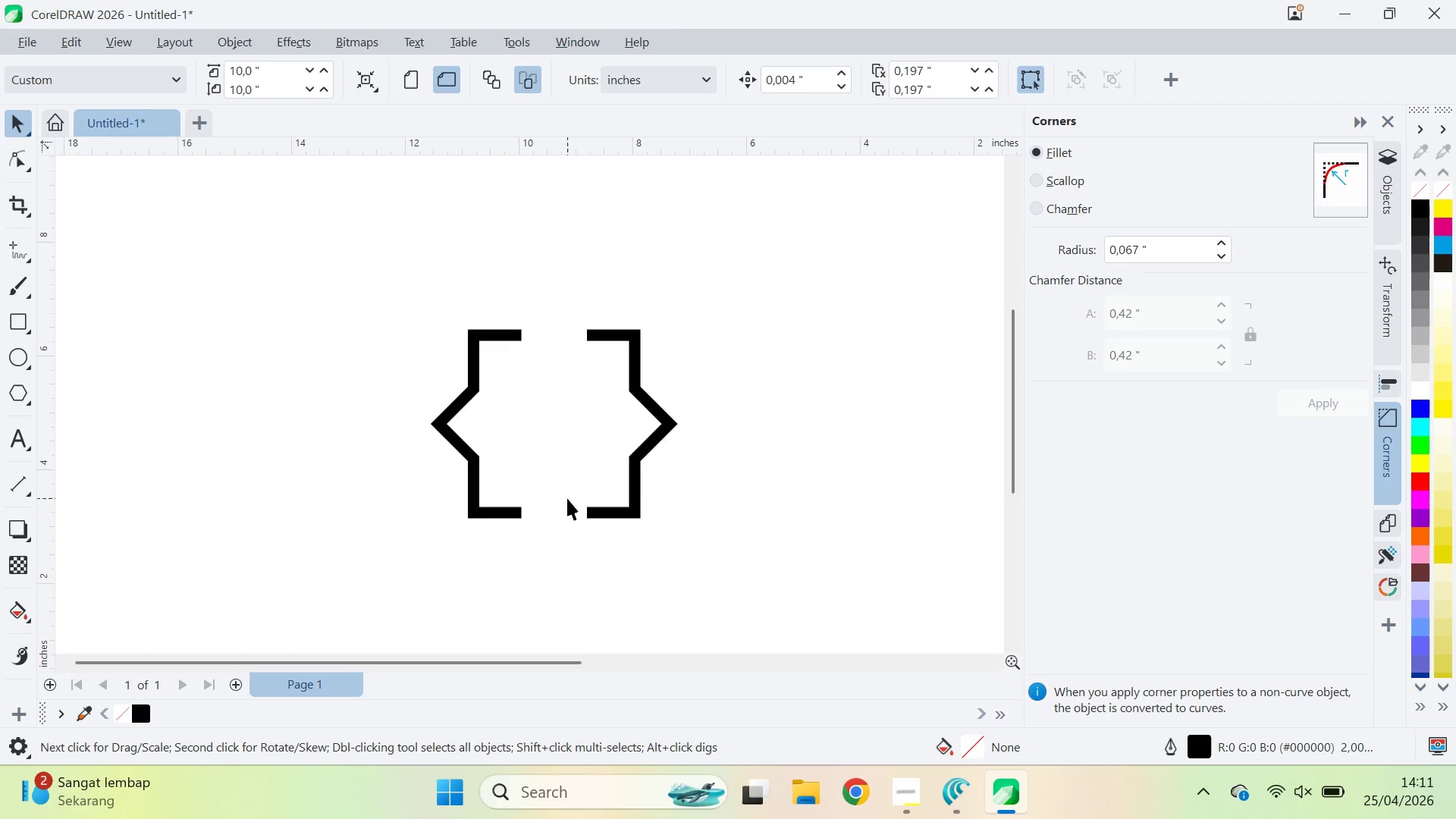 
type(az)
 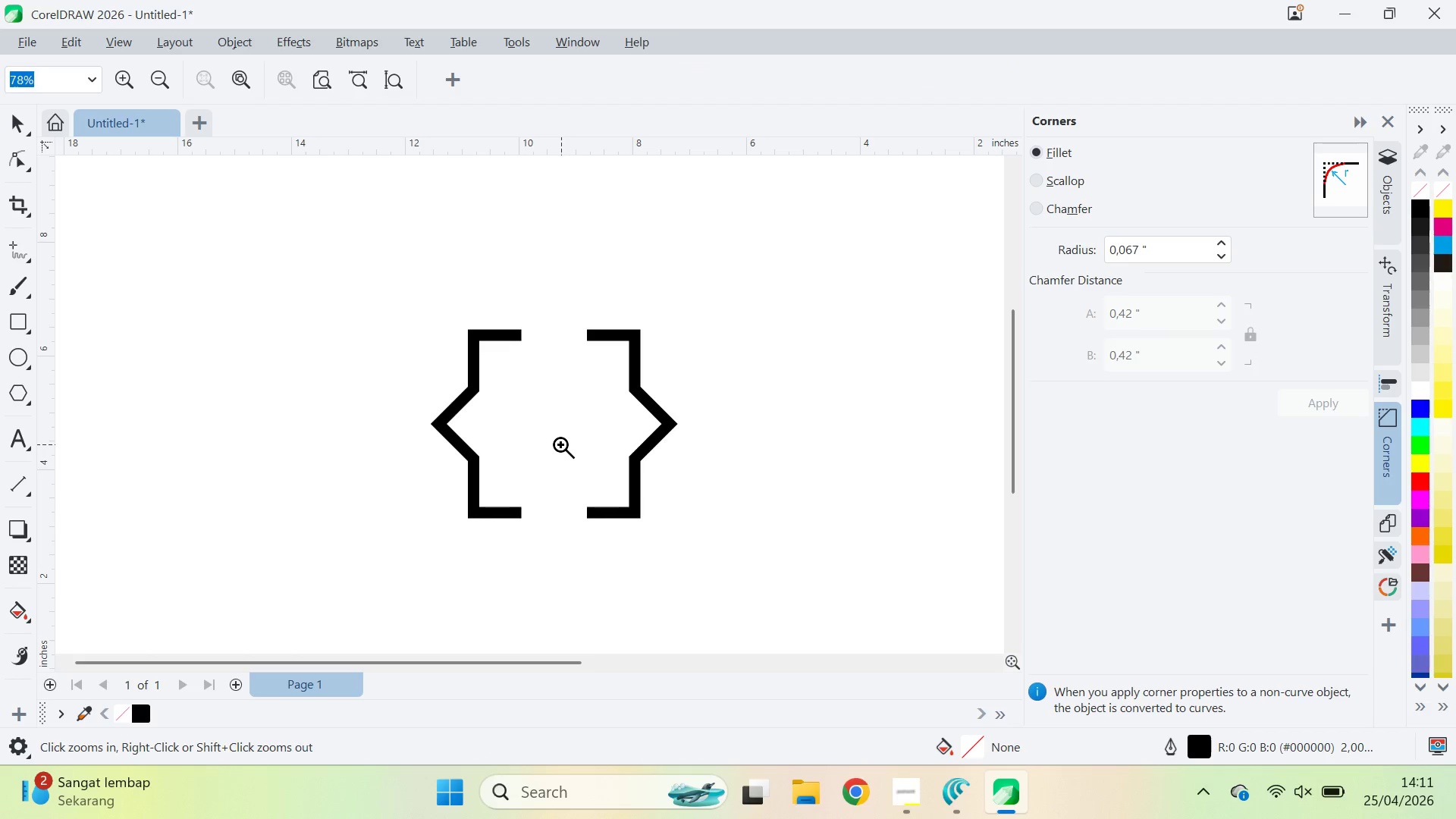 
left_click([560, 444])
 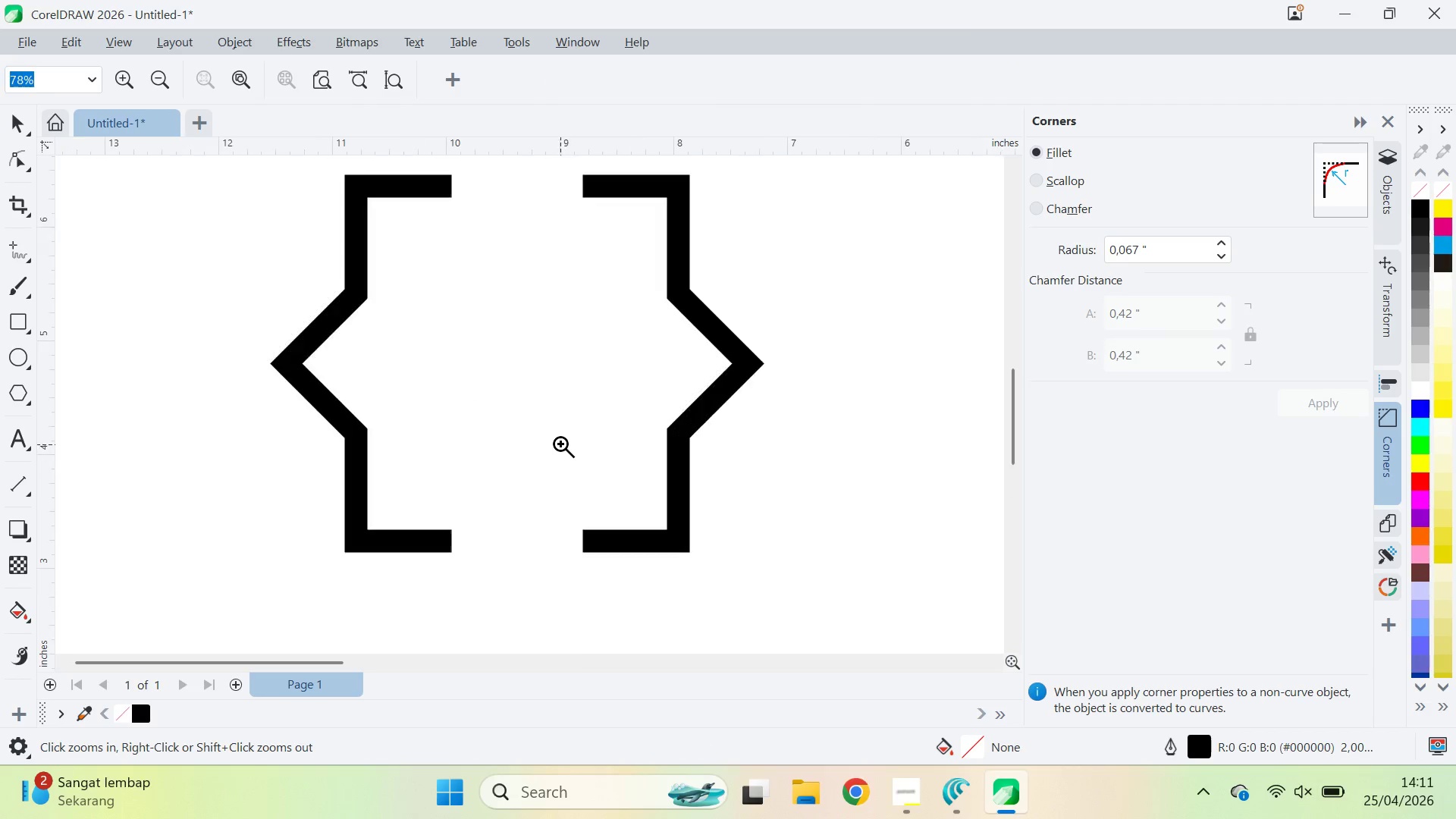 
type(qqv)
 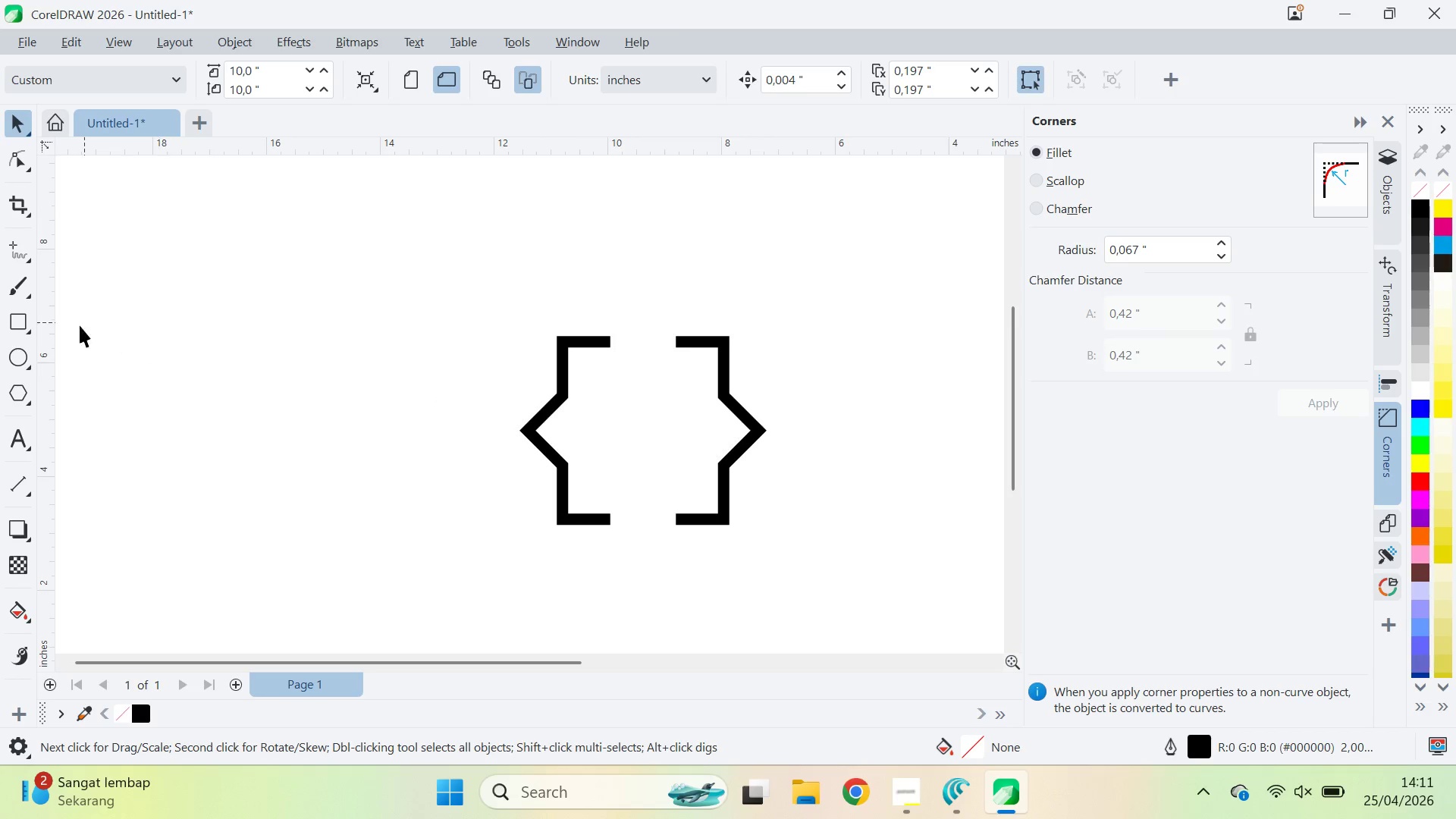 
left_click_drag(start_coordinate=[542, 440], to_coordinate=[637, 469])
 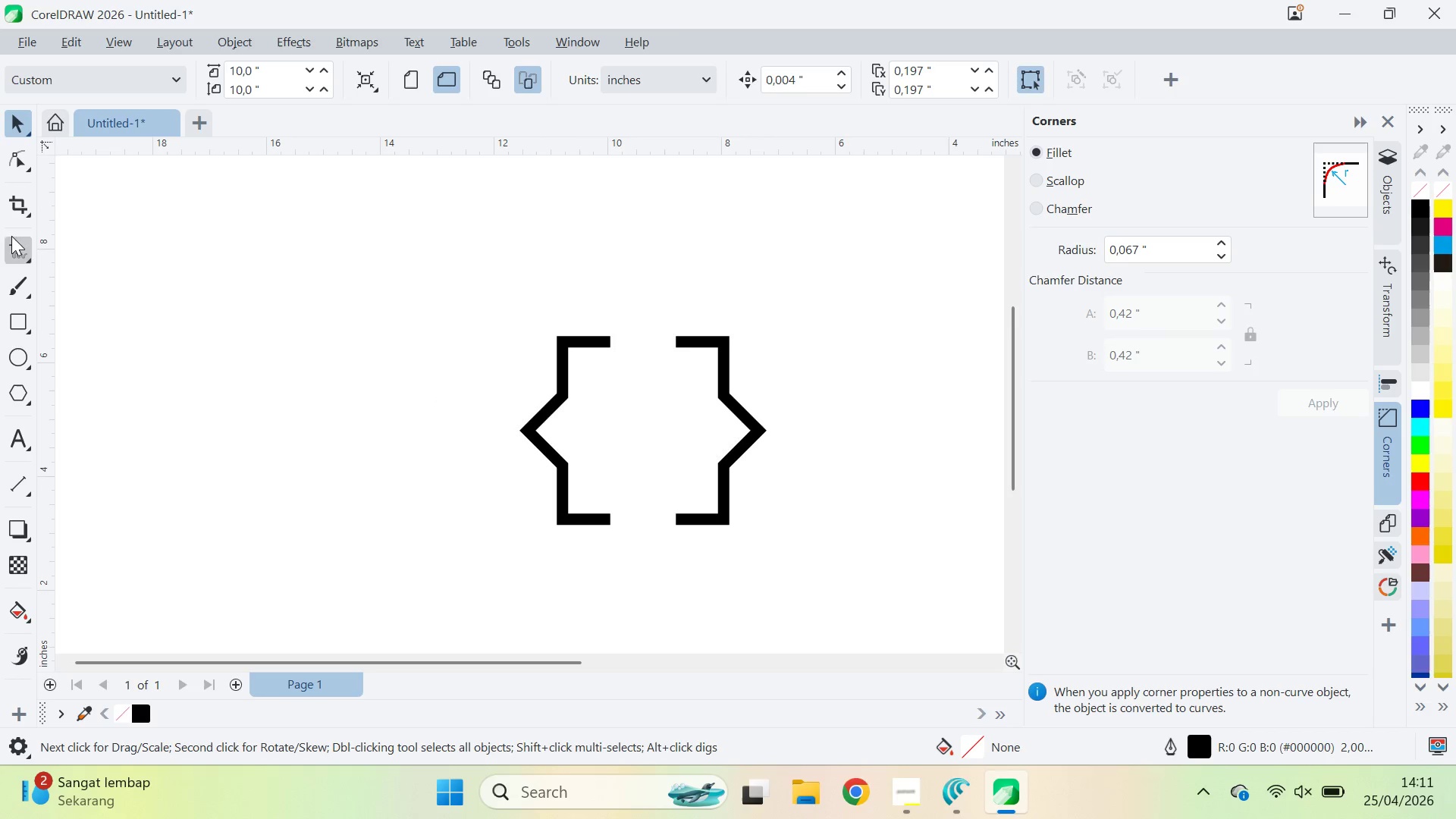 
left_click([11, 238])
 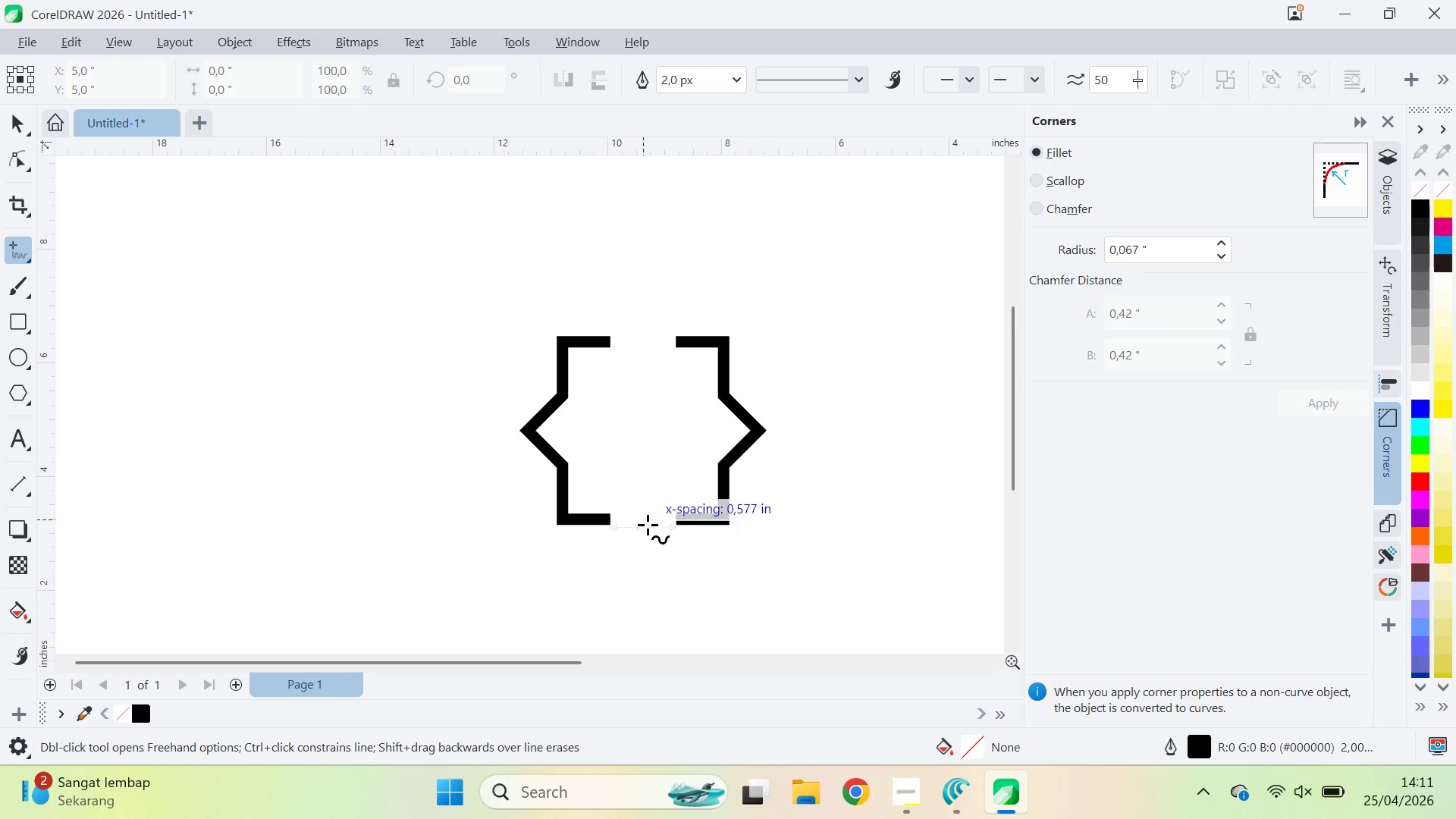 
left_click([642, 524])
 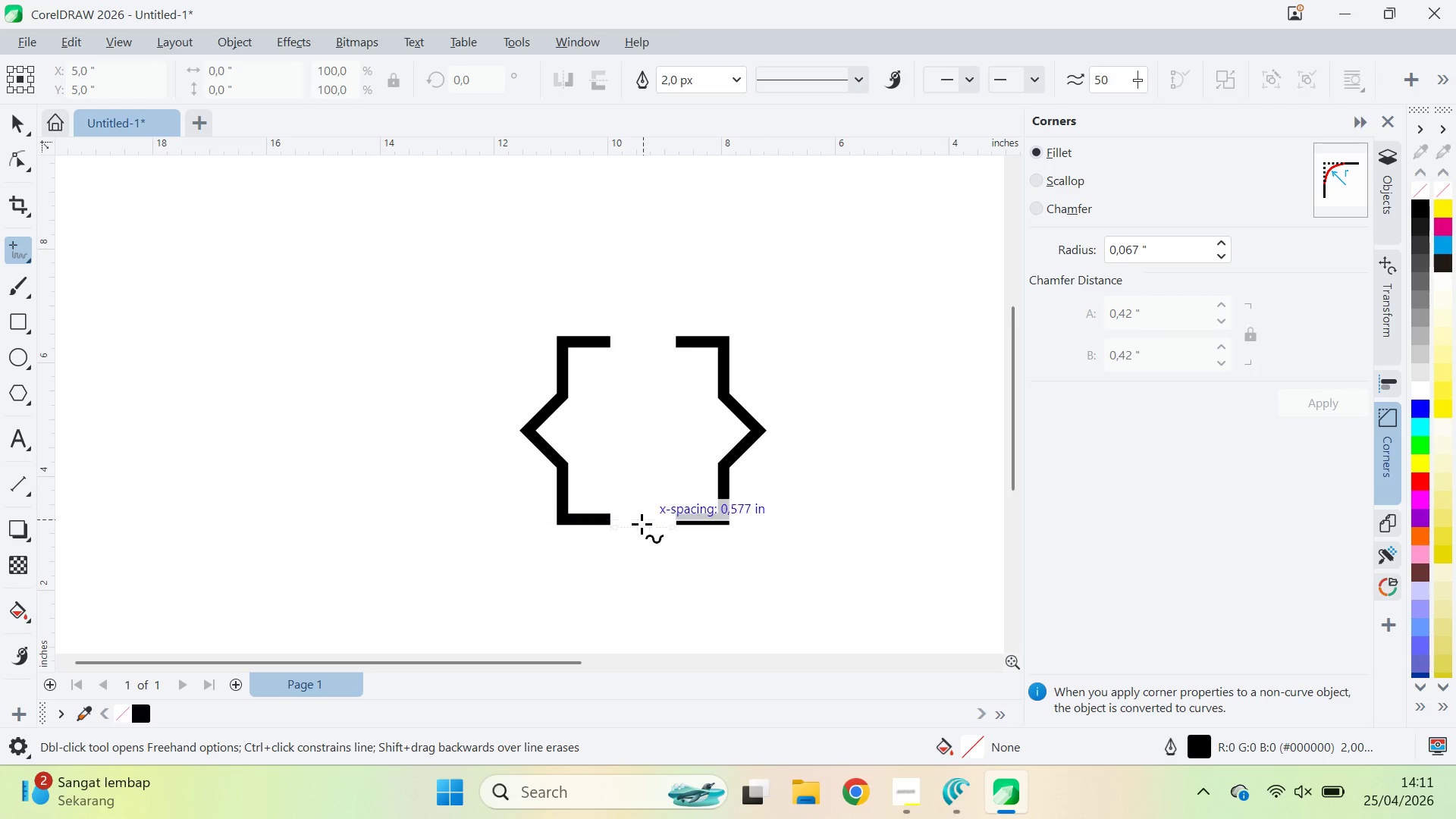 
hold_key(key=ShiftLeft, duration=1.3)
left_click([644, 410])
 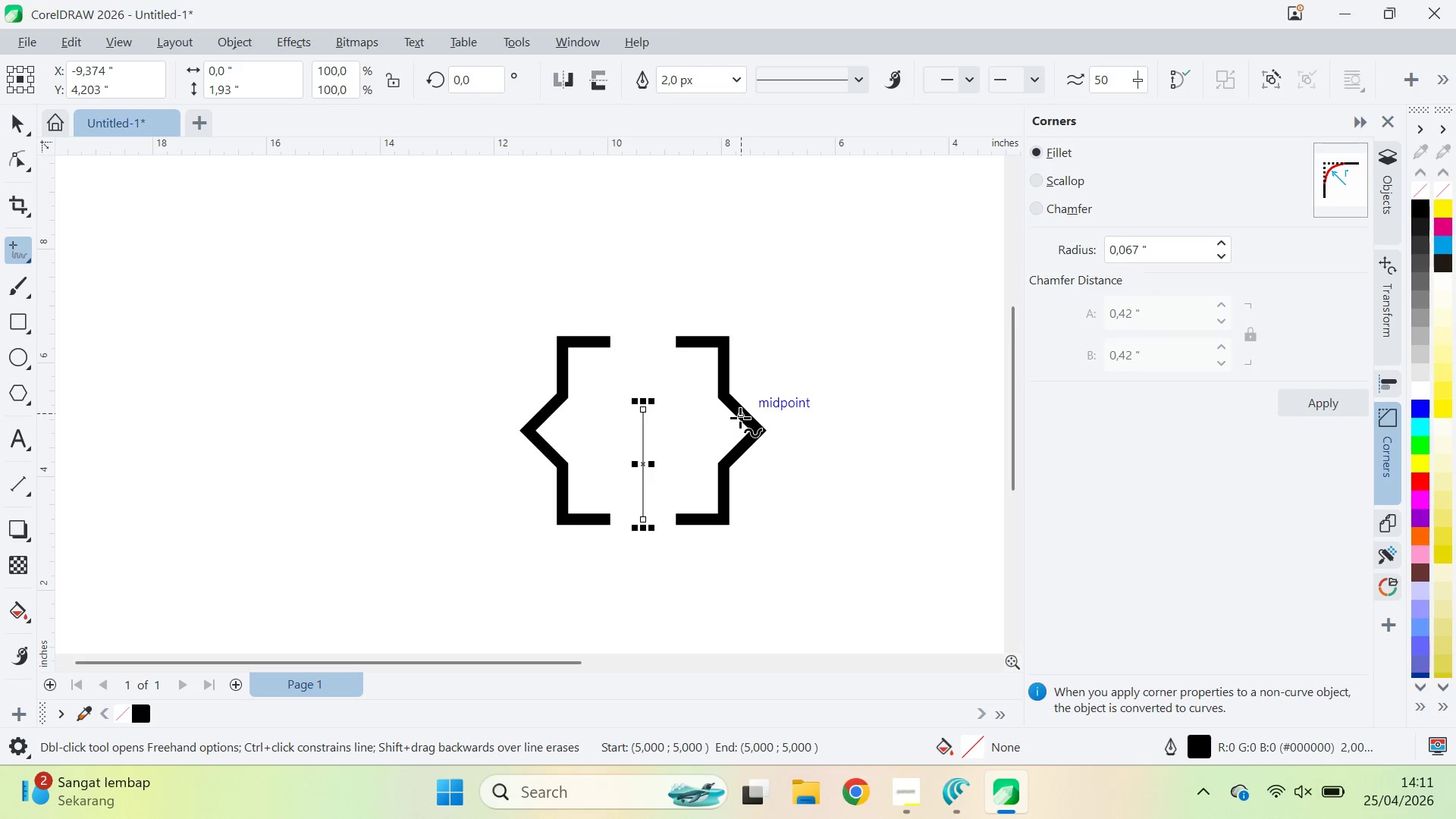 
key(V)
 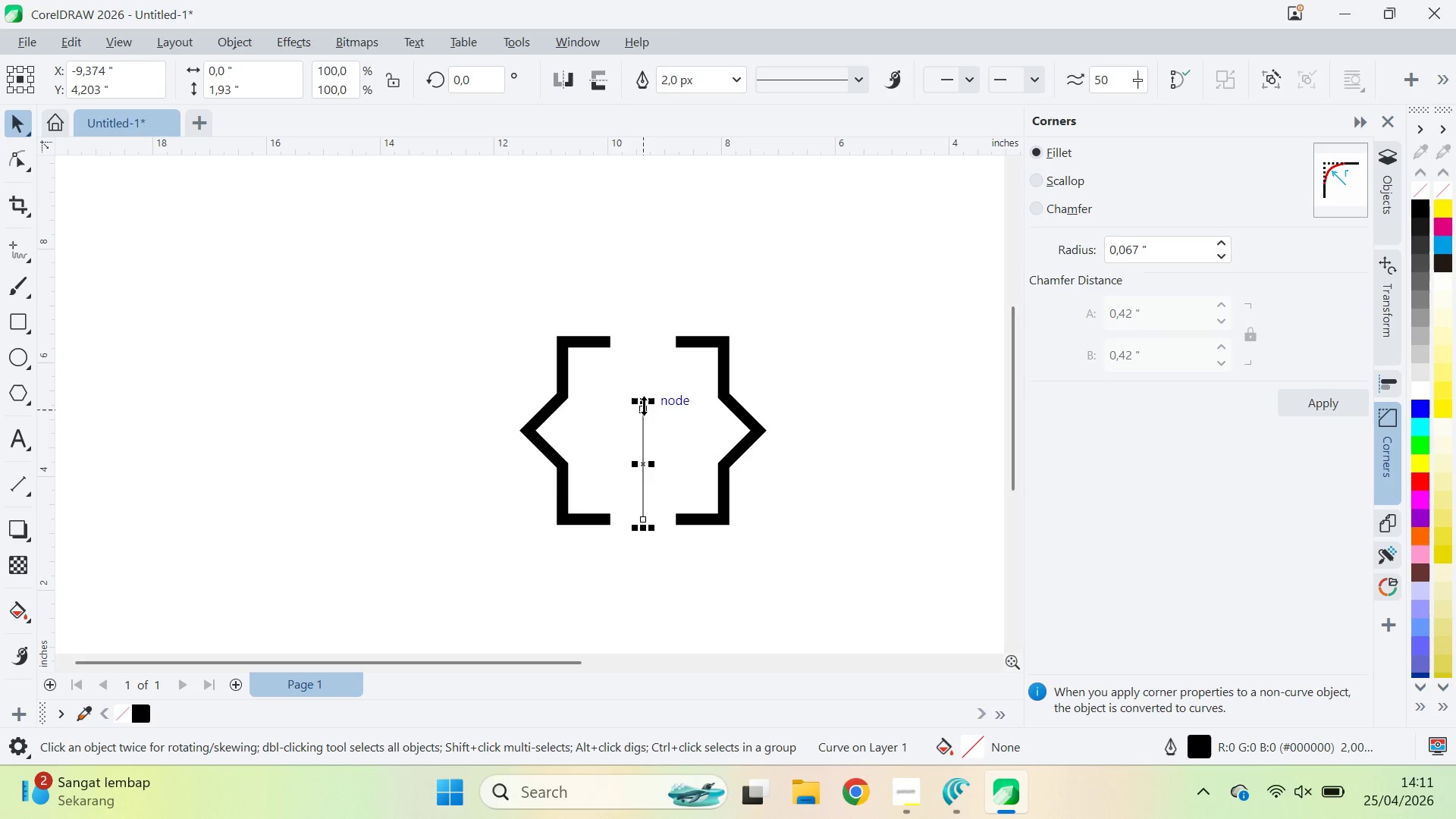 
left_click([18, 322])
 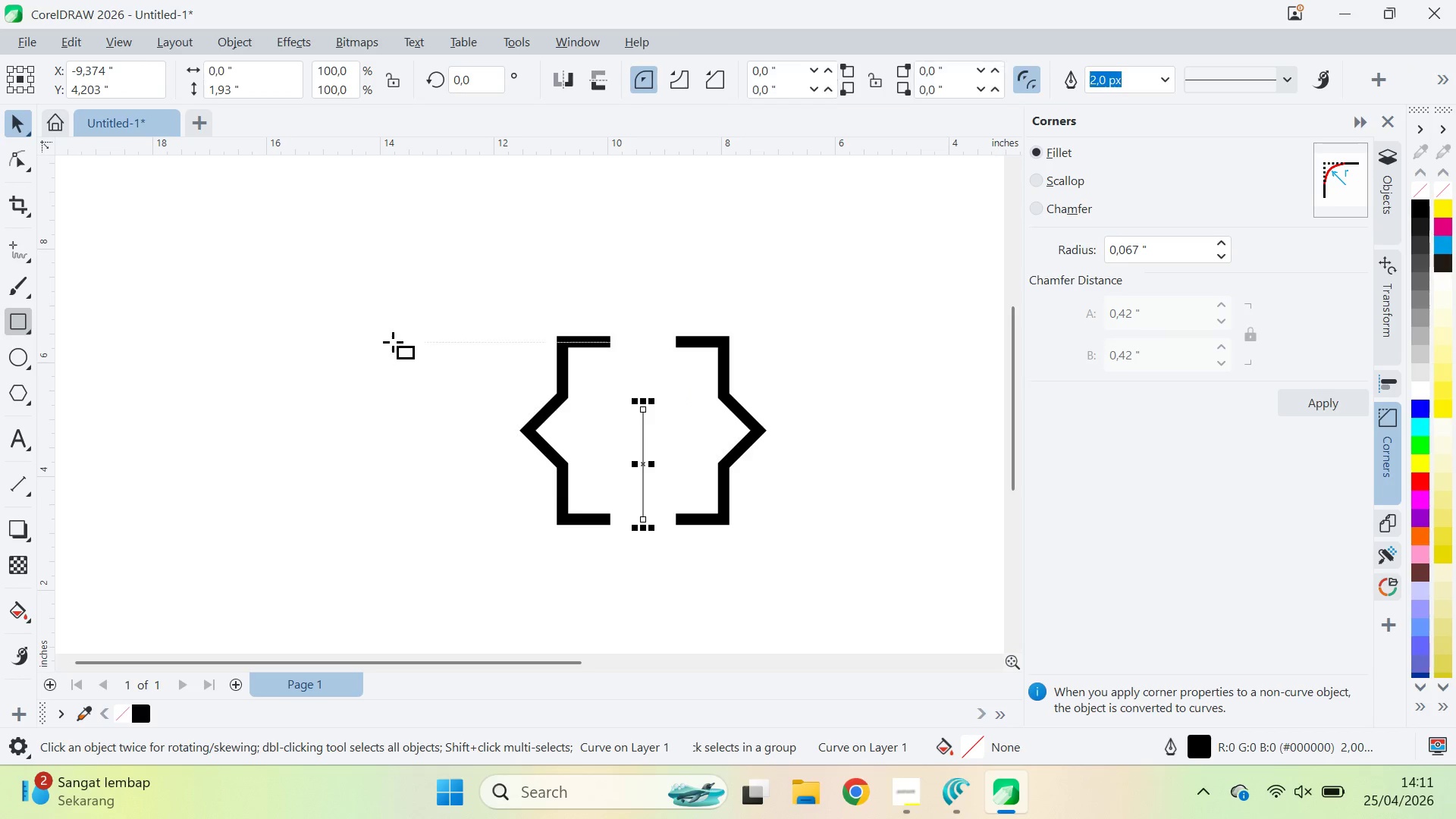 
hold_key(key=ControlLeft, duration=1.08)
left_click_drag(start_coordinate=[333, 284], to_coordinate=[383, 381])
 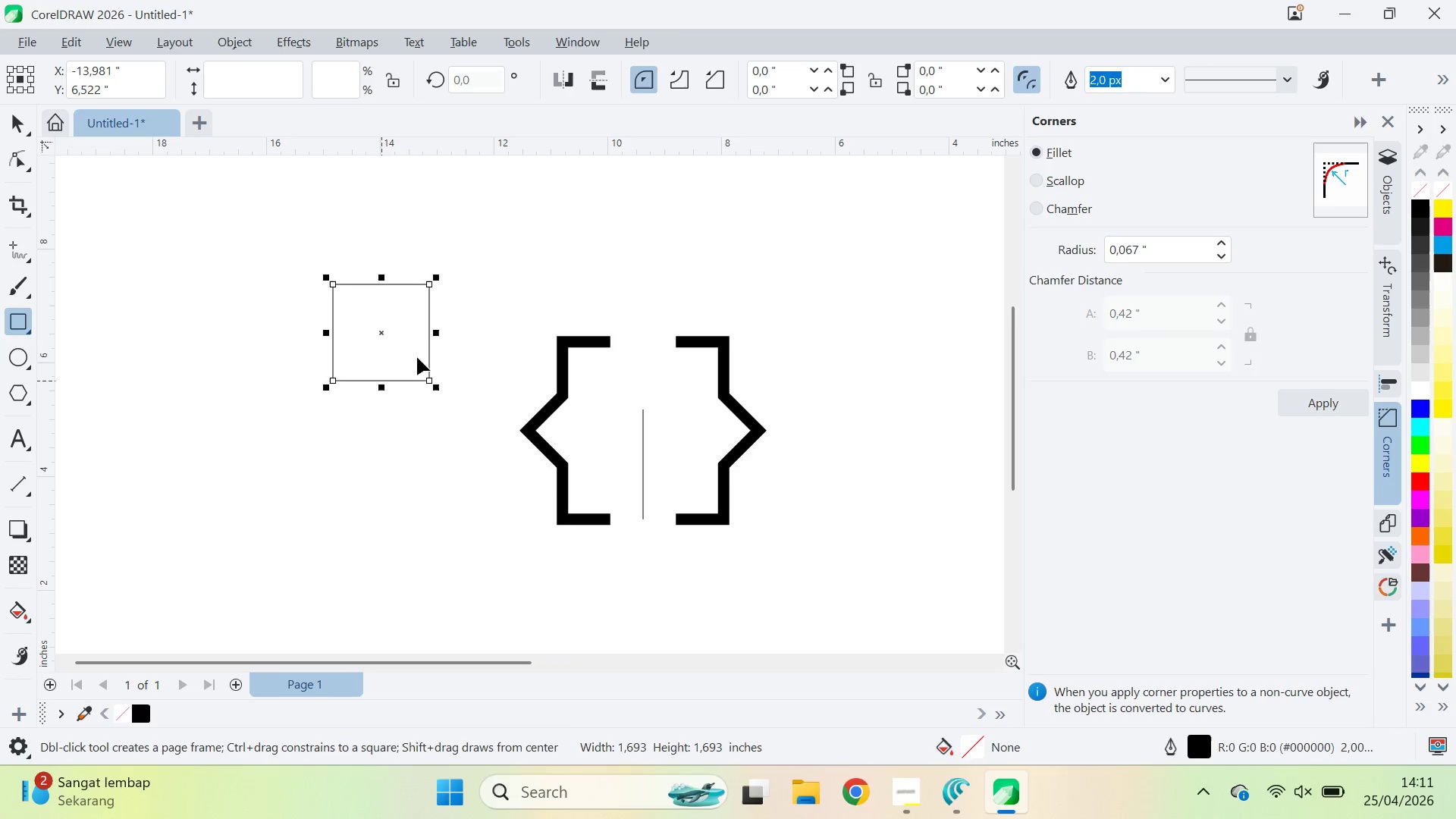 
type(ava)
 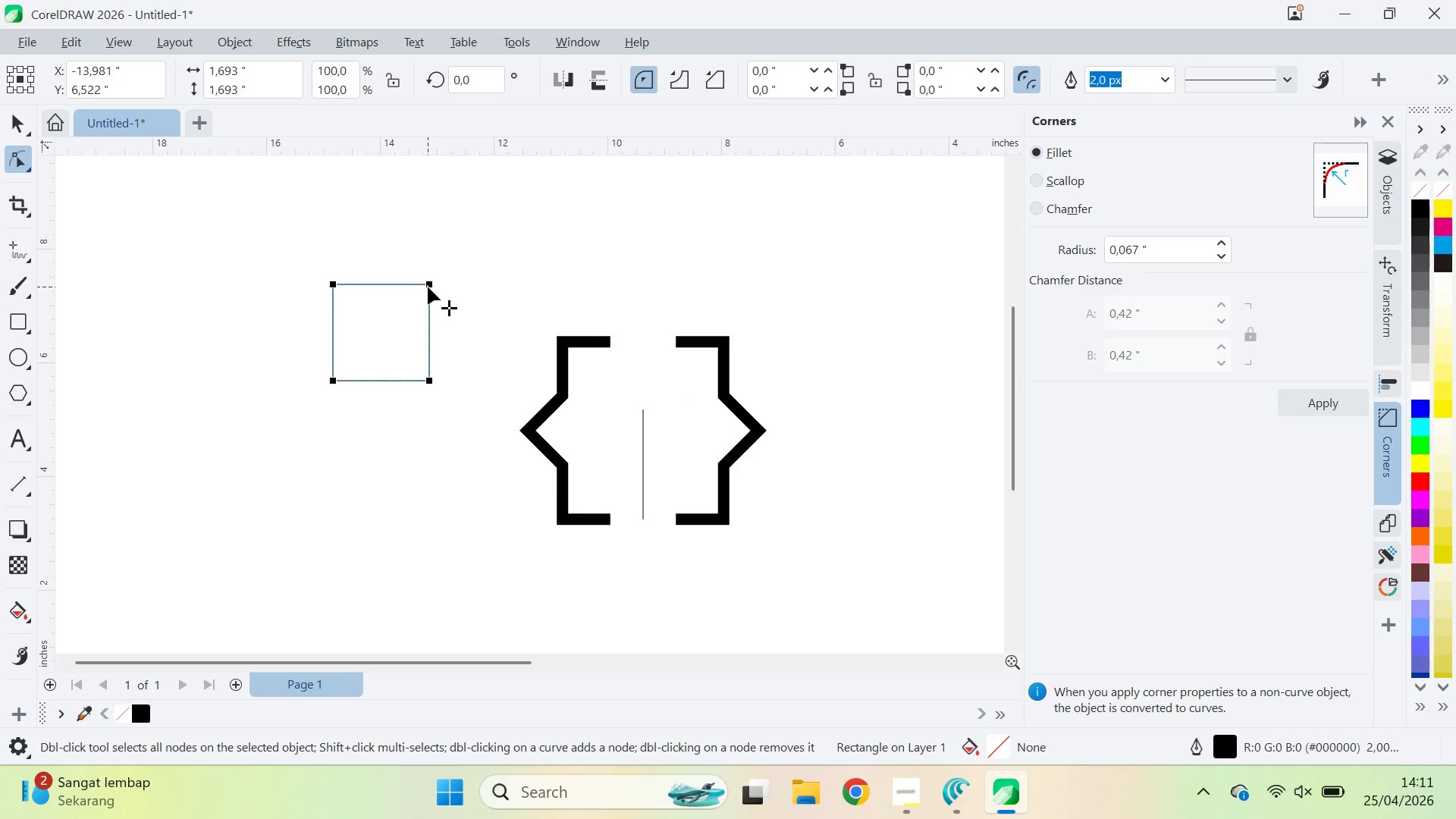 
left_click([428, 287])
 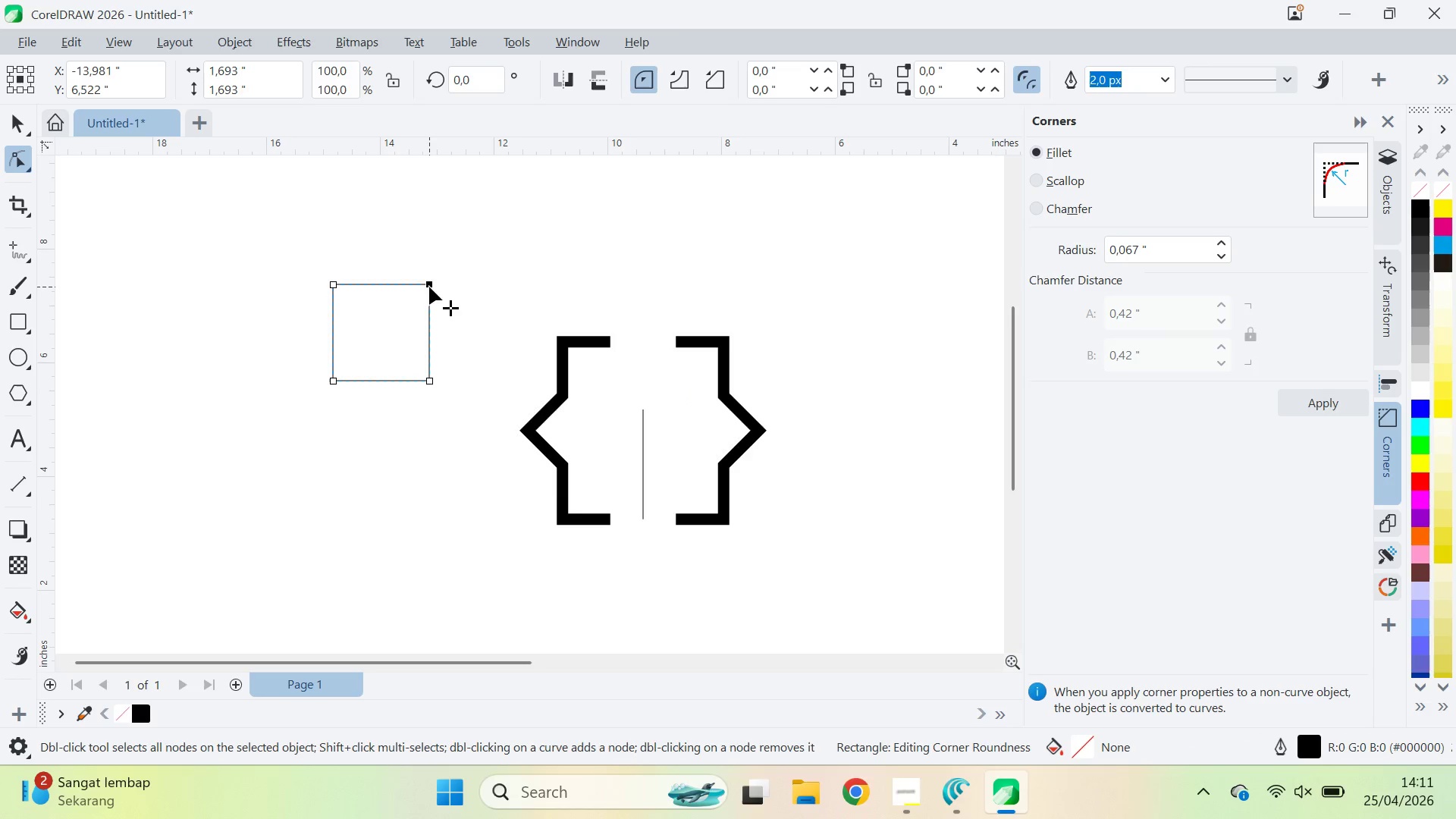 
left_click_drag(start_coordinate=[429, 287], to_coordinate=[445, 381])
 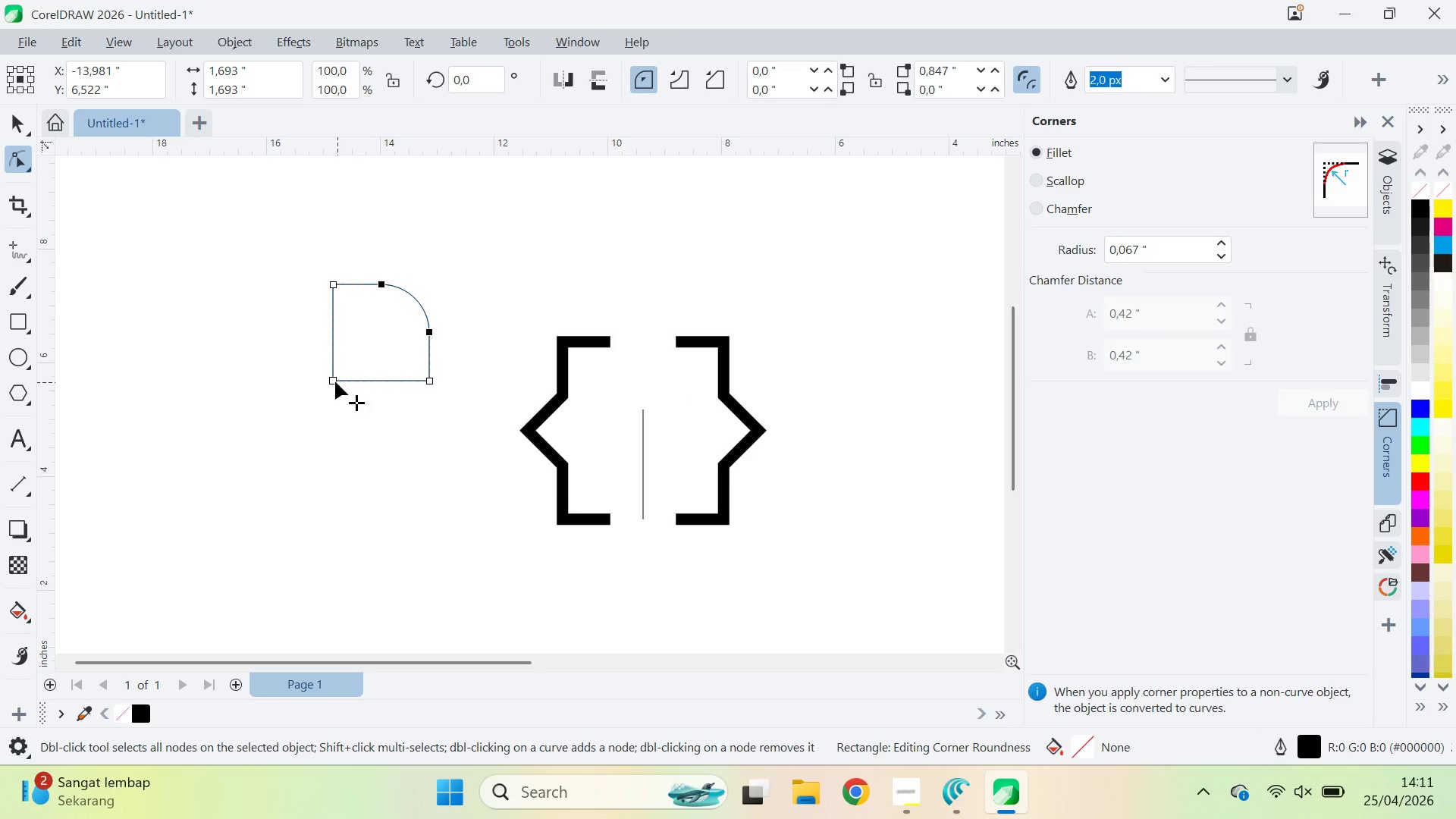 
left_click([334, 381])
 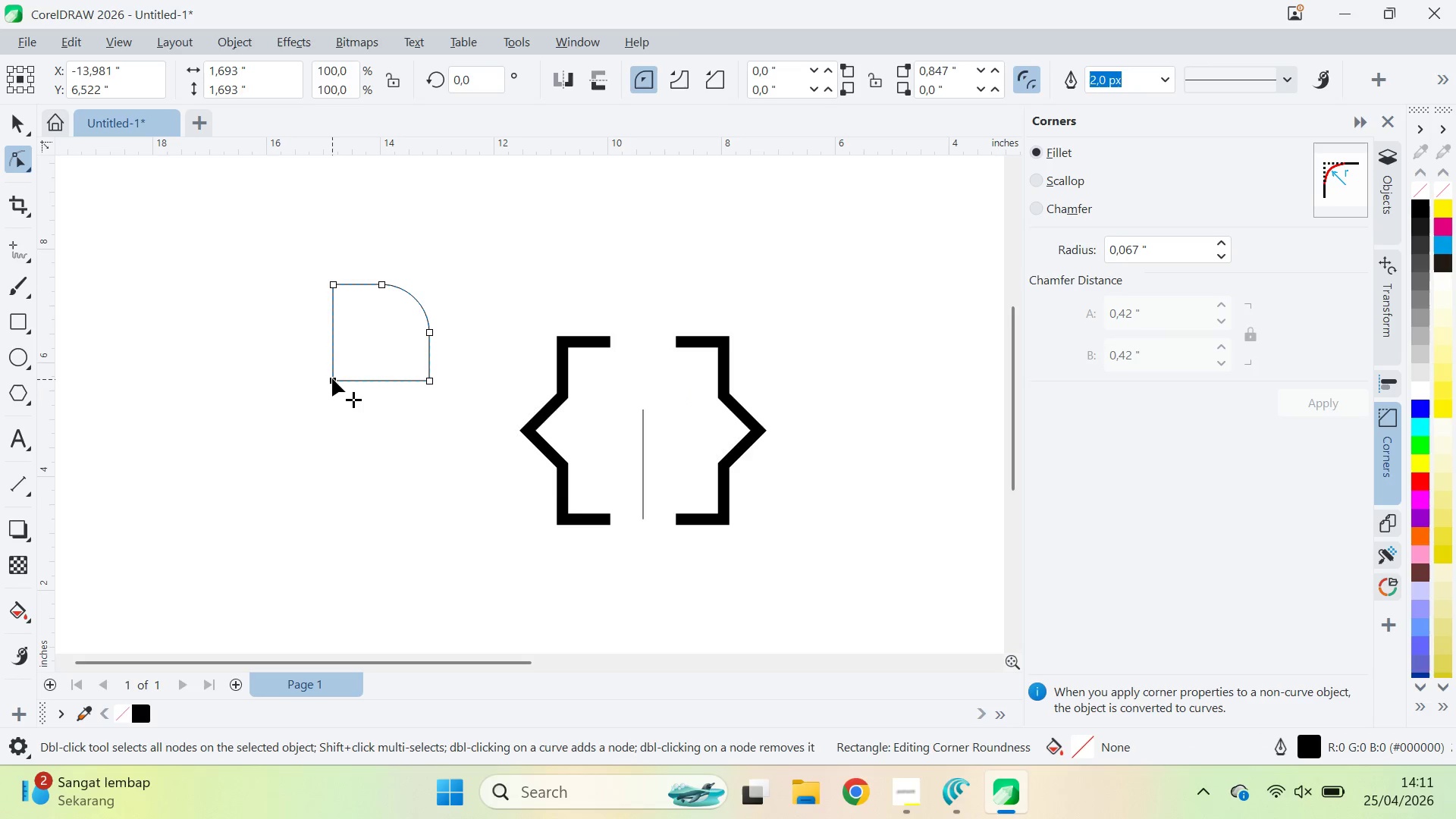 
left_click_drag(start_coordinate=[331, 378], to_coordinate=[463, 349])
 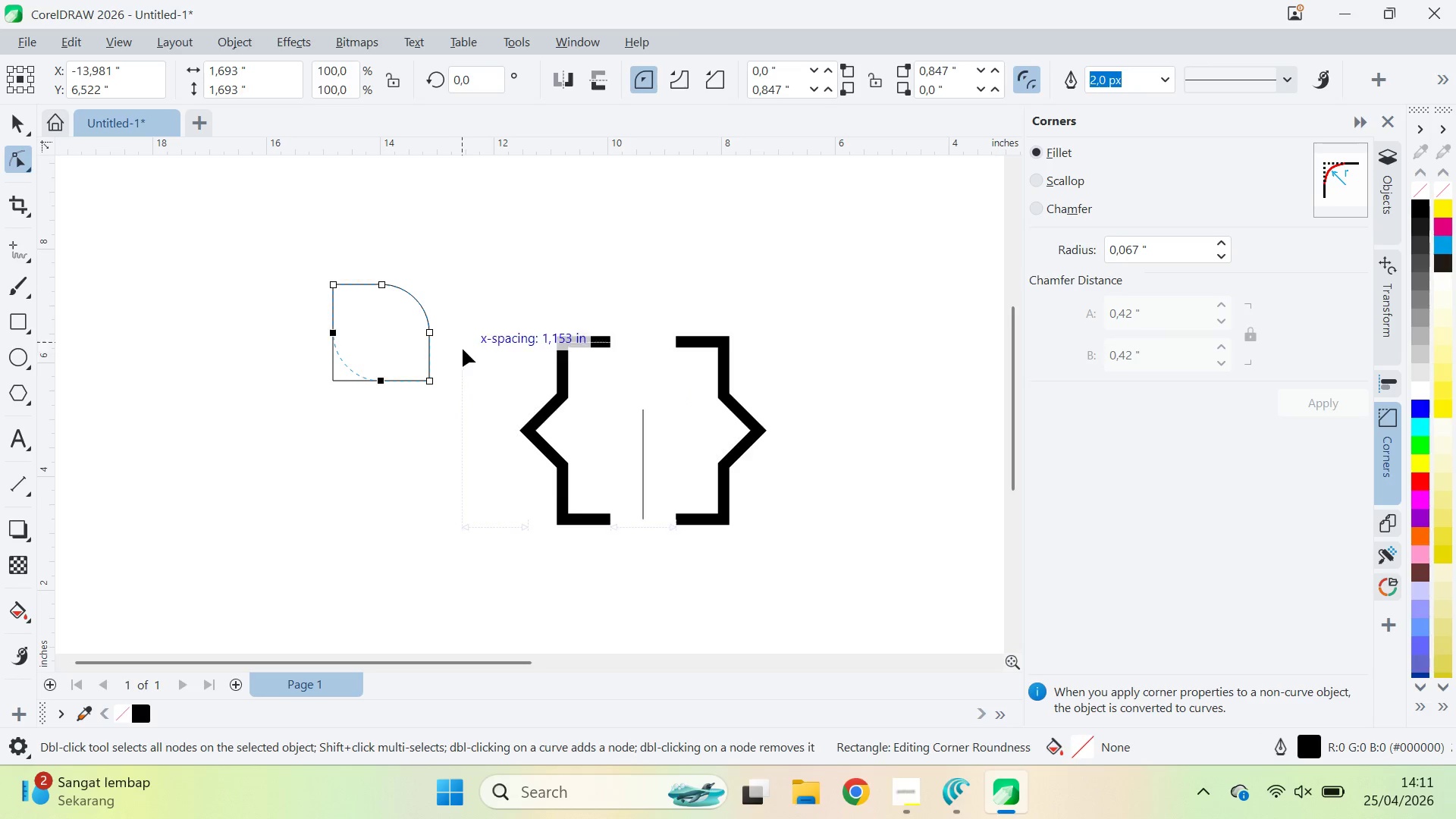 
key(V)
 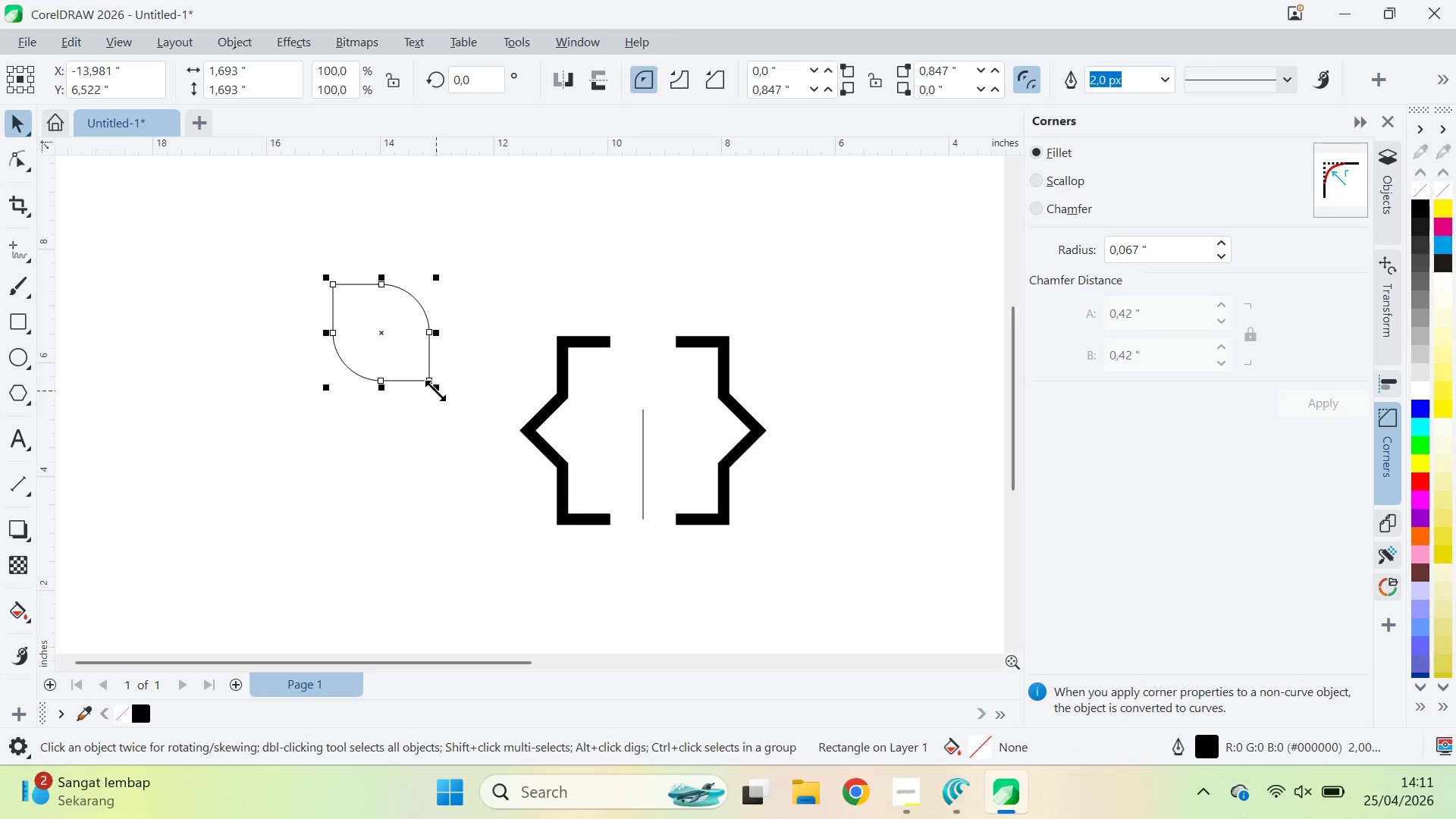 
left_click_drag(start_coordinate=[435, 391], to_coordinate=[430, 392])
 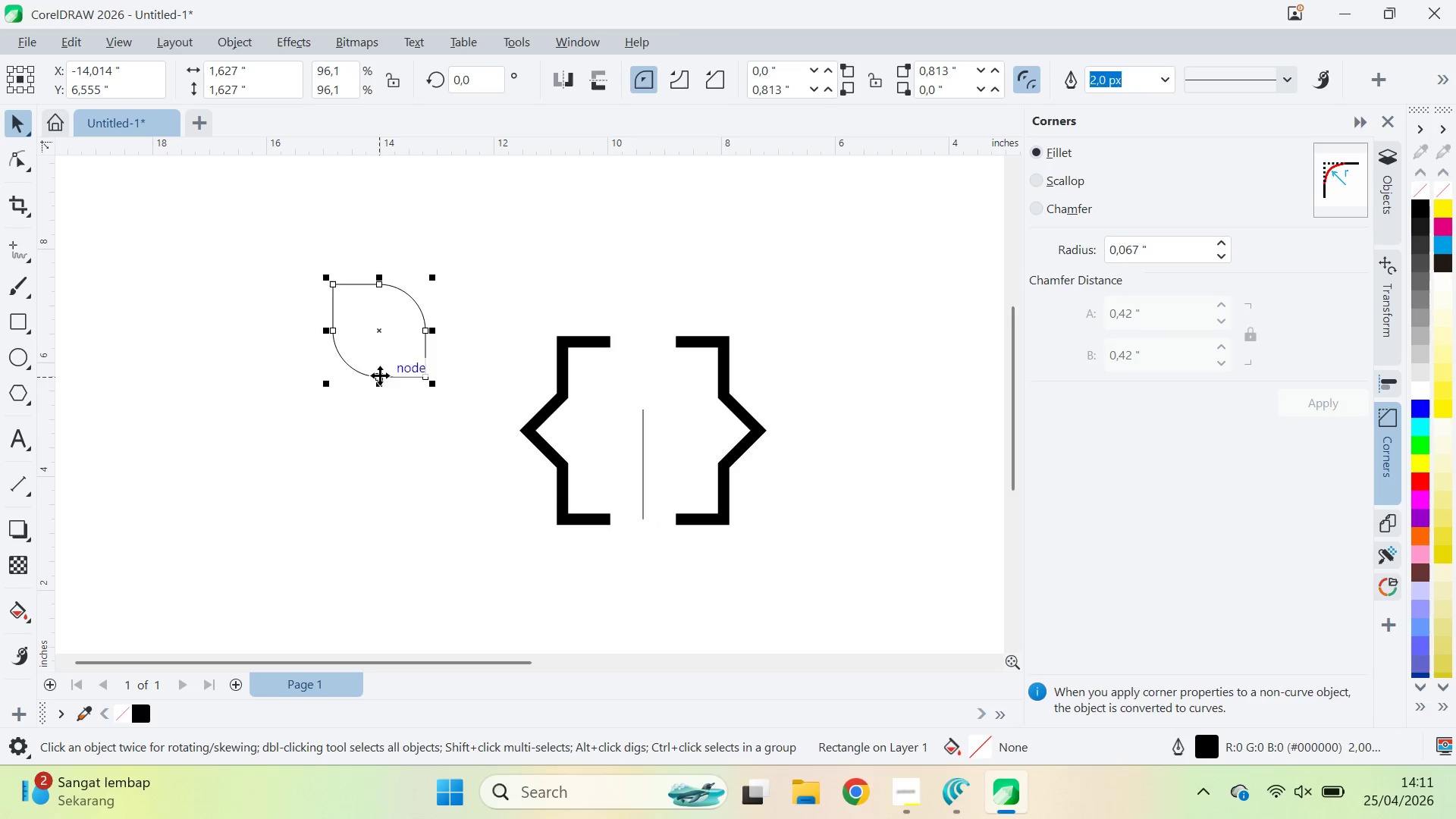 
double_click([380, 375])
 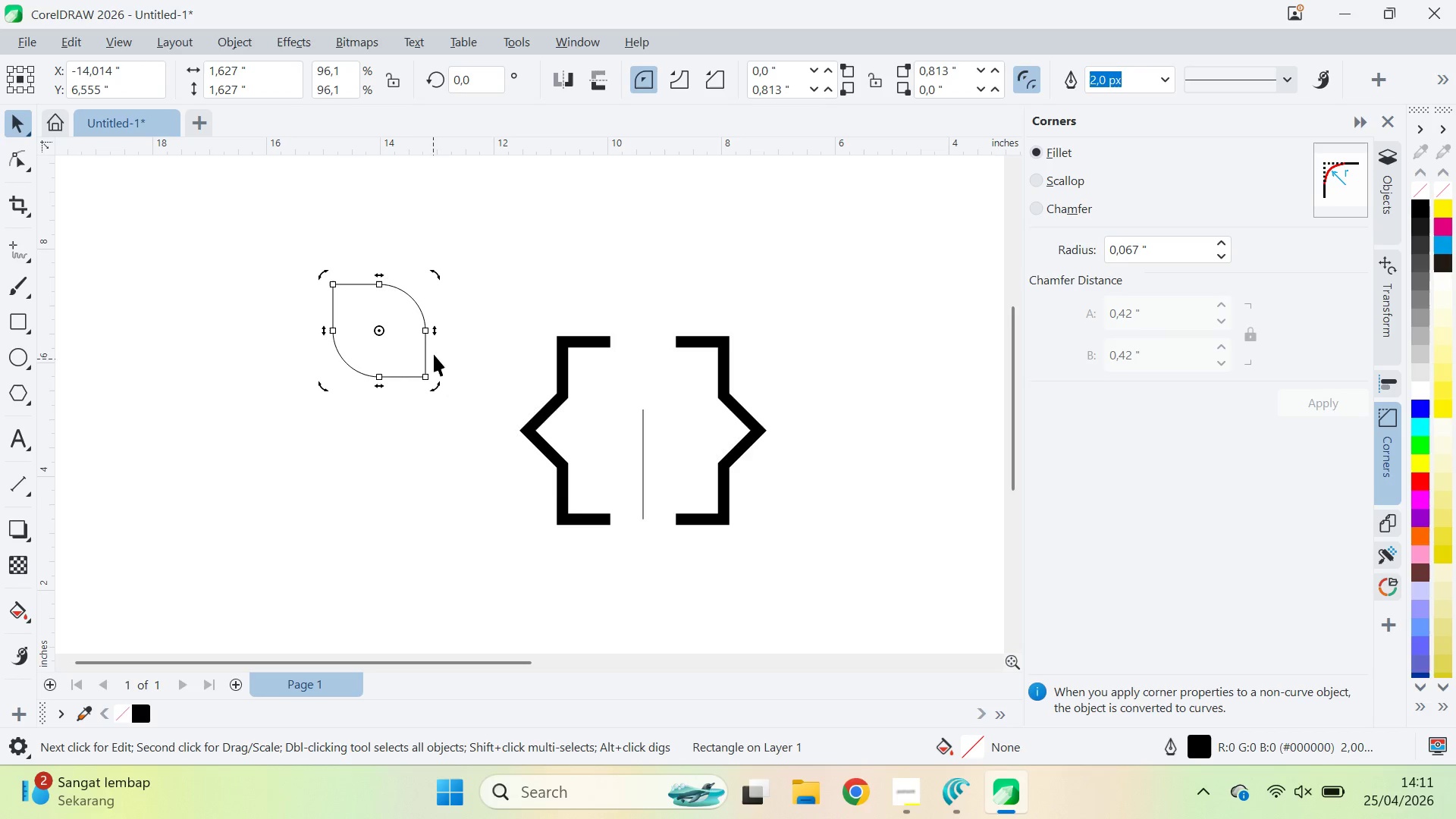 
left_click([409, 359])
 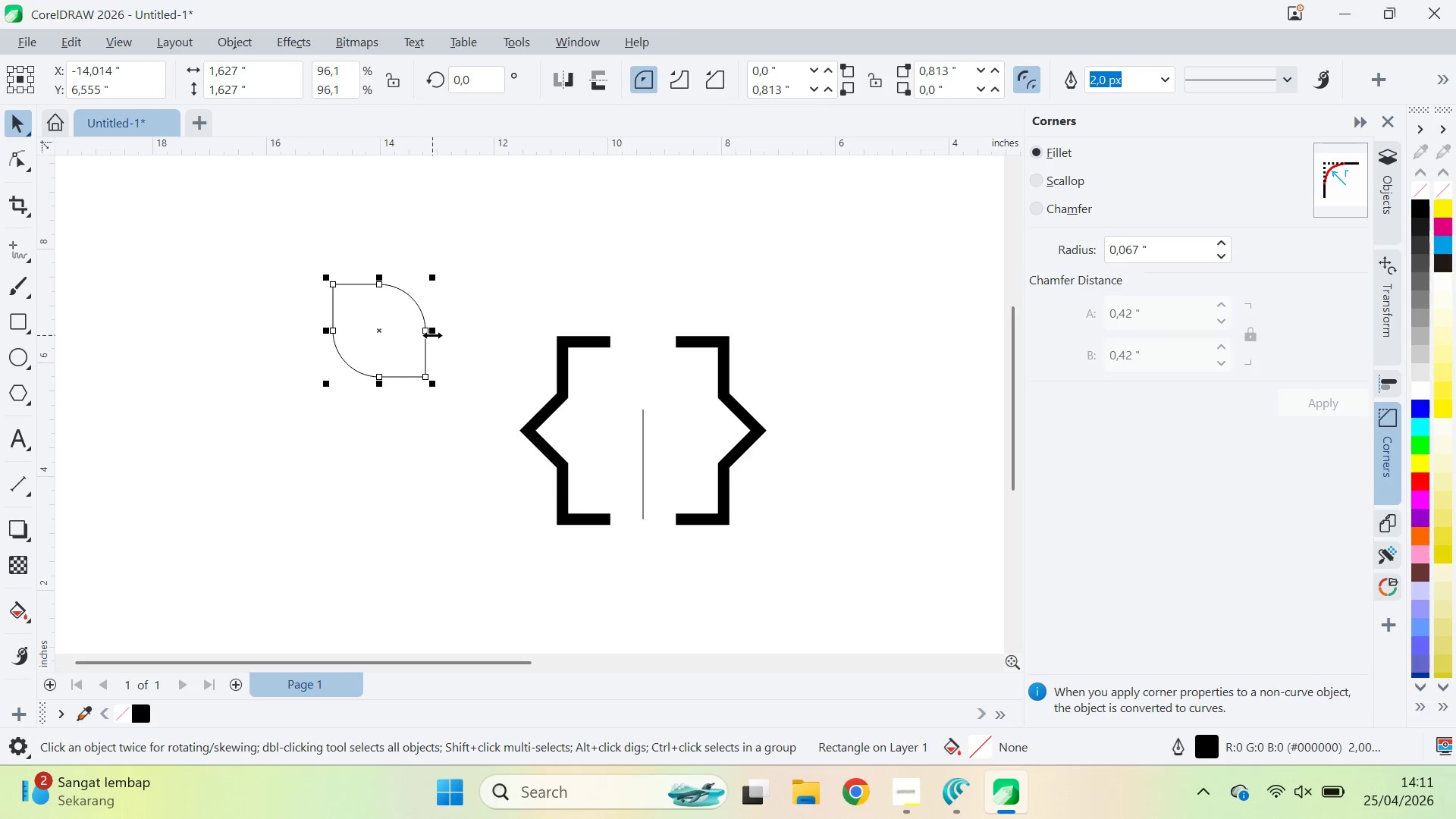 
left_click_drag(start_coordinate=[438, 329], to_coordinate=[398, 361])
 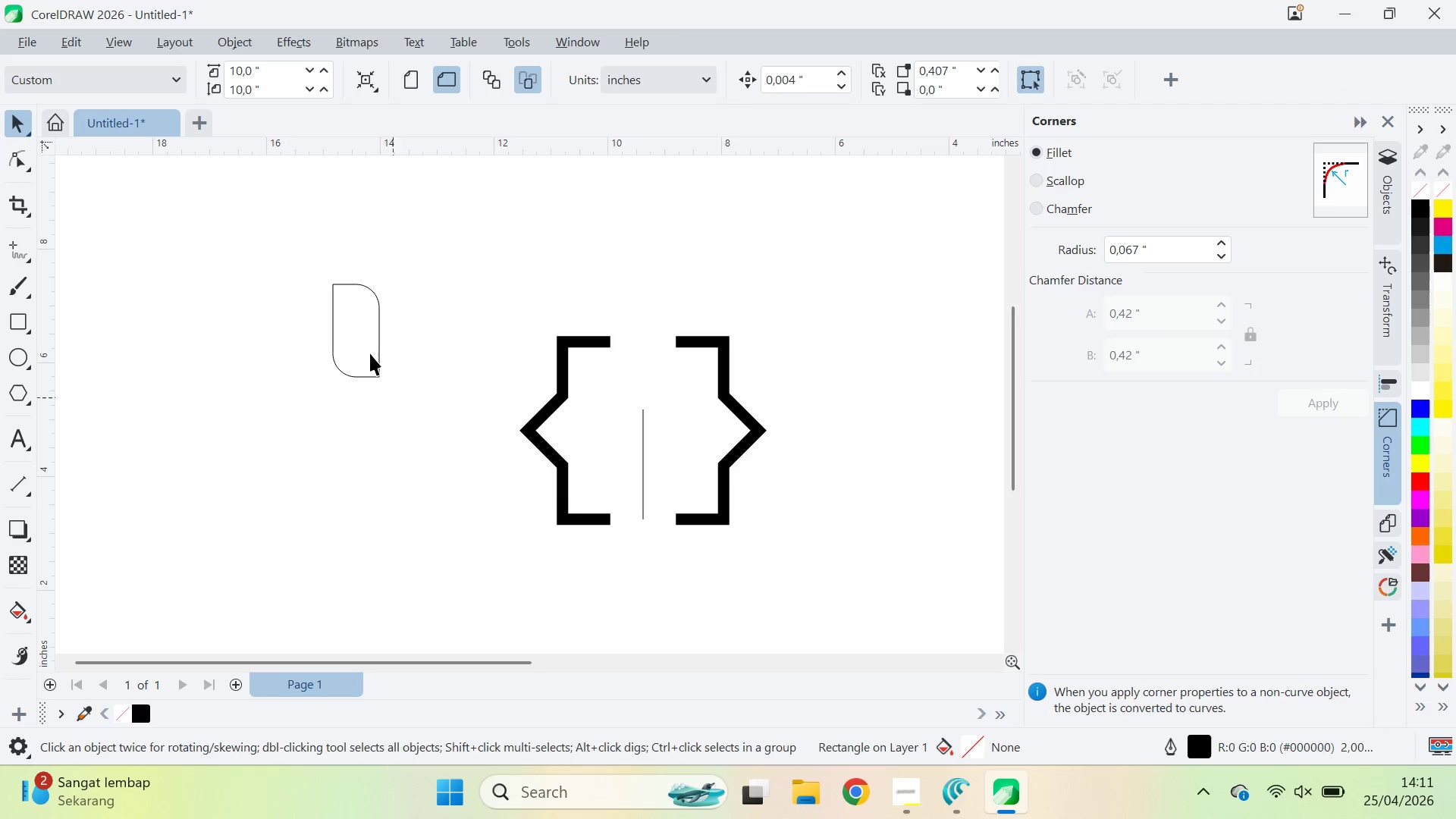 
double_click([366, 341])
 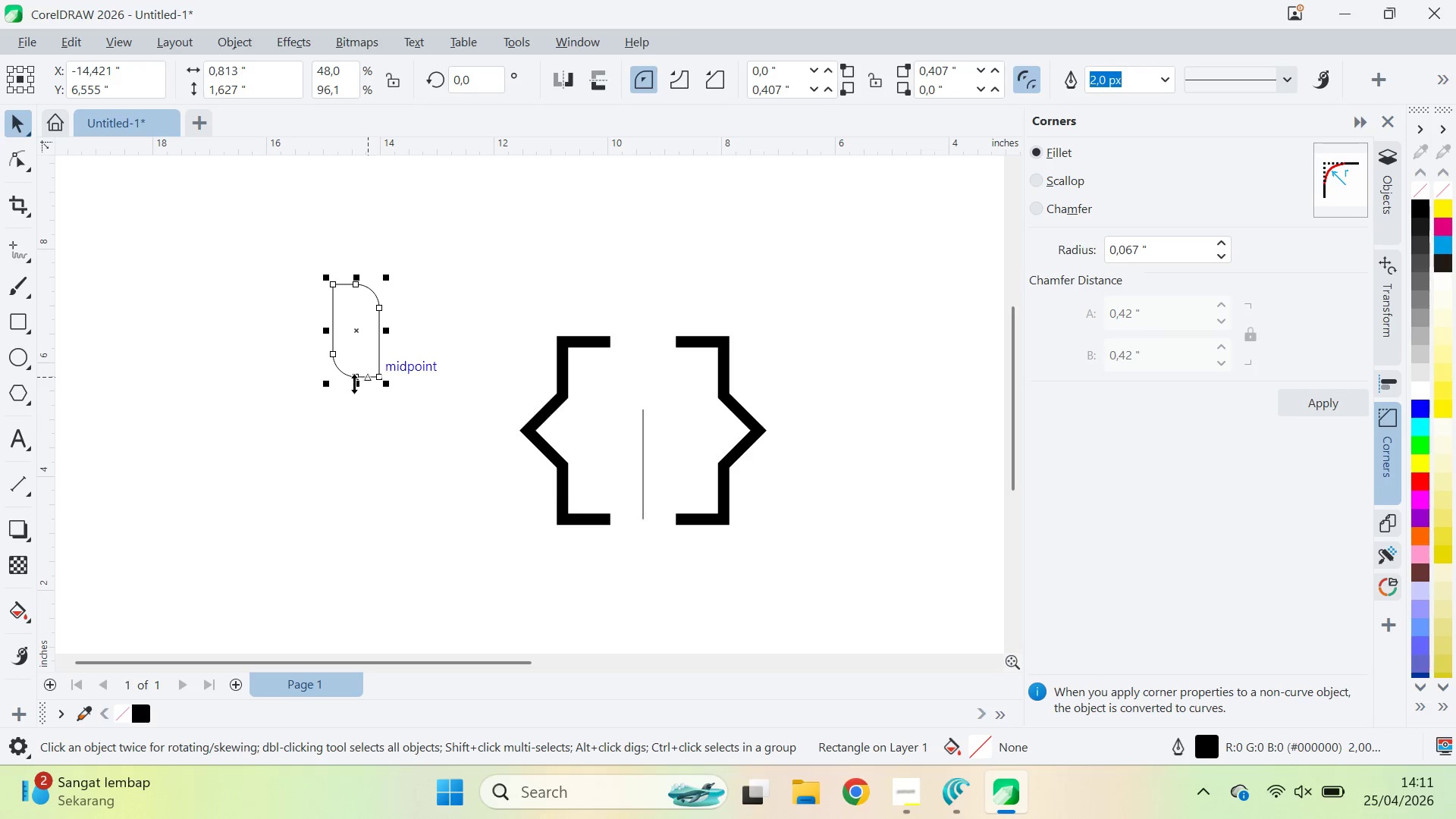 
left_click_drag(start_coordinate=[354, 384], to_coordinate=[365, 347])
 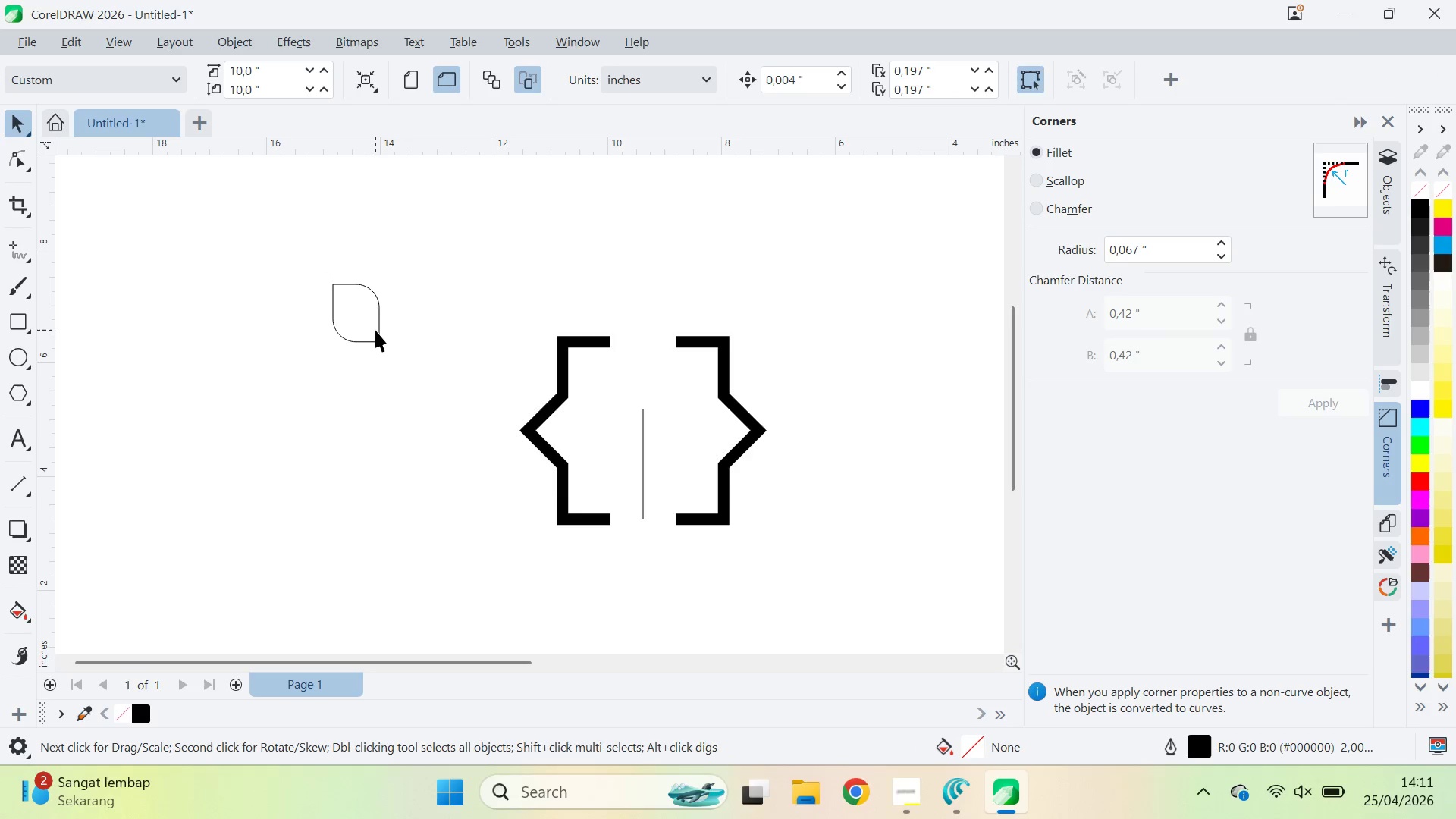 
left_click([375, 330])
 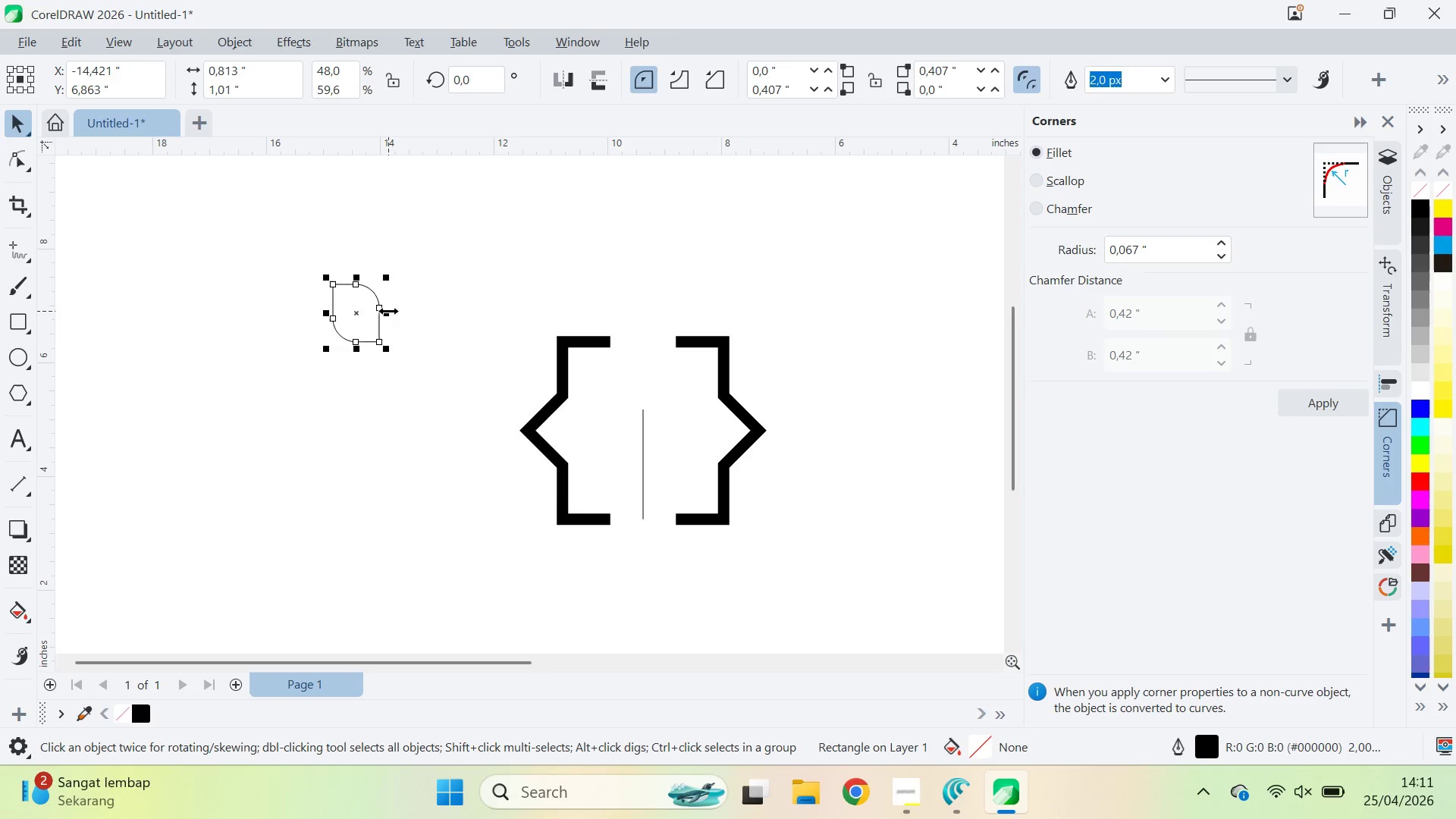 
left_click_drag(start_coordinate=[388, 311], to_coordinate=[368, 331])
 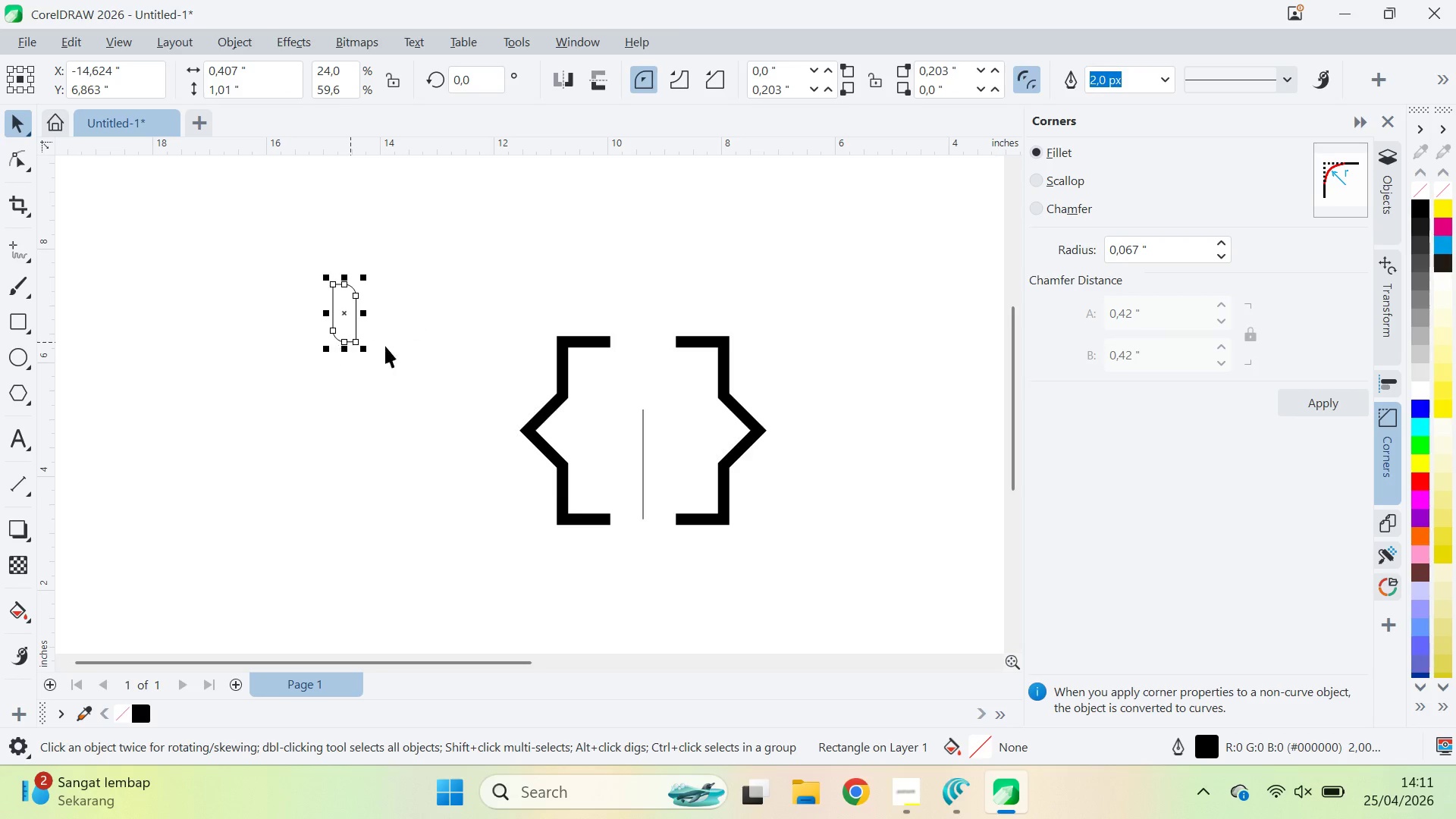 
key(Control+Z)
 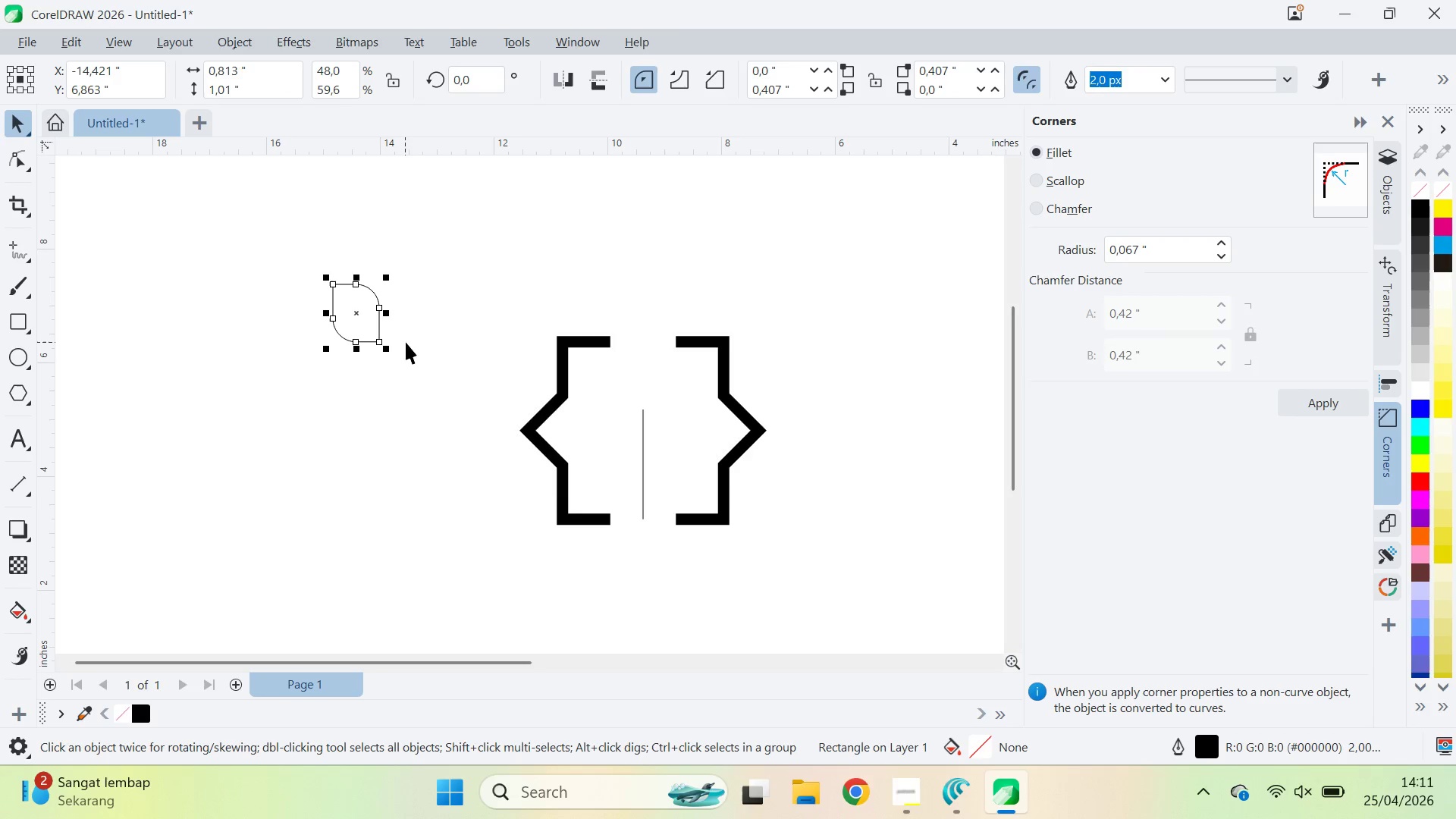 
key(Control+Z)
 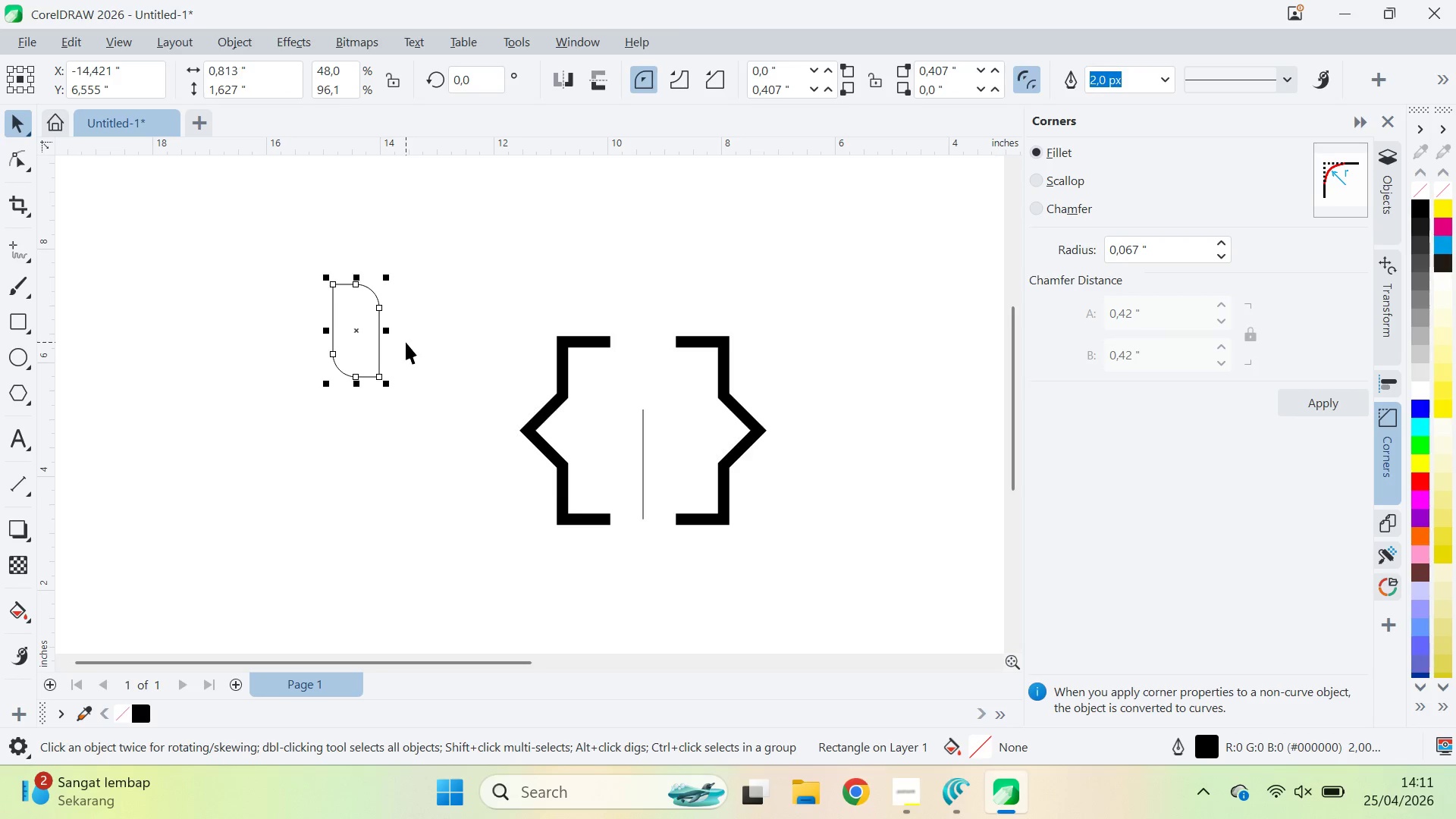 
key(Control+Z)
 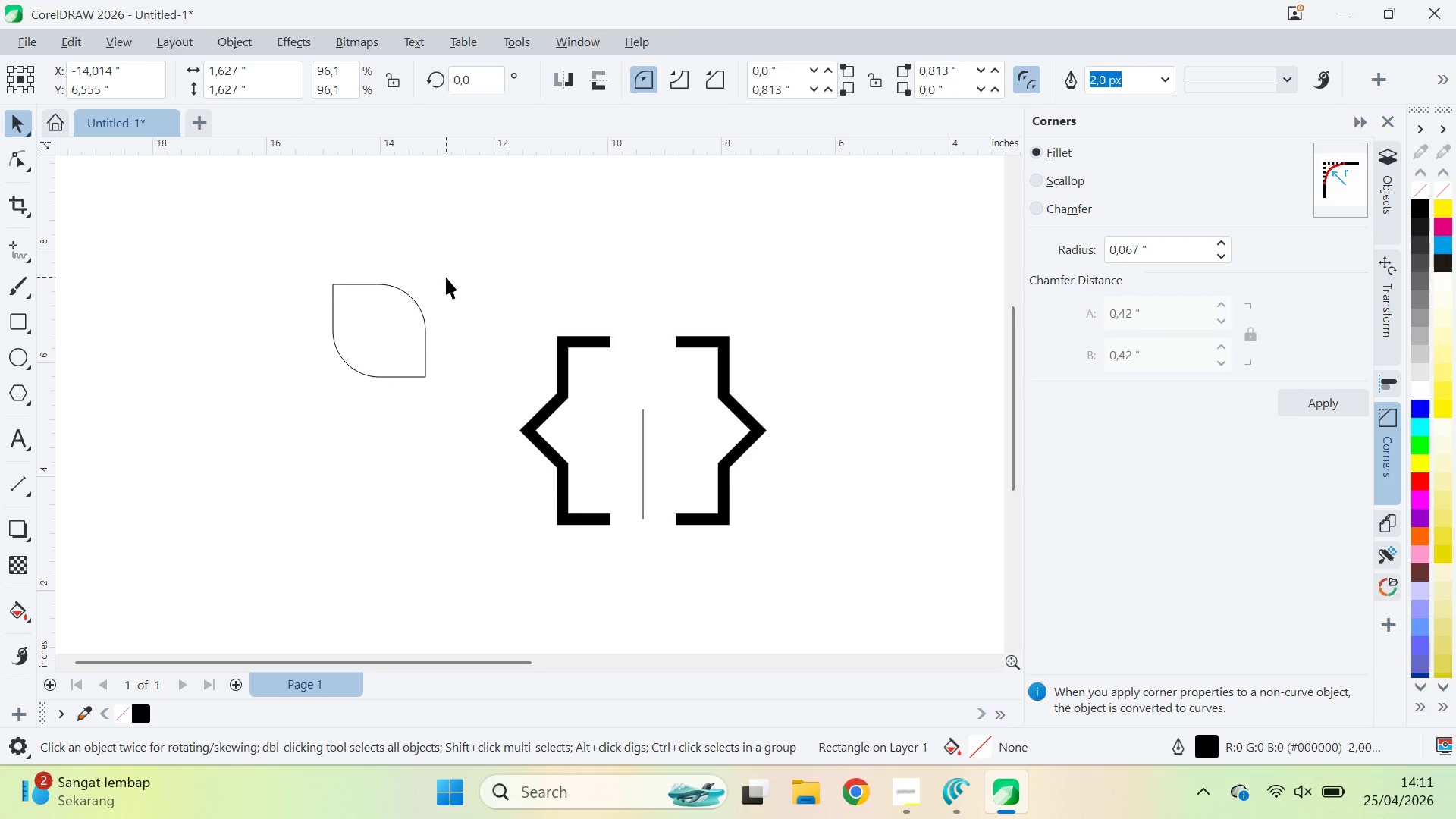 
double_click([400, 328])
 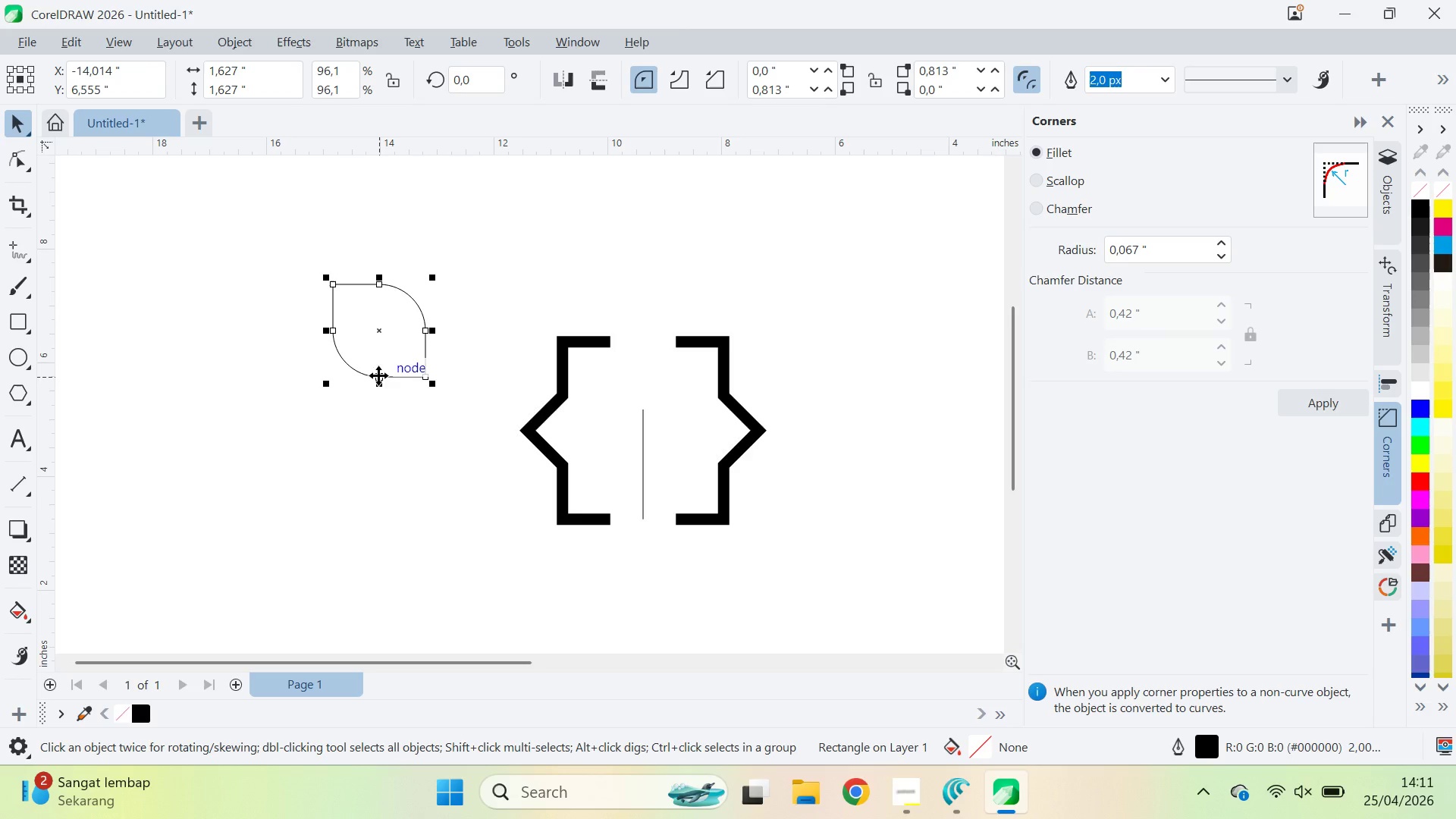 
left_click_drag(start_coordinate=[378, 388], to_coordinate=[378, 438])
 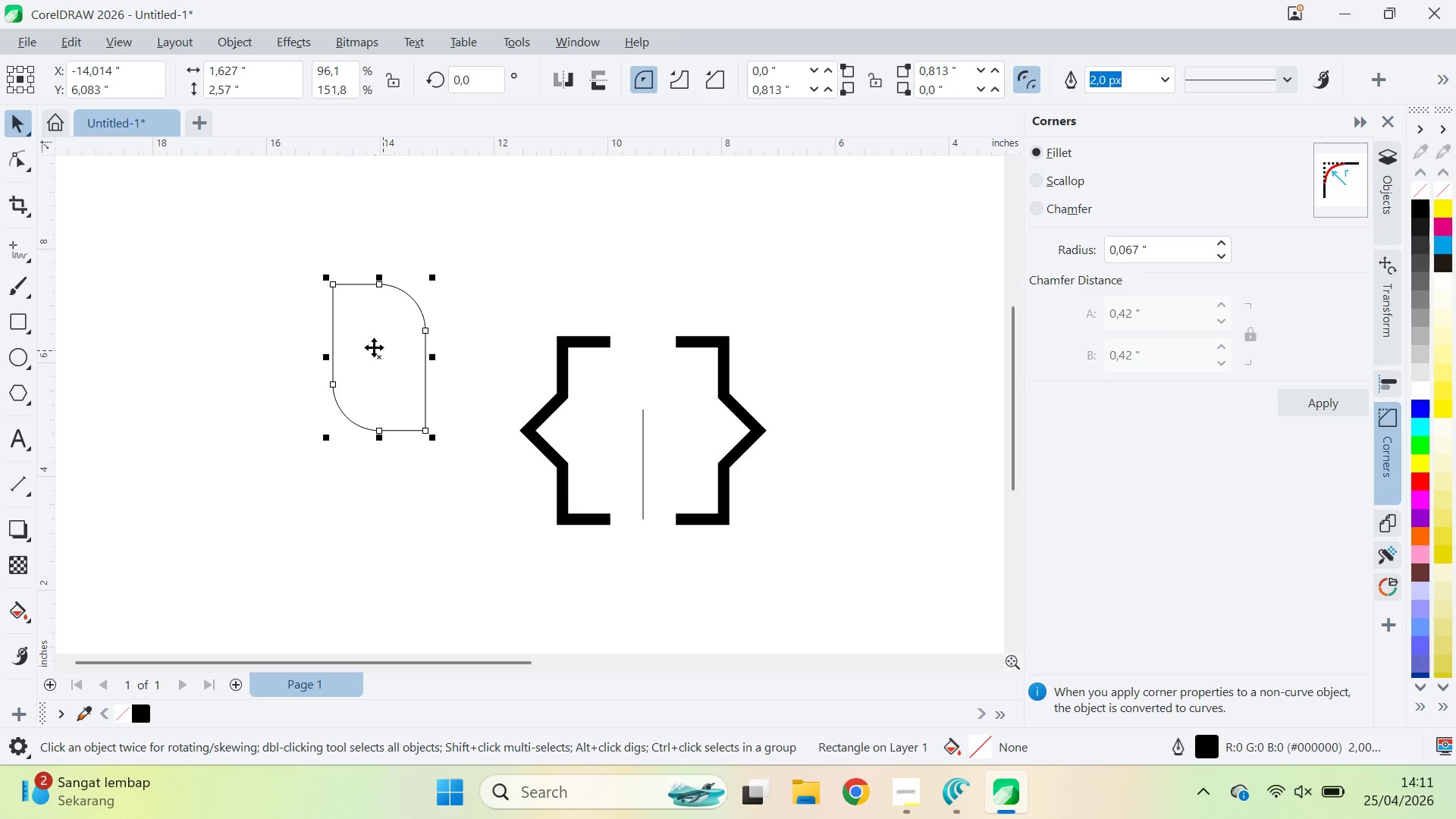 
left_click([374, 347])
 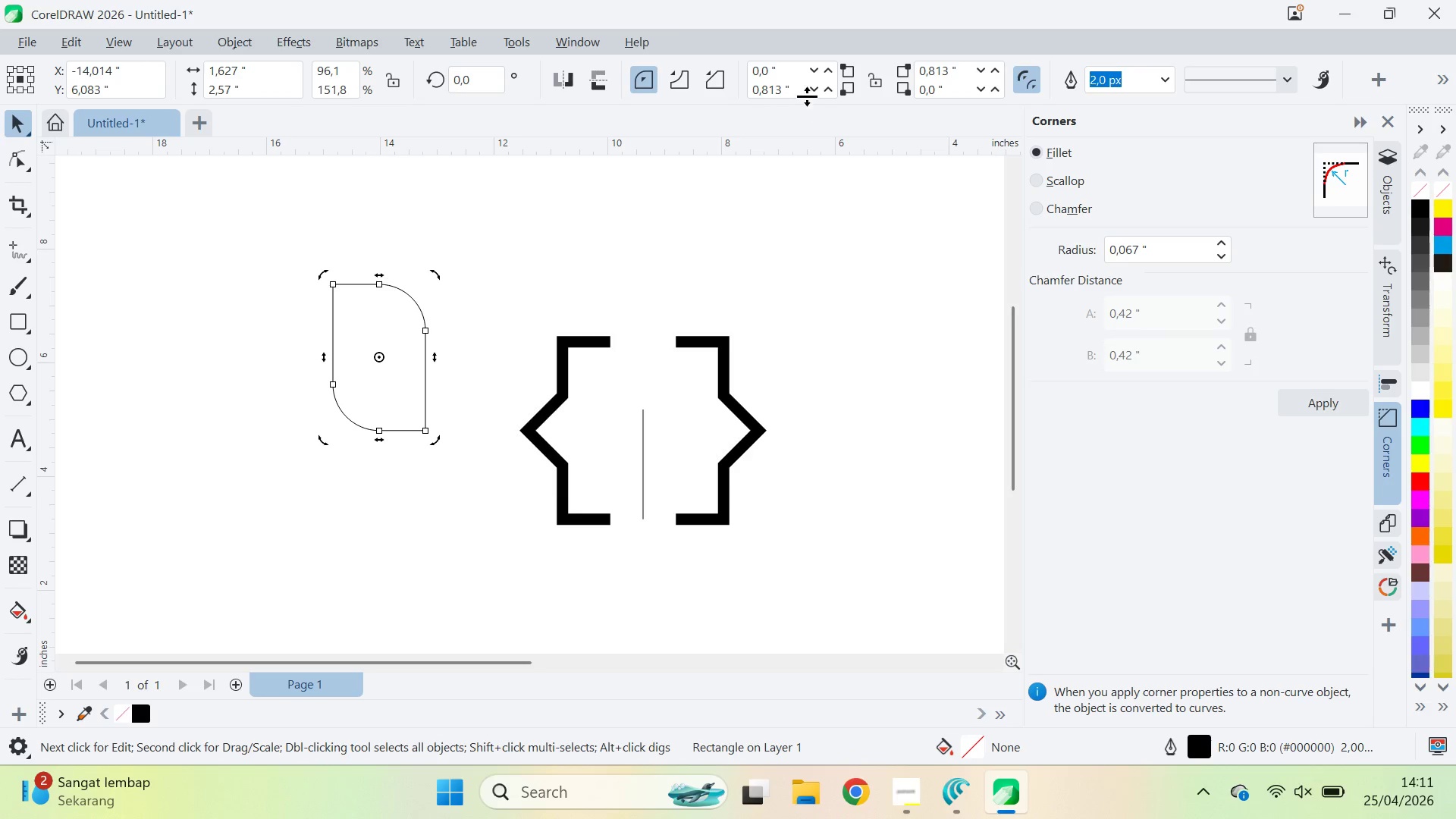 
left_click_drag(start_coordinate=[813, 95], to_coordinate=[839, 651])
 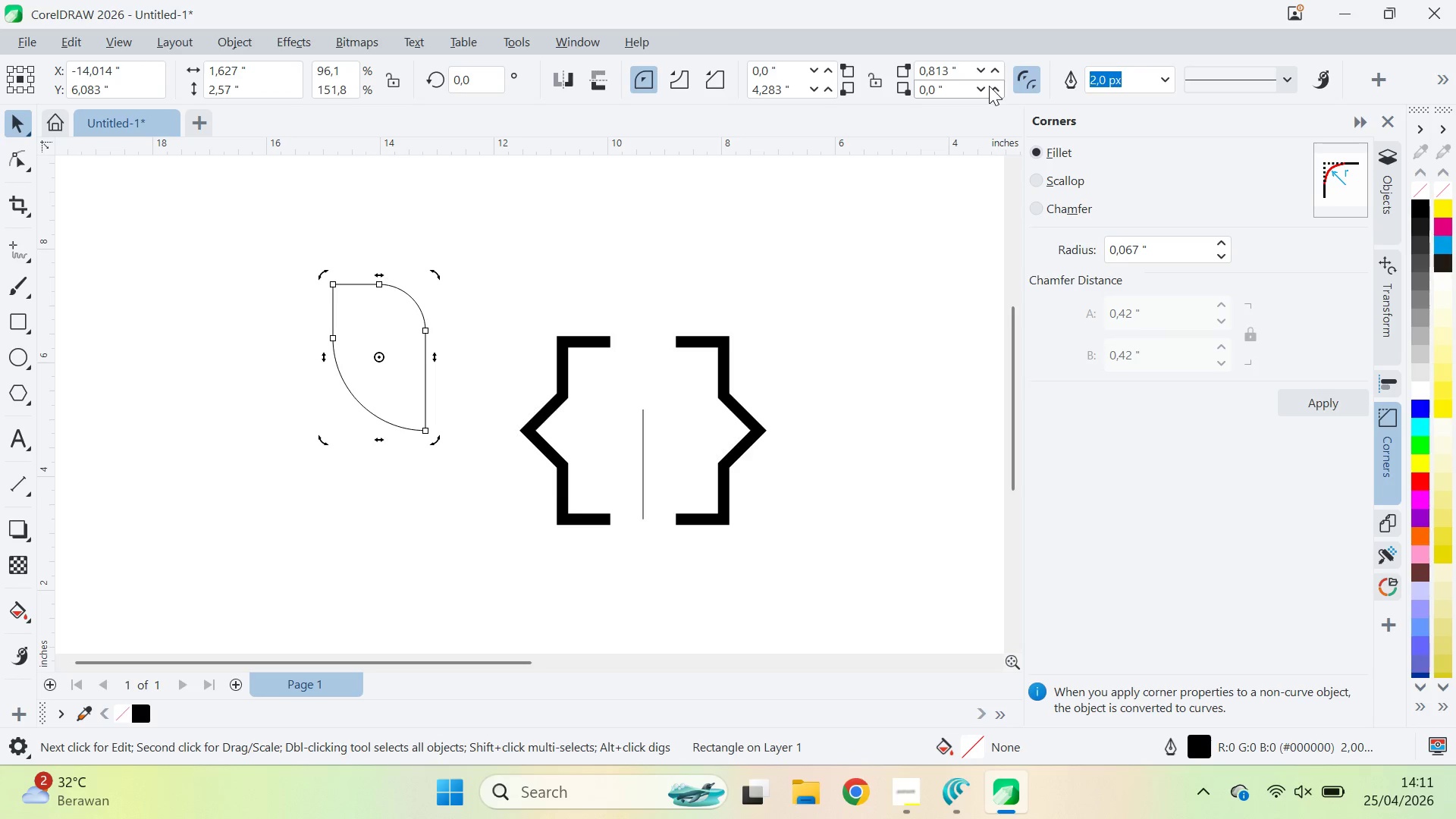 
left_click_drag(start_coordinate=[989, 79], to_coordinate=[1007, 642])
 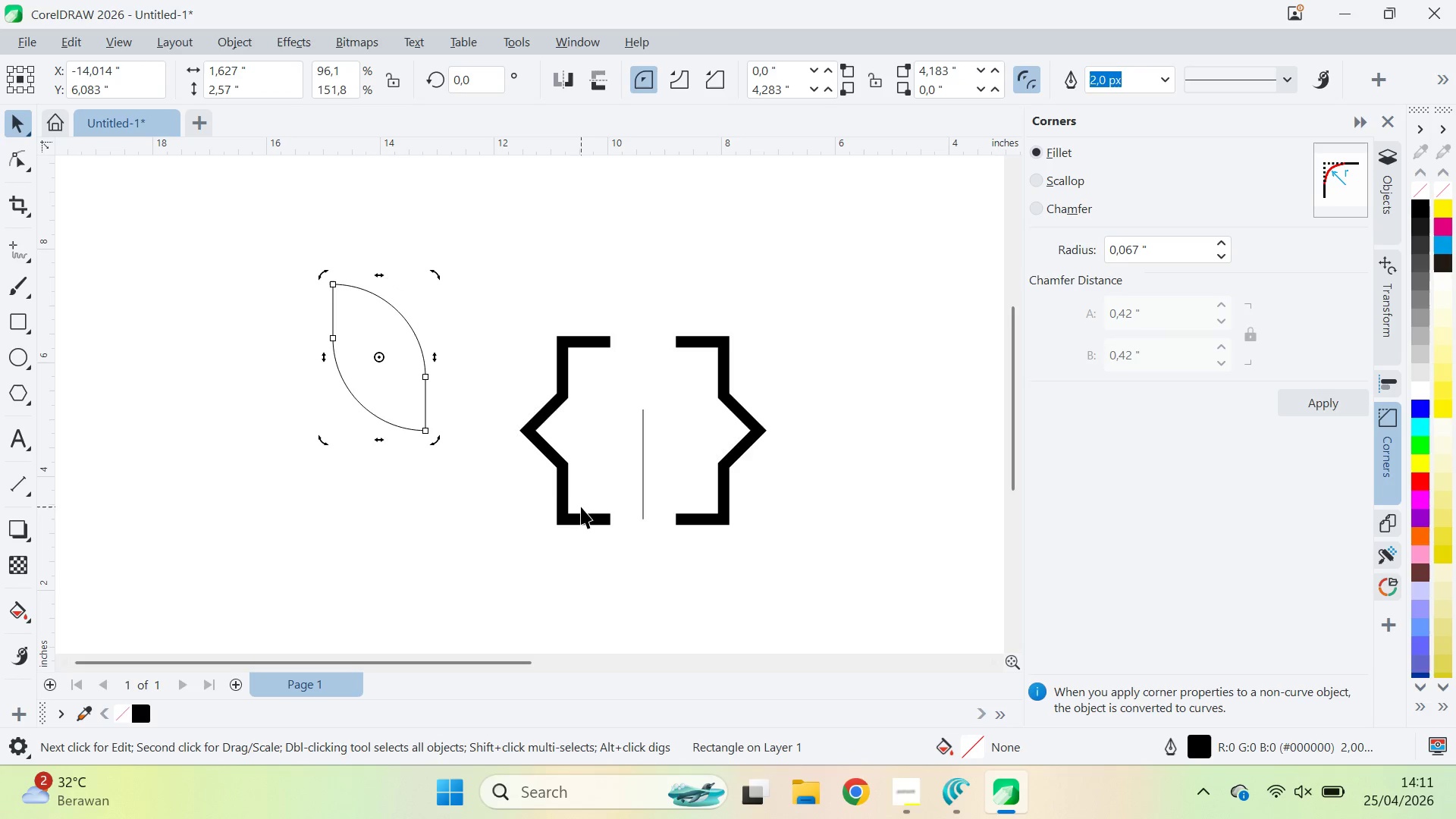 
left_click([446, 541])
 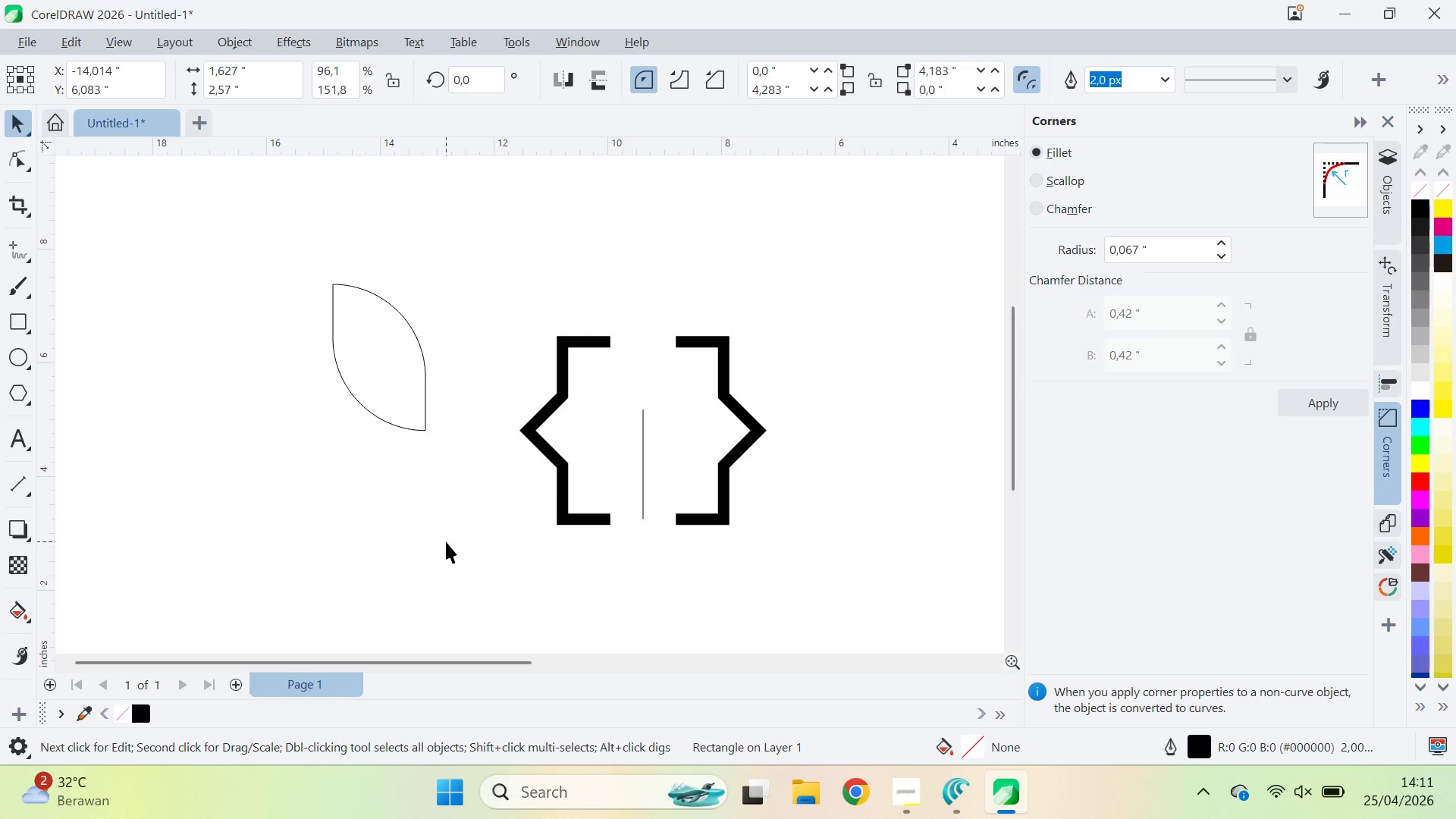 
key(V)
 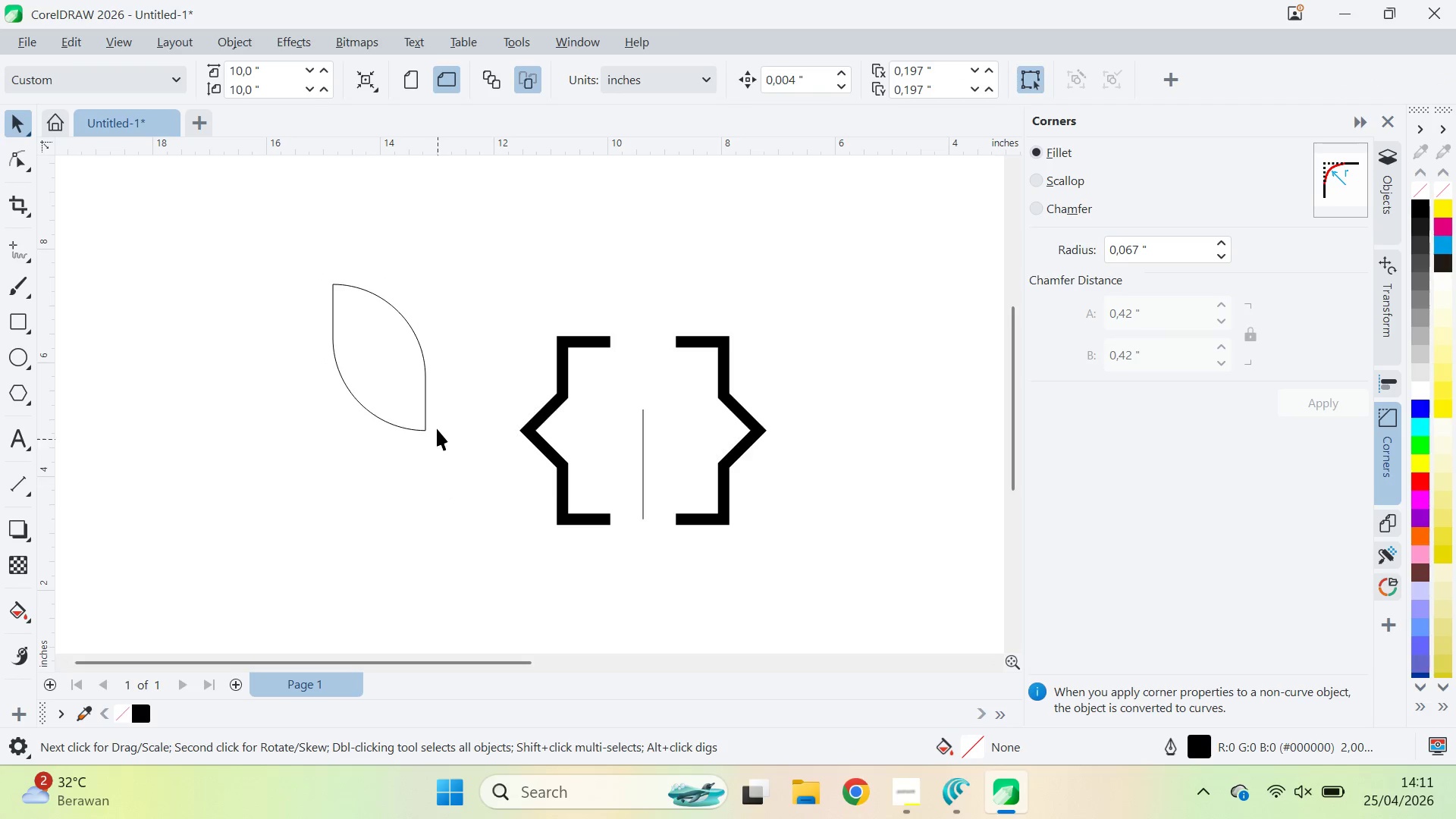 
double_click([436, 425])
 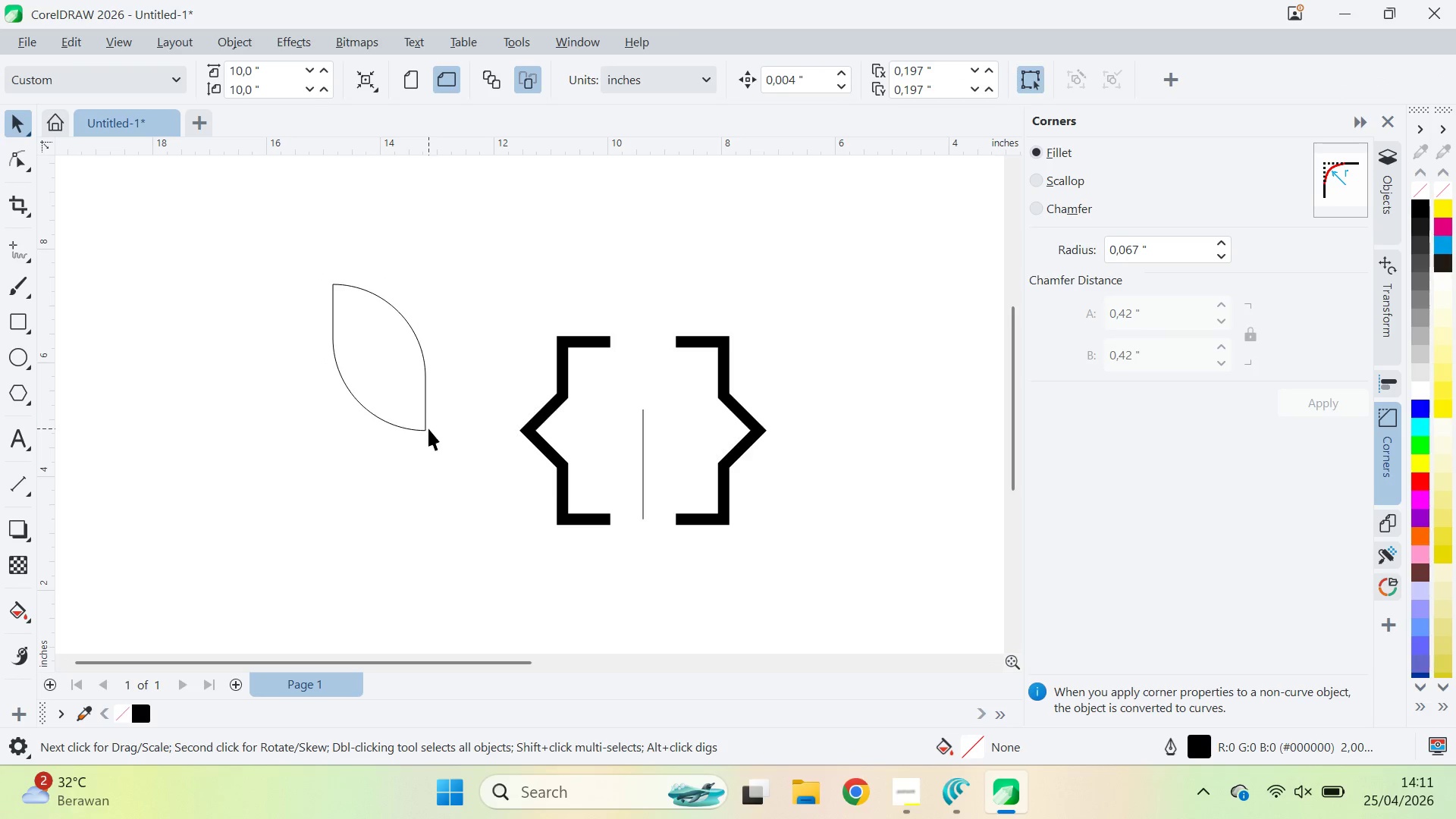 
triple_click([428, 428])
 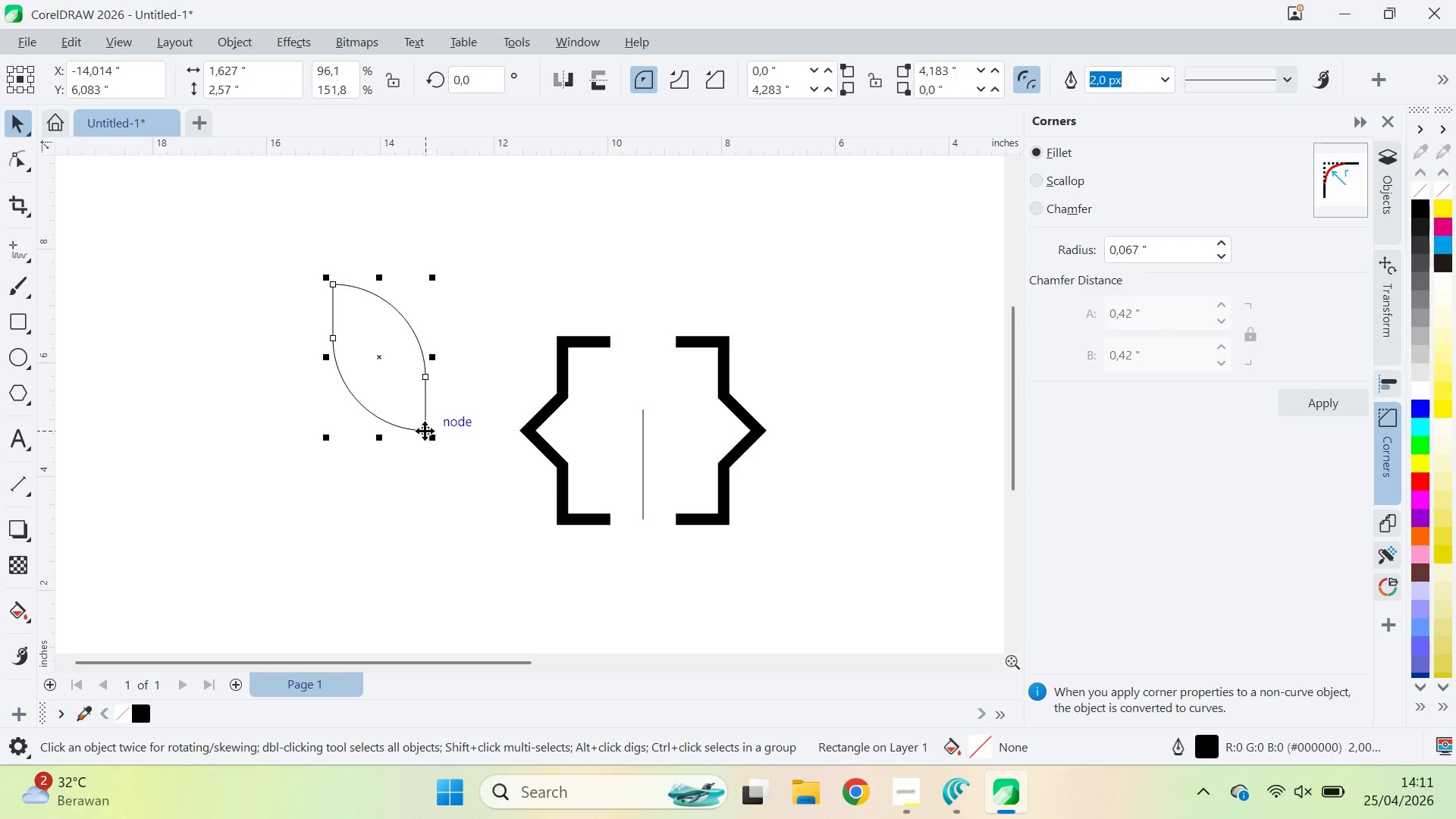 
left_click_drag(start_coordinate=[425, 428], to_coordinate=[642, 449])
 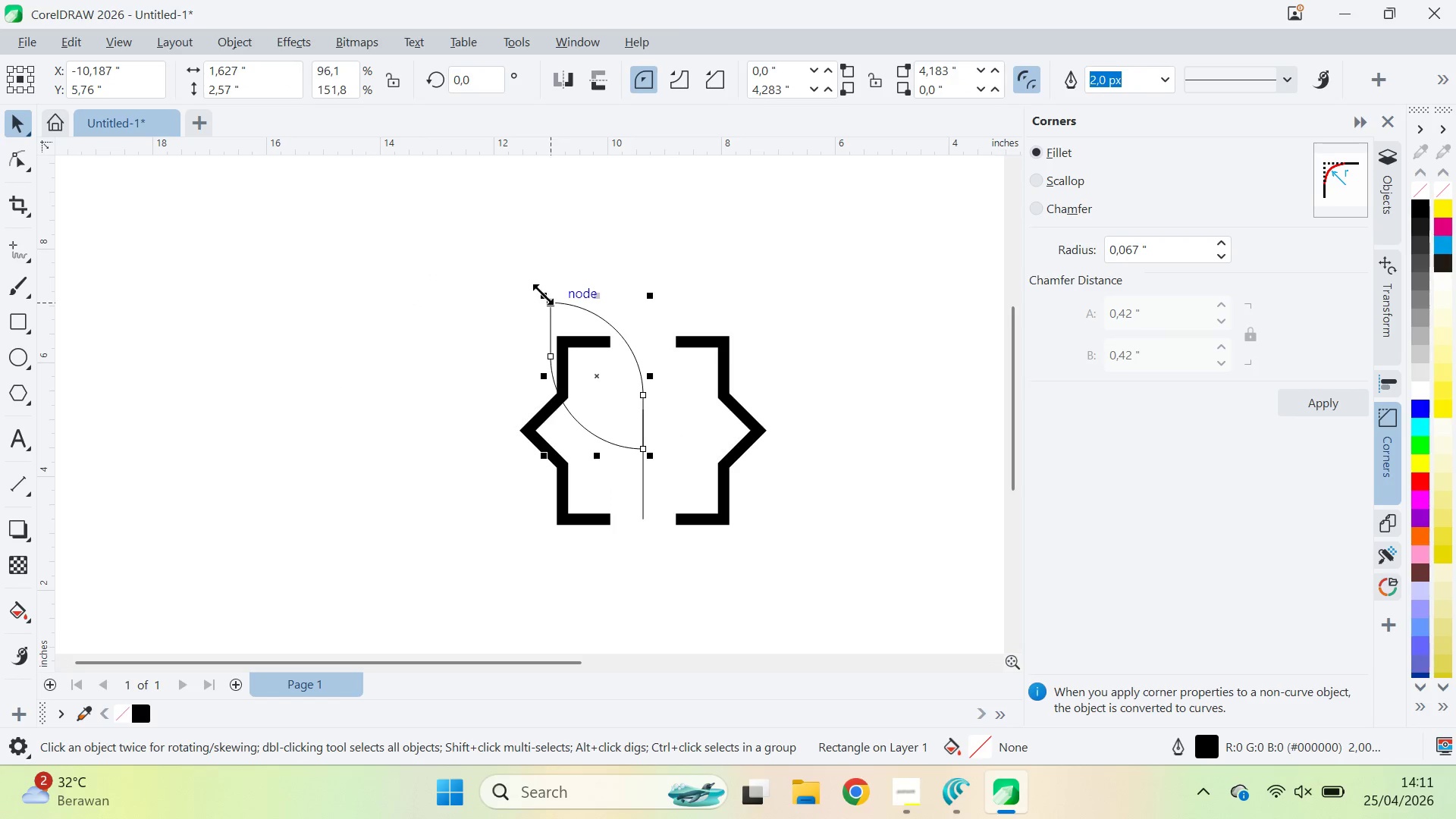 
left_click_drag(start_coordinate=[541, 293], to_coordinate=[584, 344])
 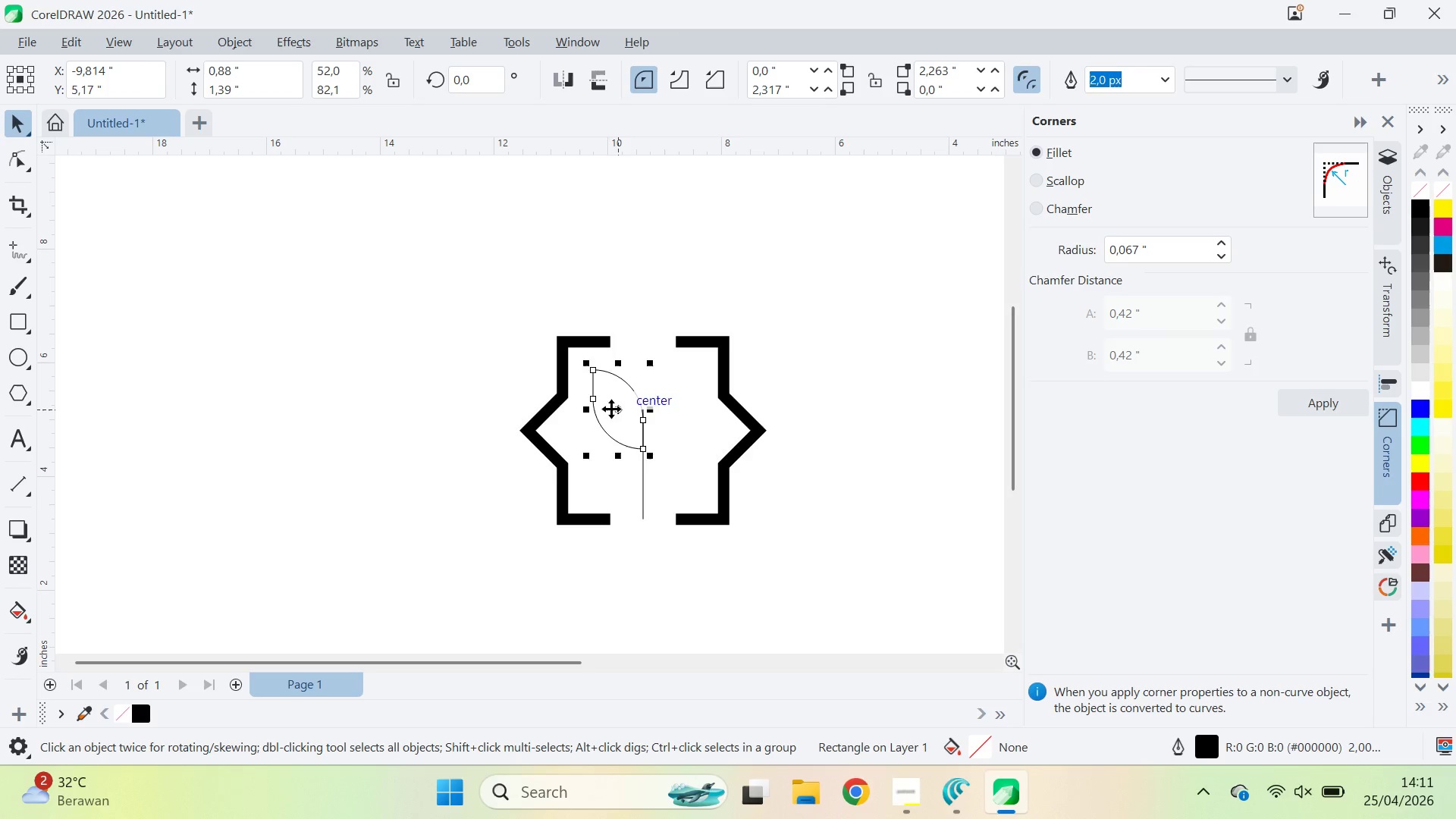 
left_click_drag(start_coordinate=[611, 409], to_coordinate=[613, 447])
 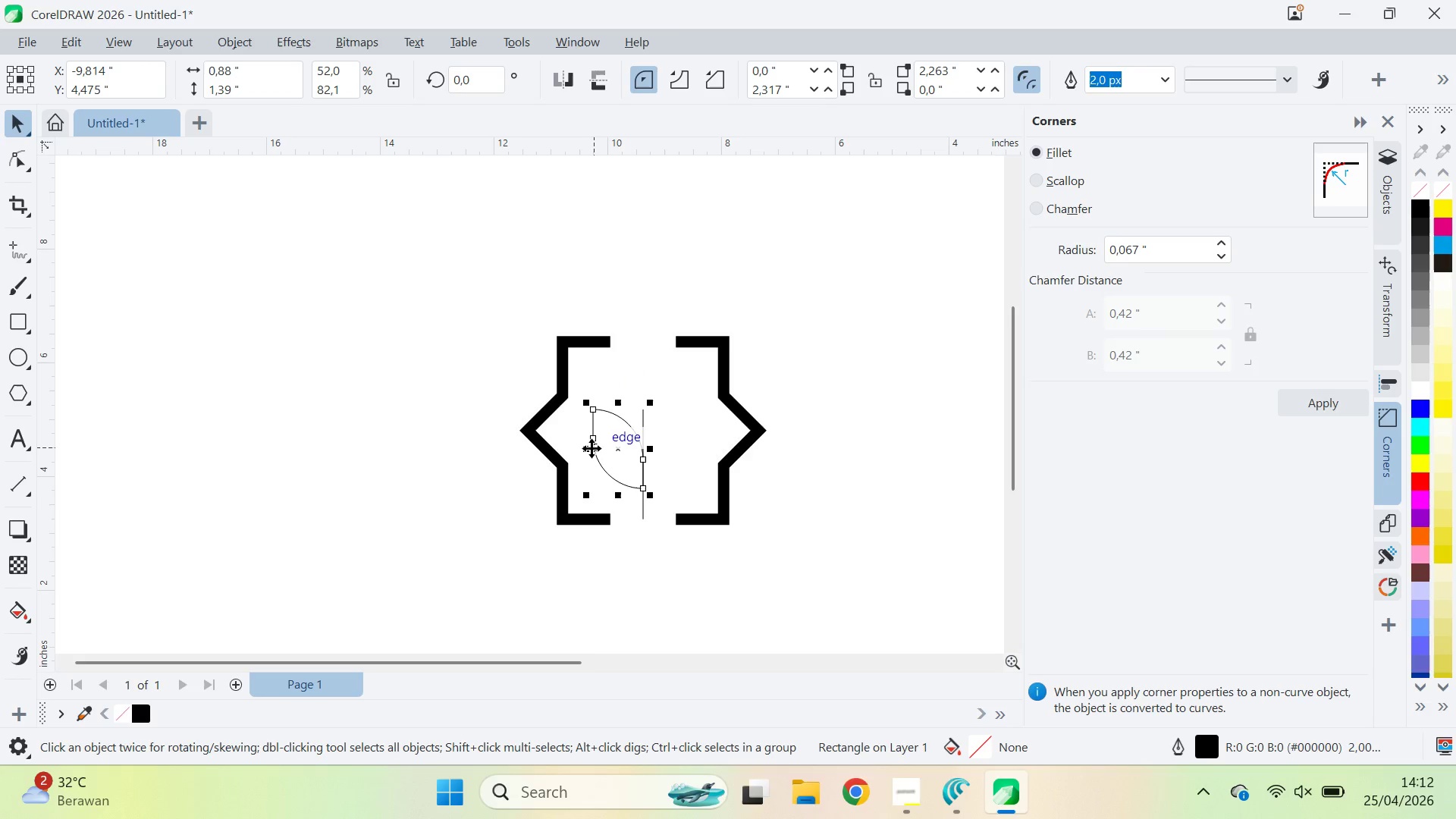 
hold_key(key=ShiftLeft, duration=1.16)
 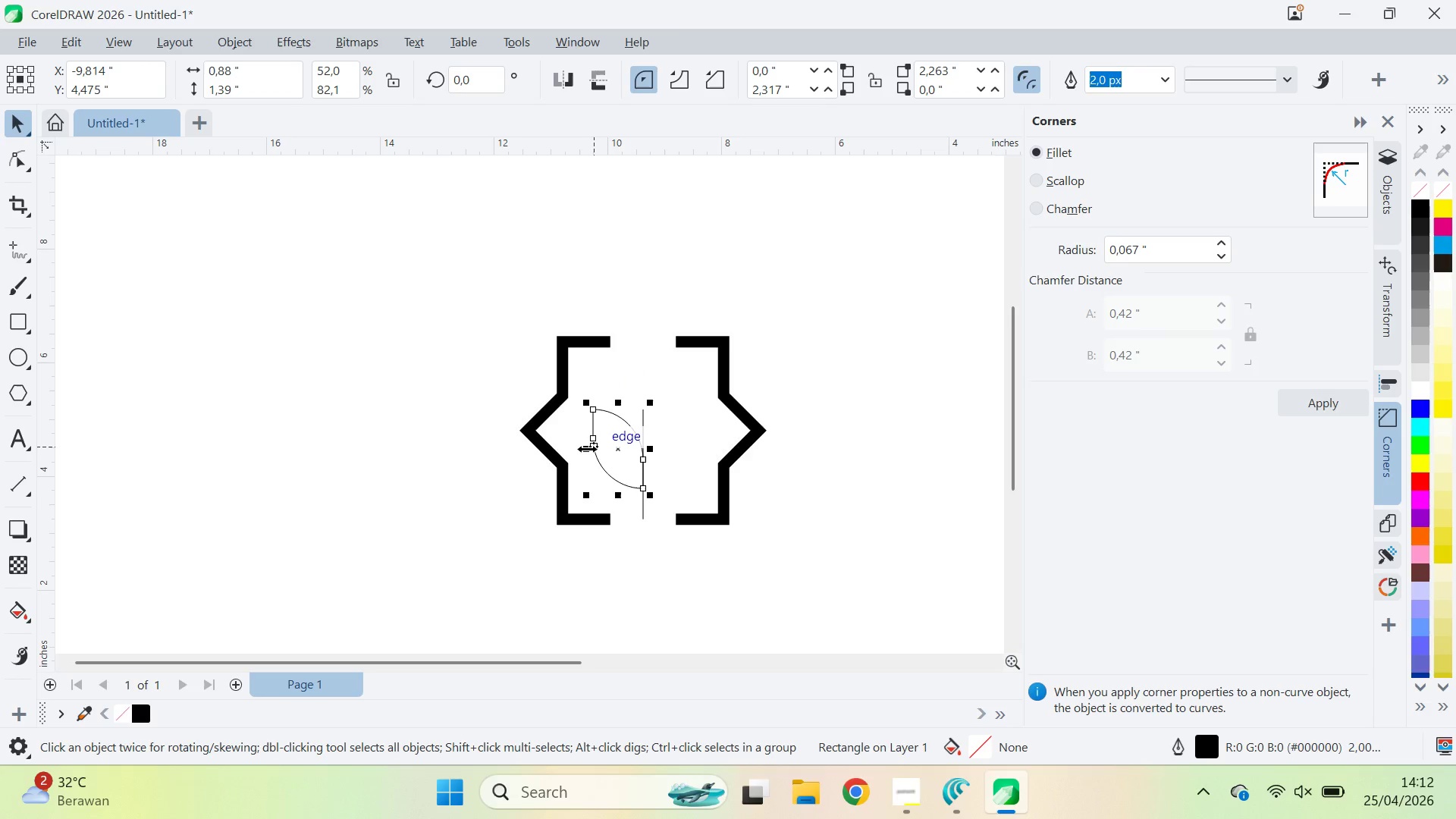 
left_click_drag(start_coordinate=[586, 450], to_coordinate=[665, 441])
 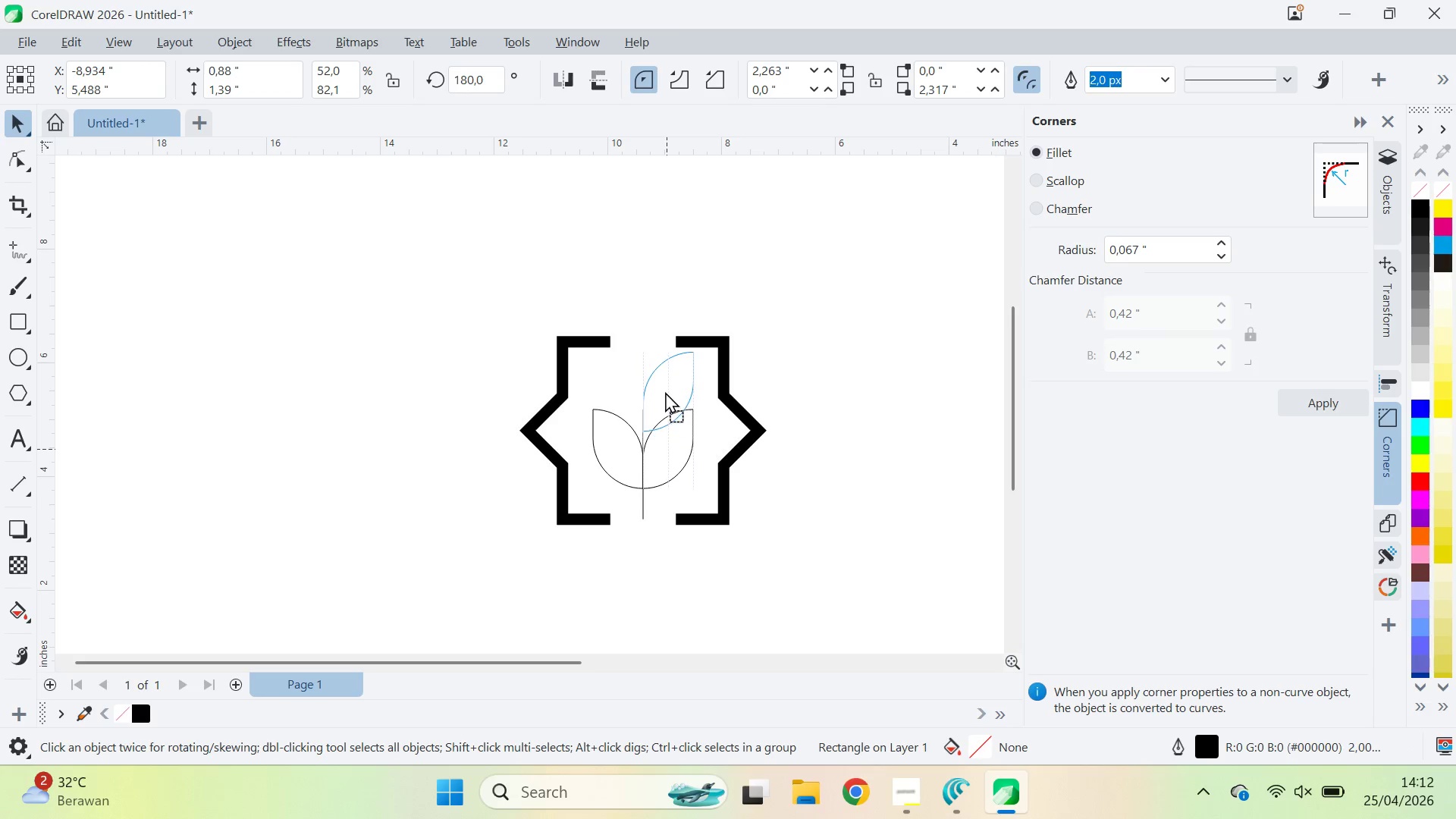 
hold_key(key=ControlLeft, duration=0.58)
left_click([665, 441])
 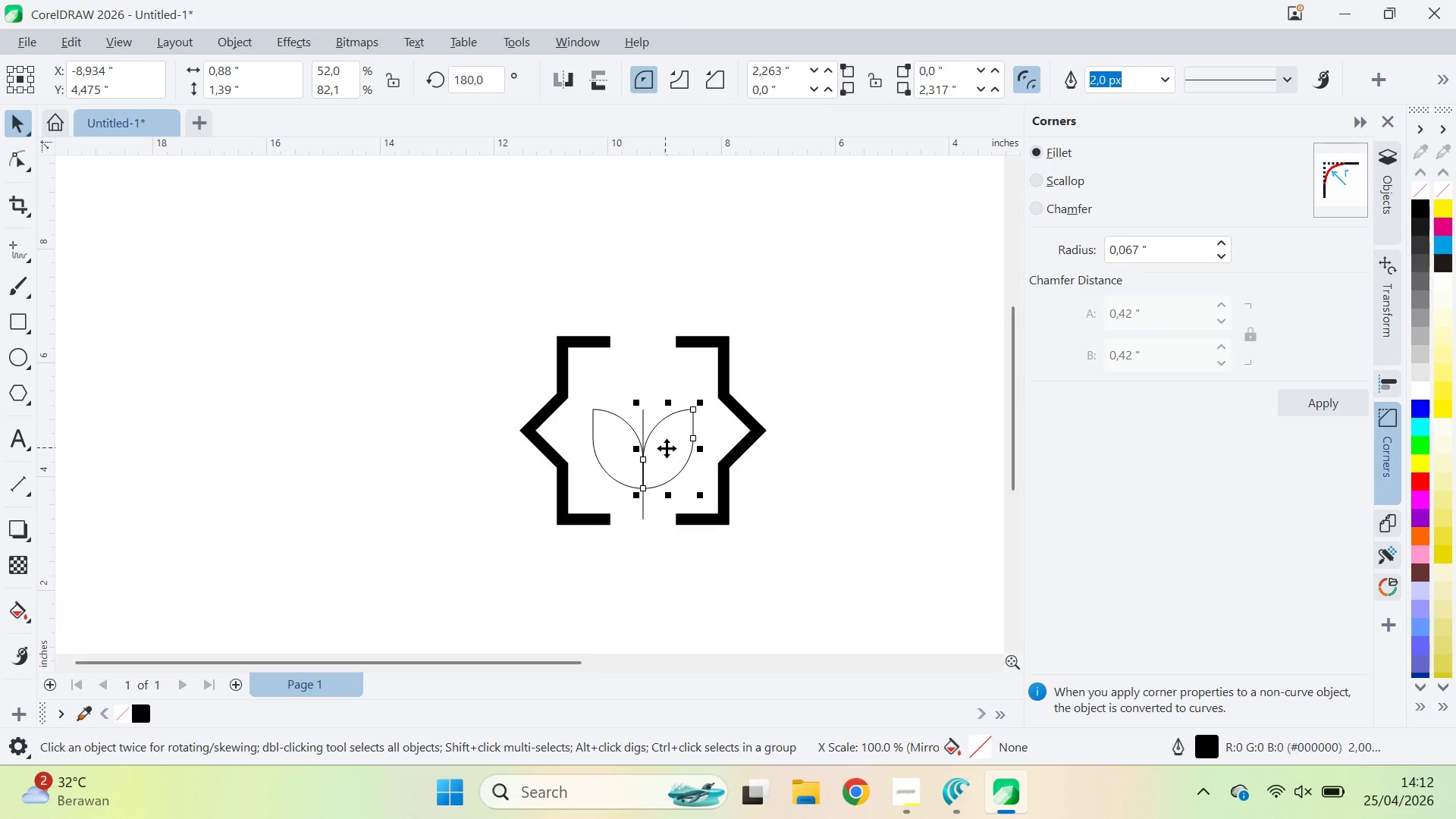 
right_click([665, 441])
 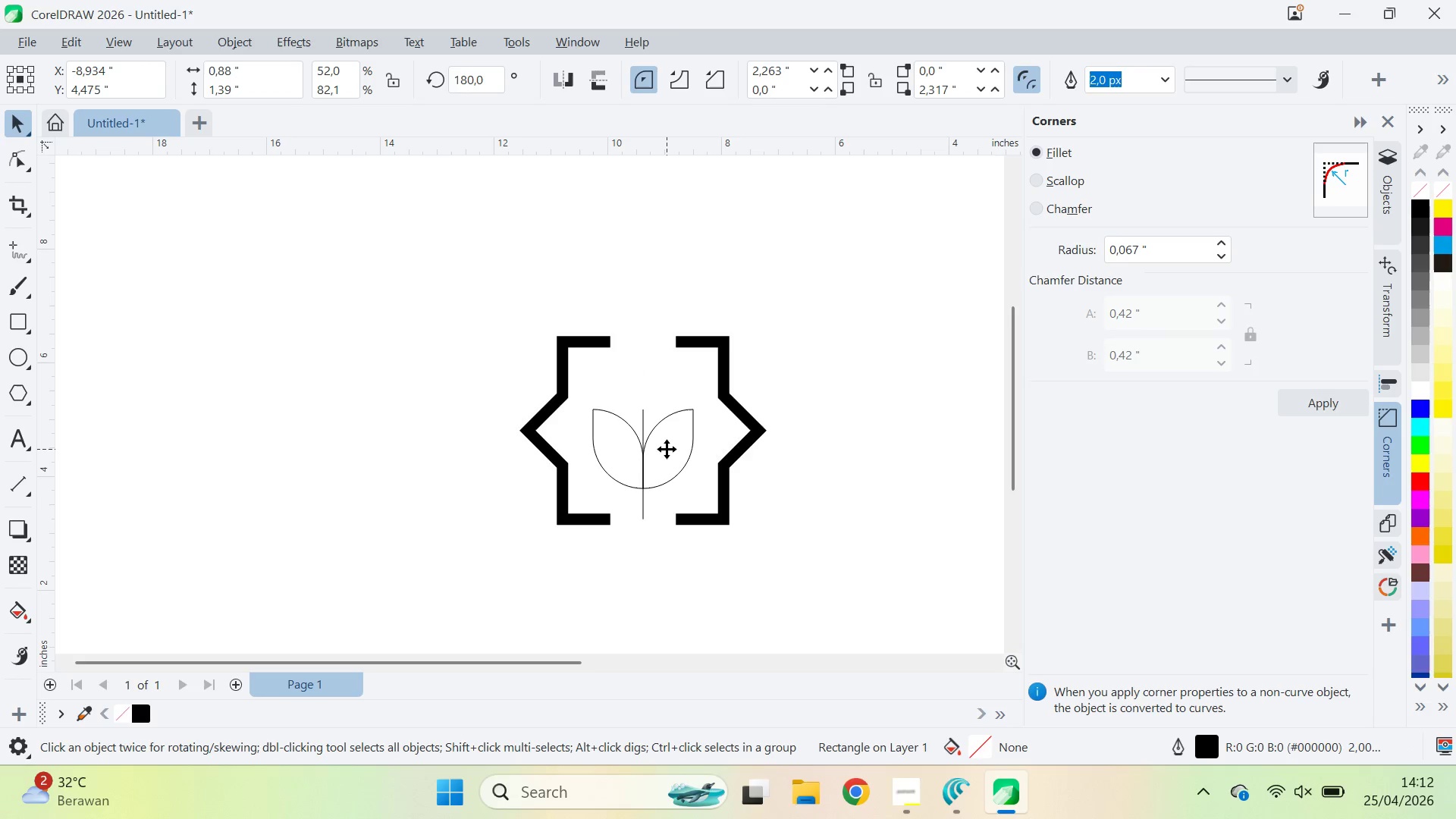 
left_click_drag(start_coordinate=[667, 449], to_coordinate=[665, 391])
 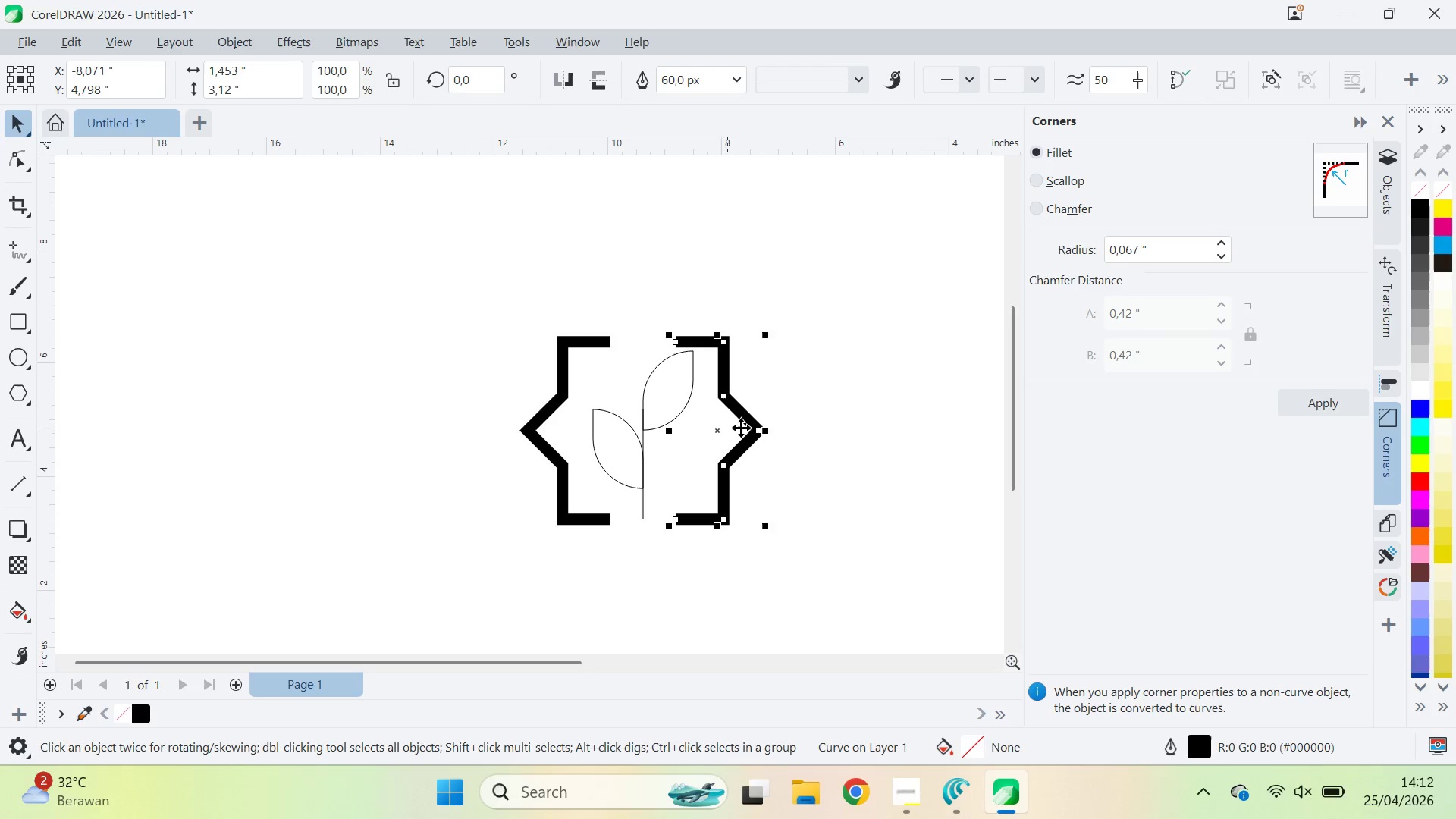 
hold_key(key=ShiftLeft, duration=1.3)
 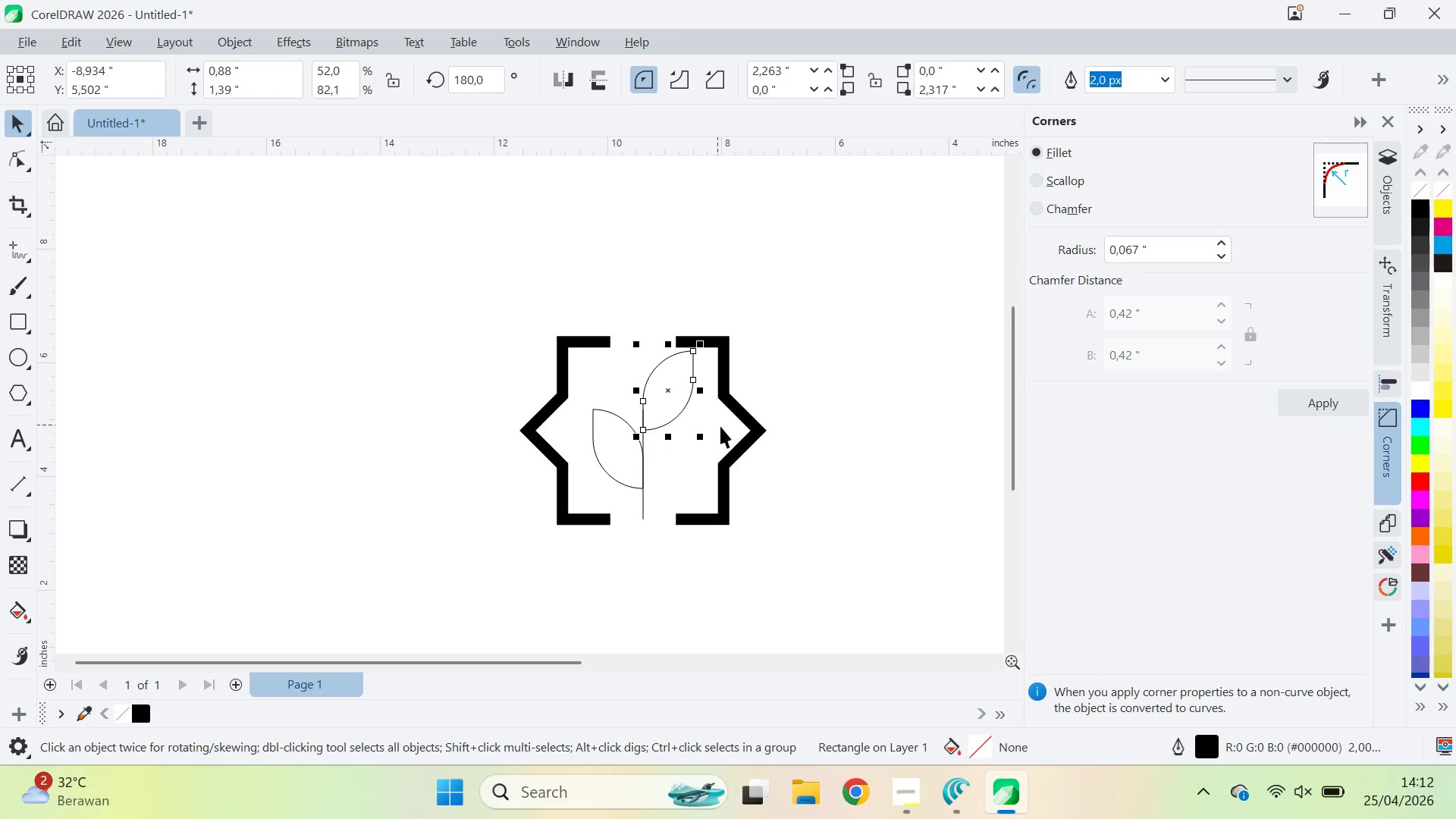 
left_click([726, 428])
 